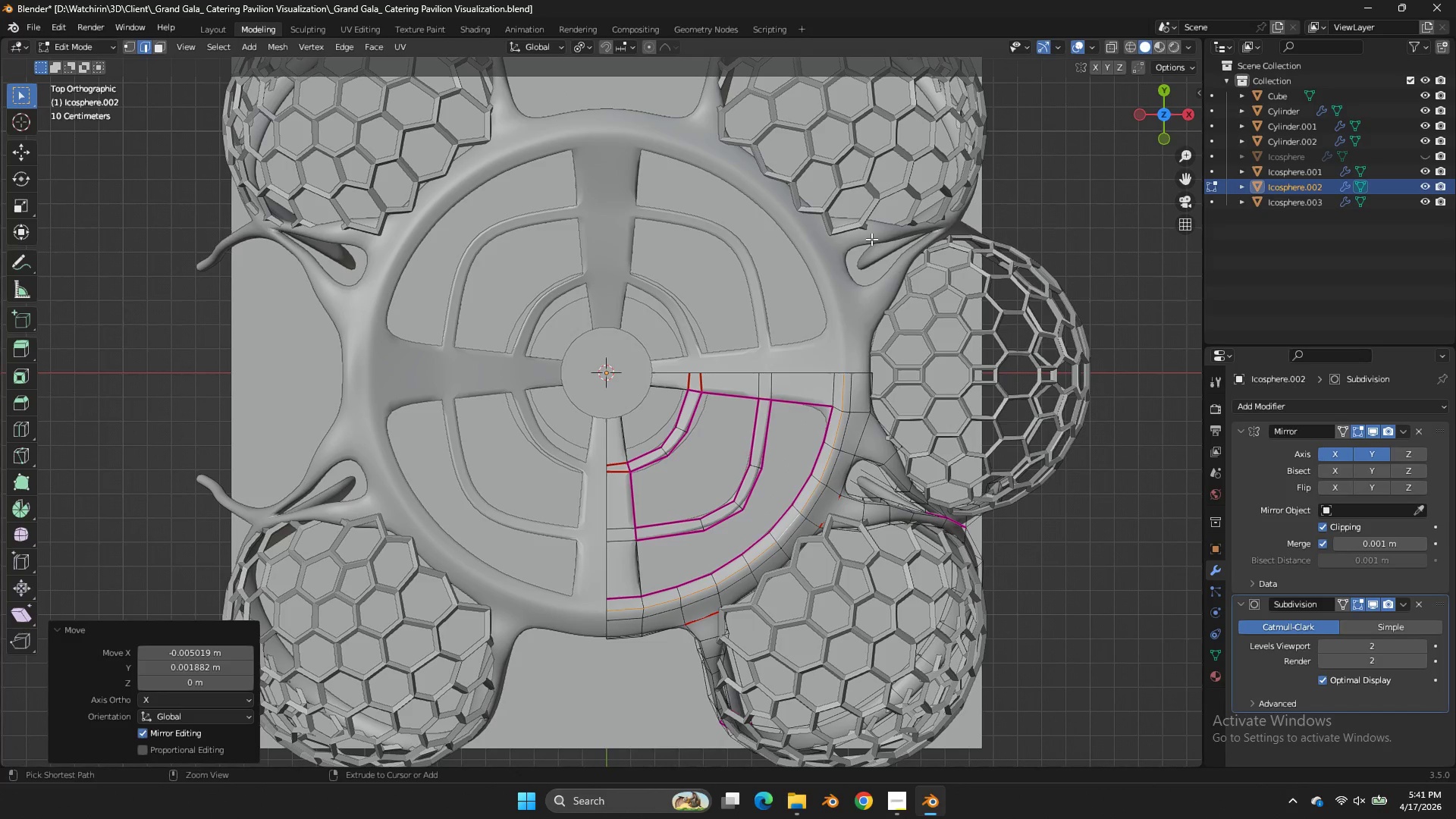 
key(Control+ControlLeft)
 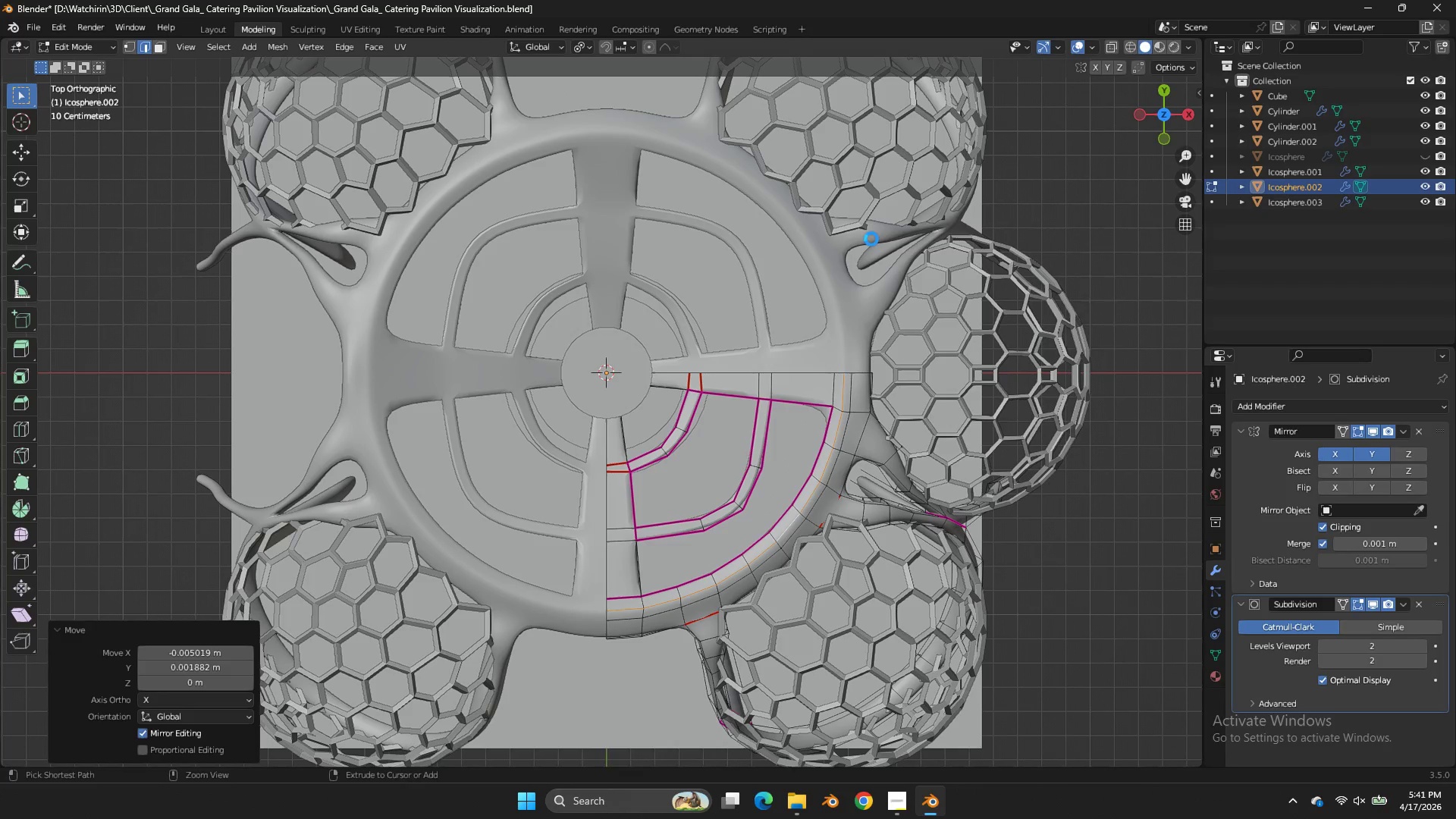 
key(Control+S)
 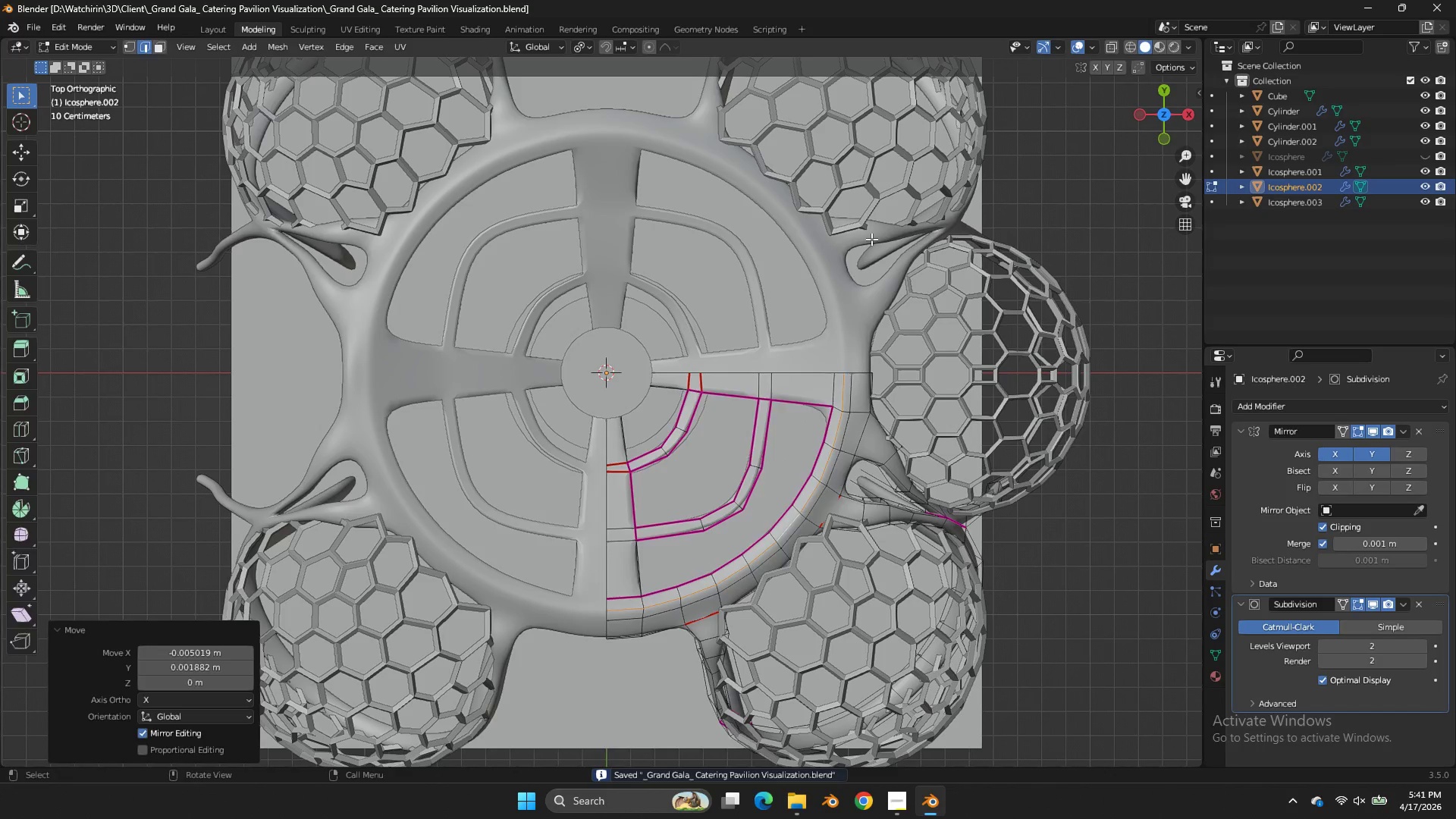 
key(Tab)
 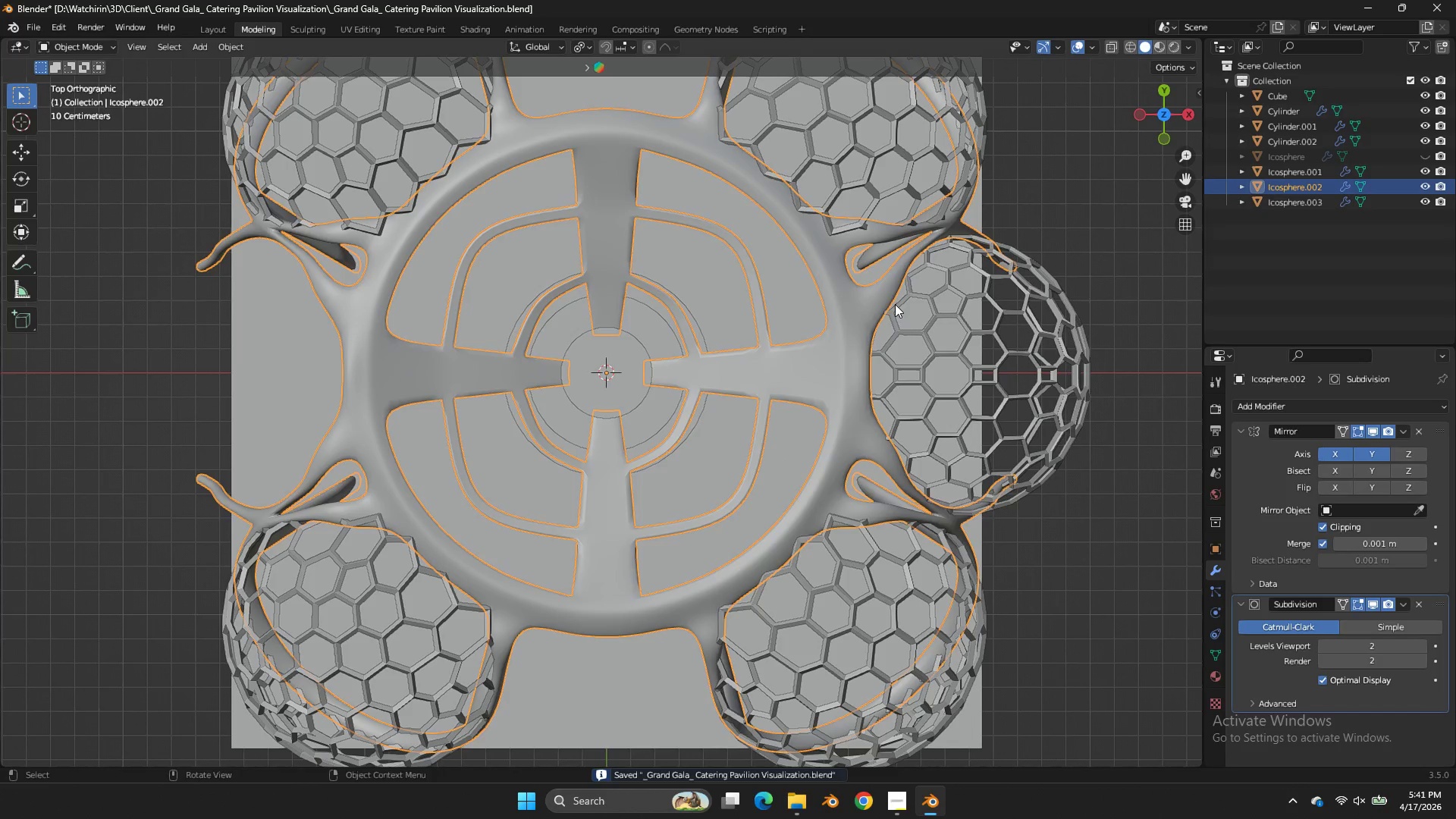 
key(Tab)
 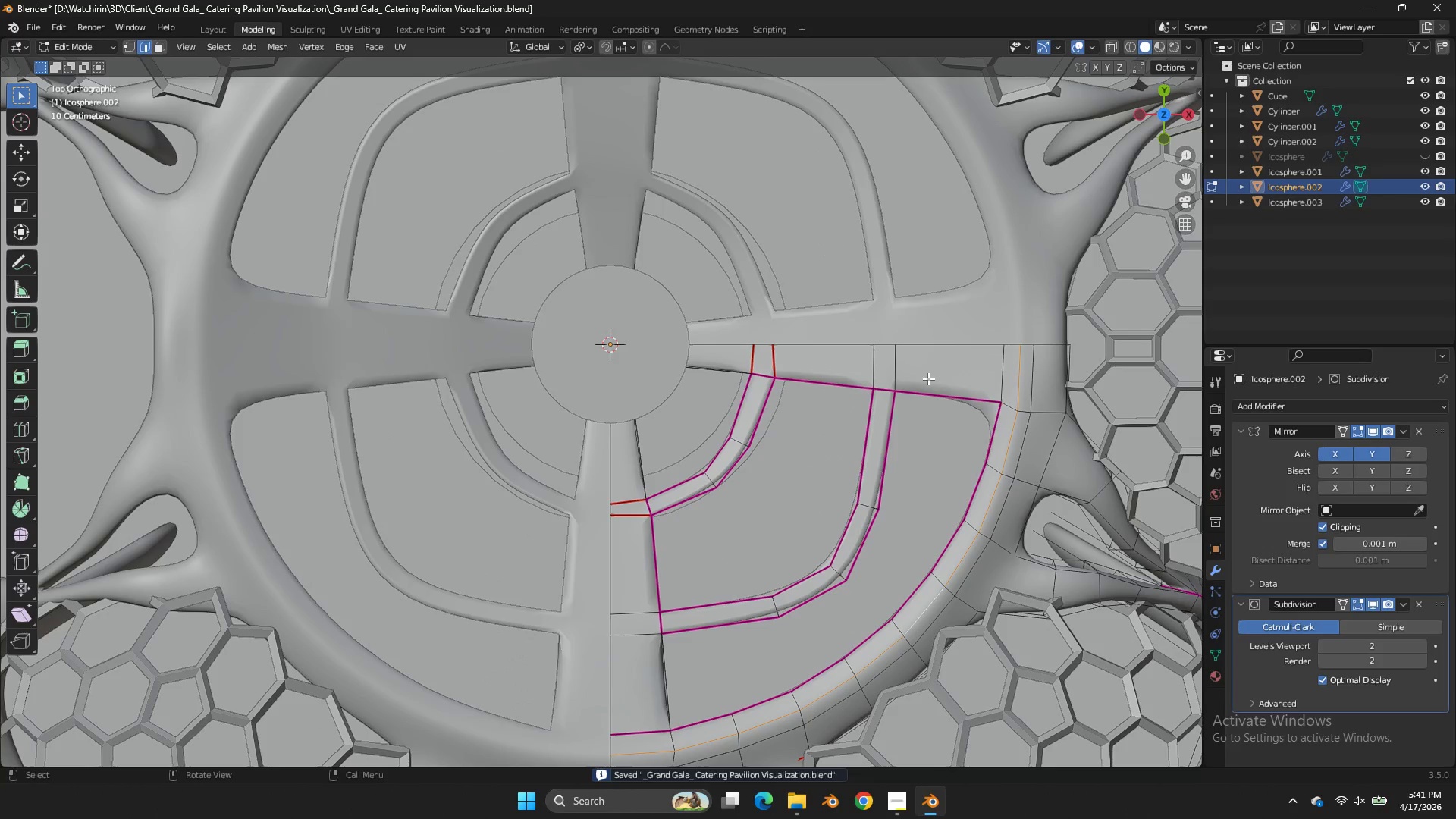 
key(Z)
 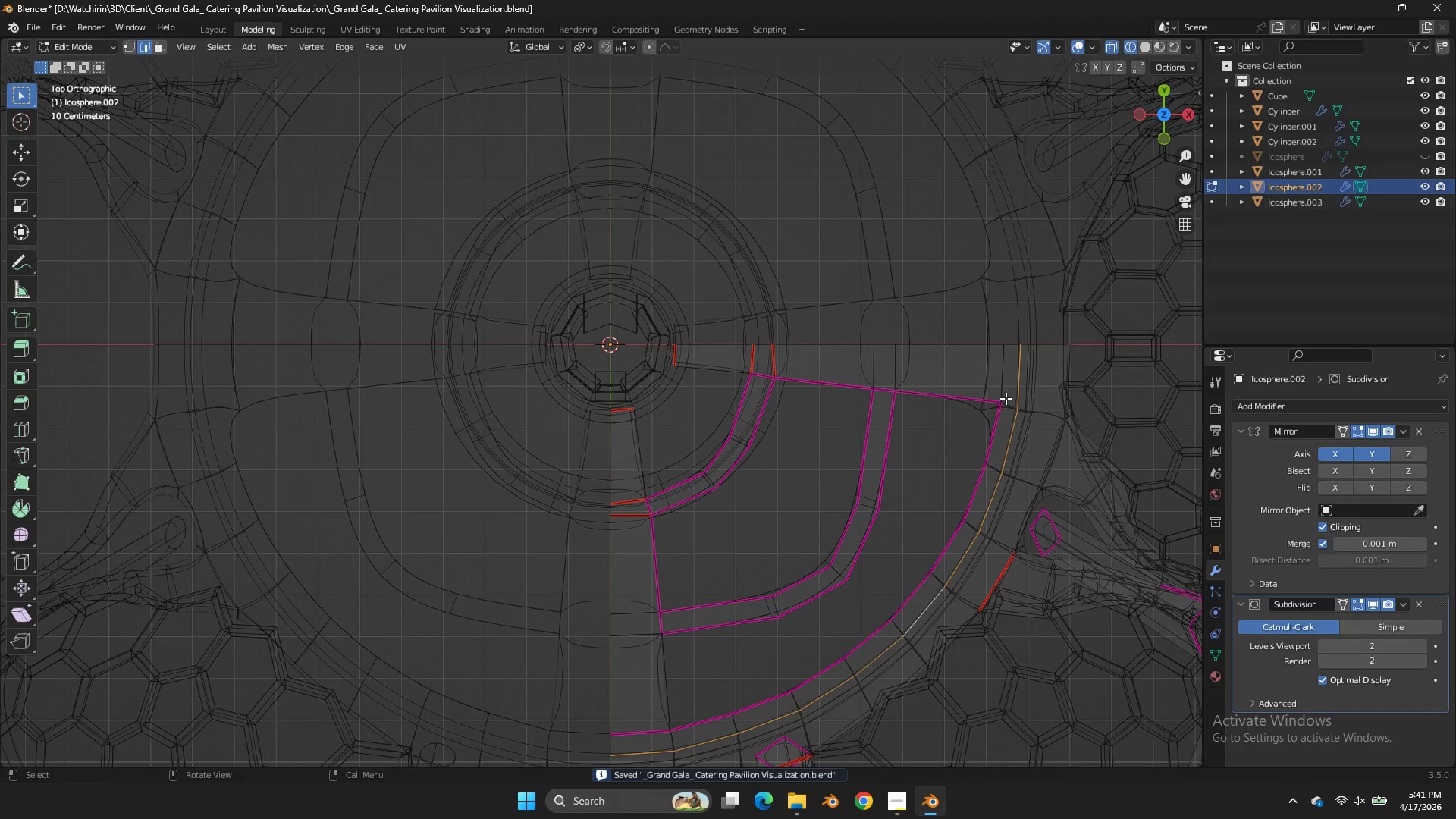 
scroll: coordinate [928, 378], scroll_direction: up, amount: 3.0
 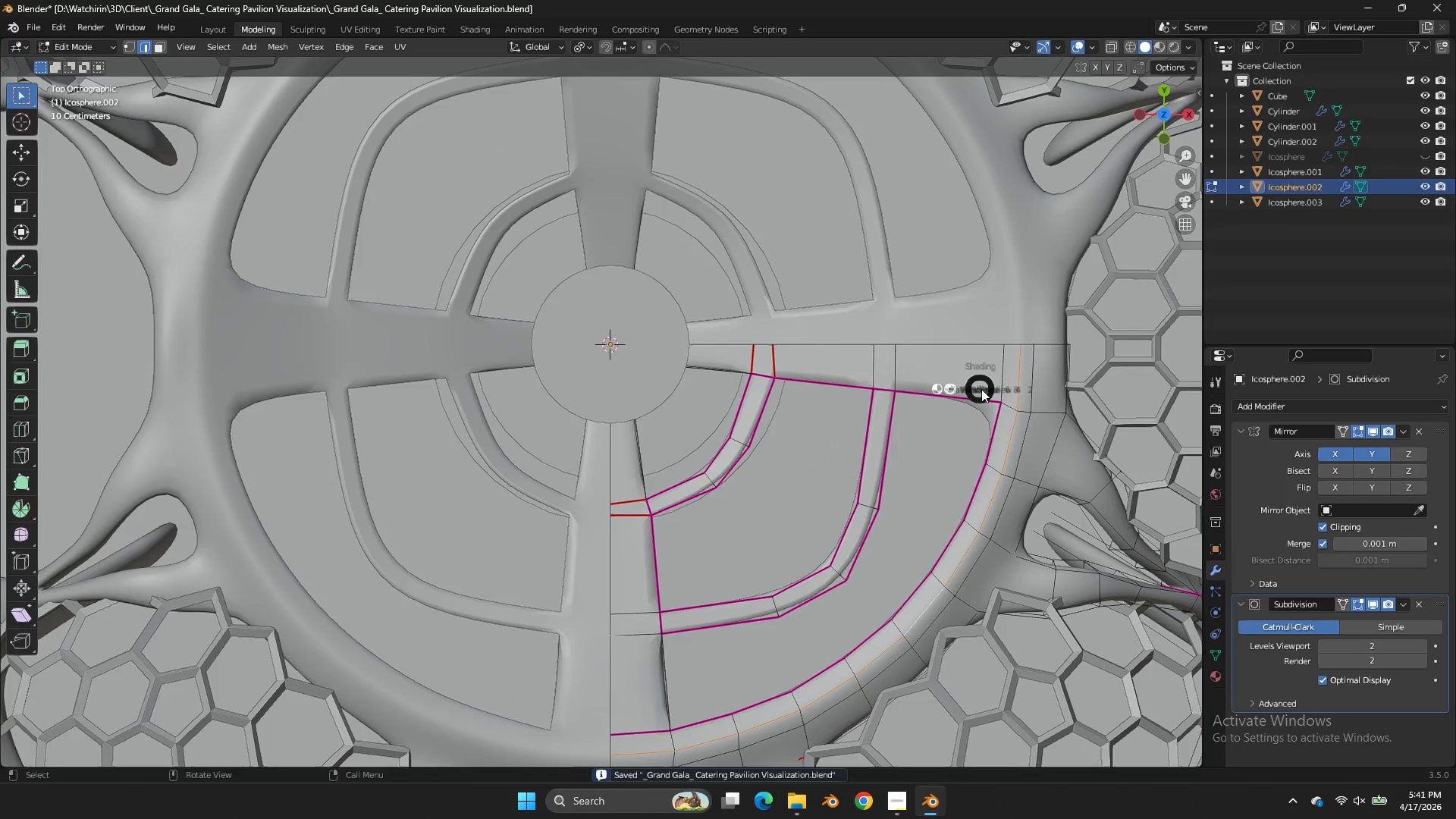 
left_click_drag(start_coordinate=[1007, 398], to_coordinate=[987, 416])
 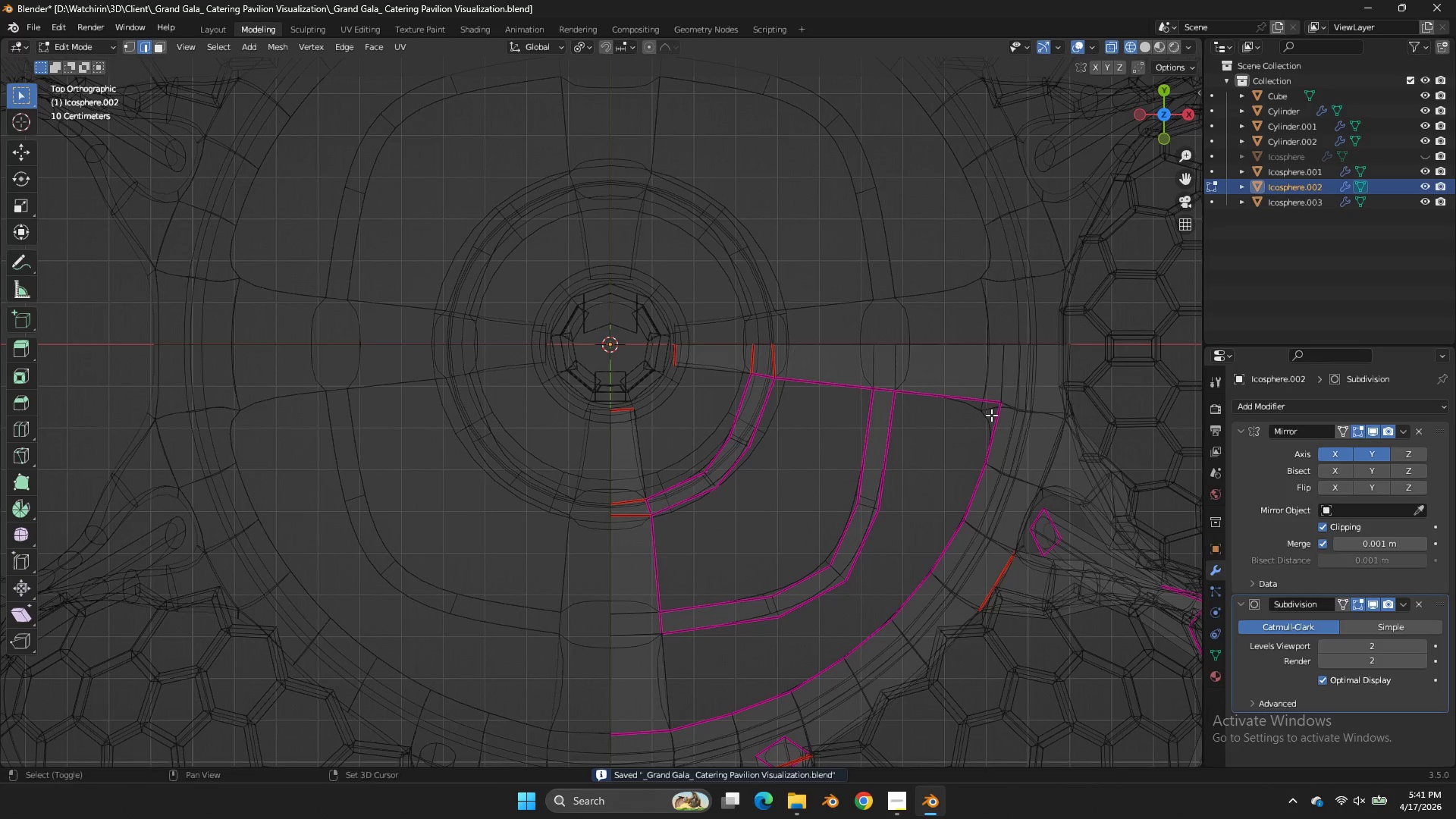 
key(Shift+E)
 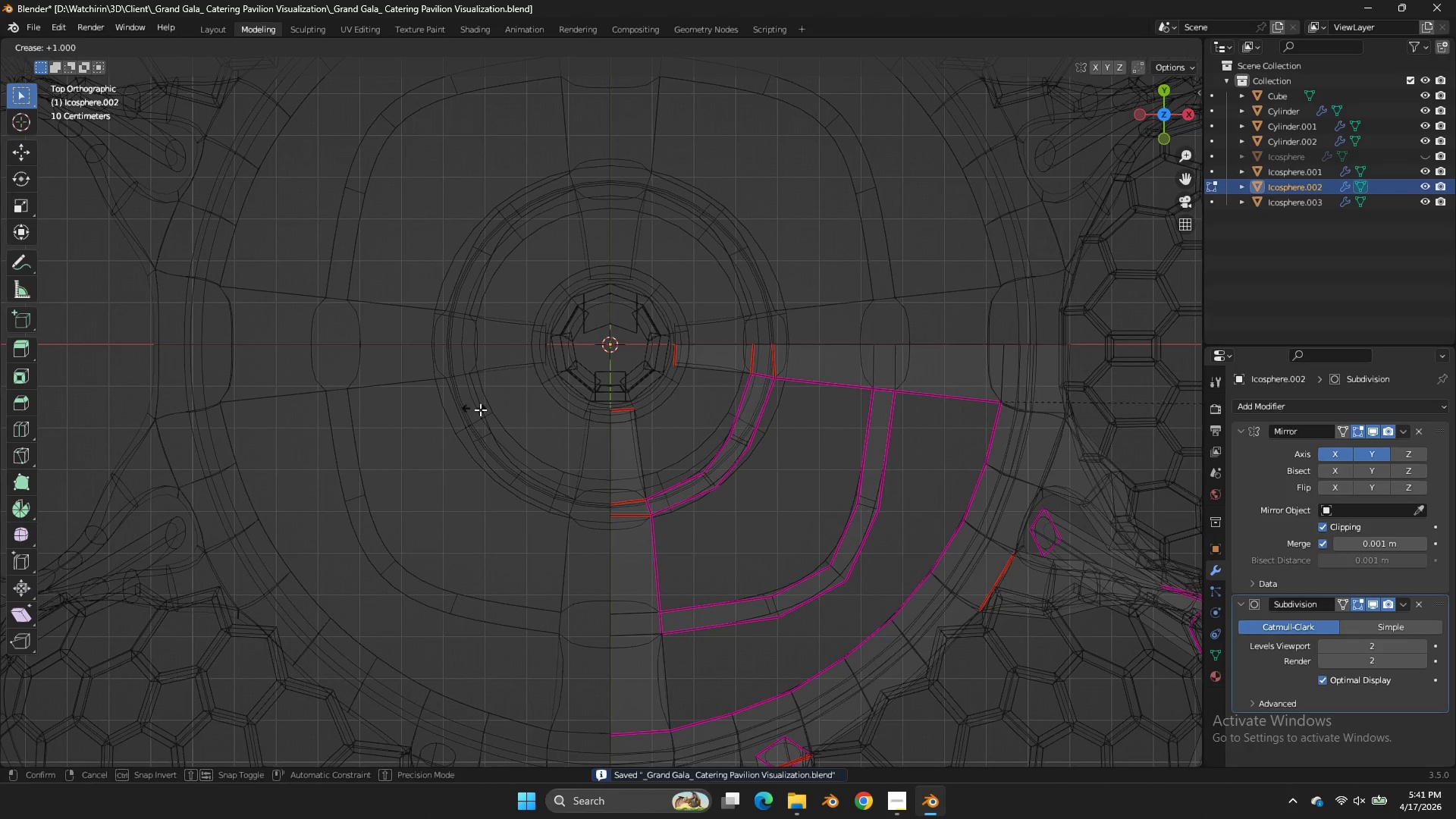 
left_click_drag(start_coordinate=[474, 408], to_coordinate=[493, 411])
 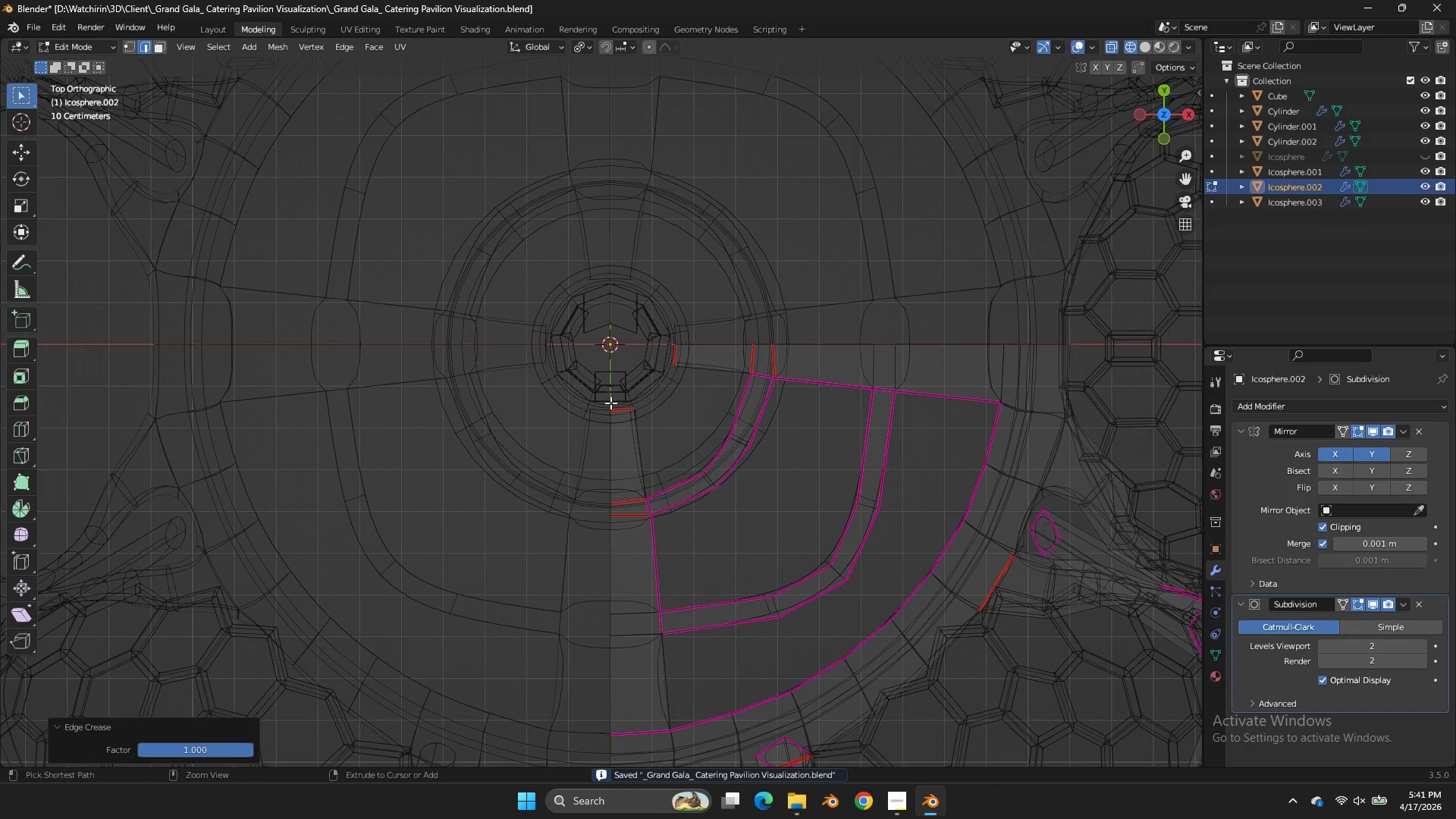 
key(Control+ControlLeft)
 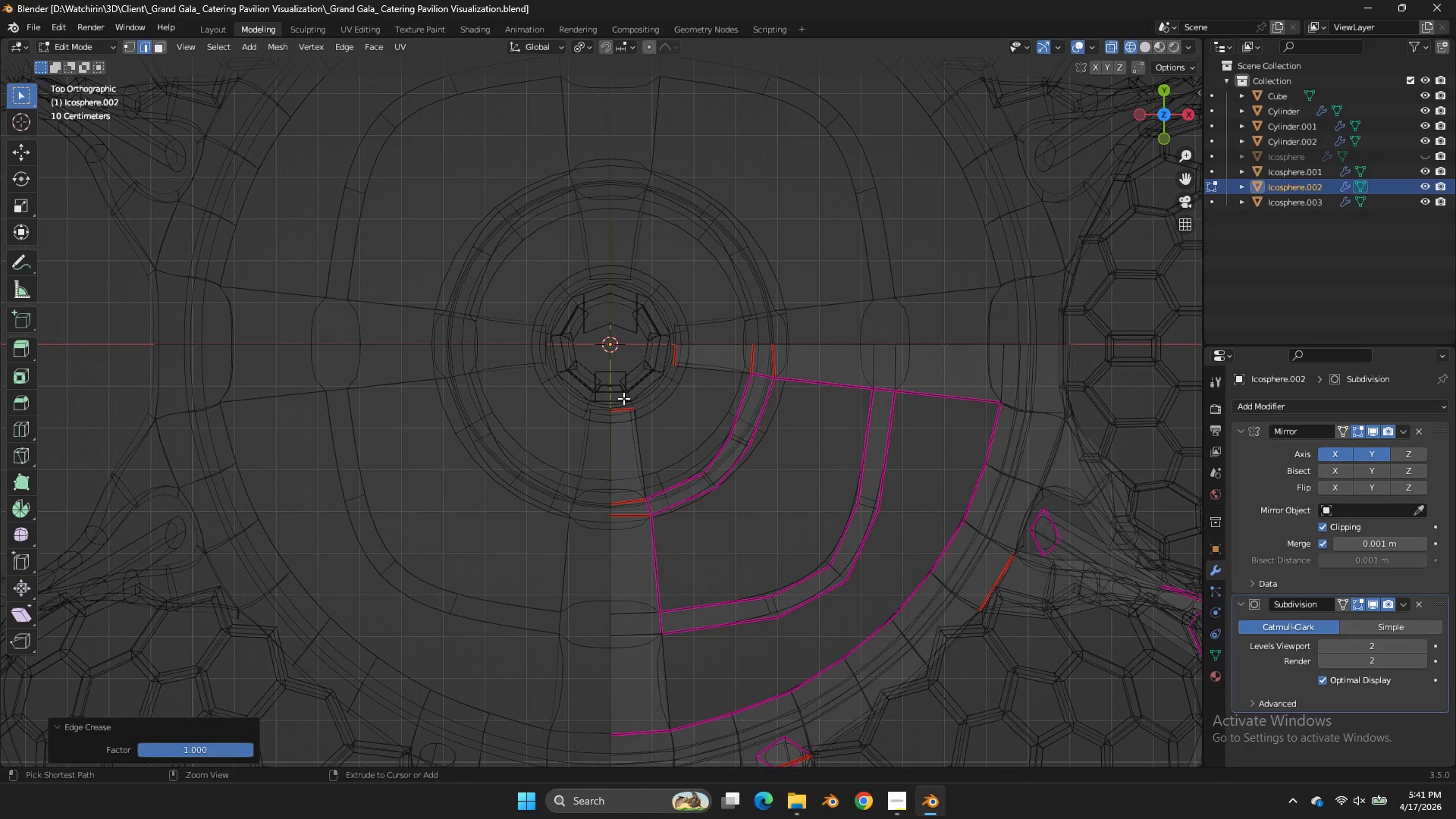 
key(Control+S)
 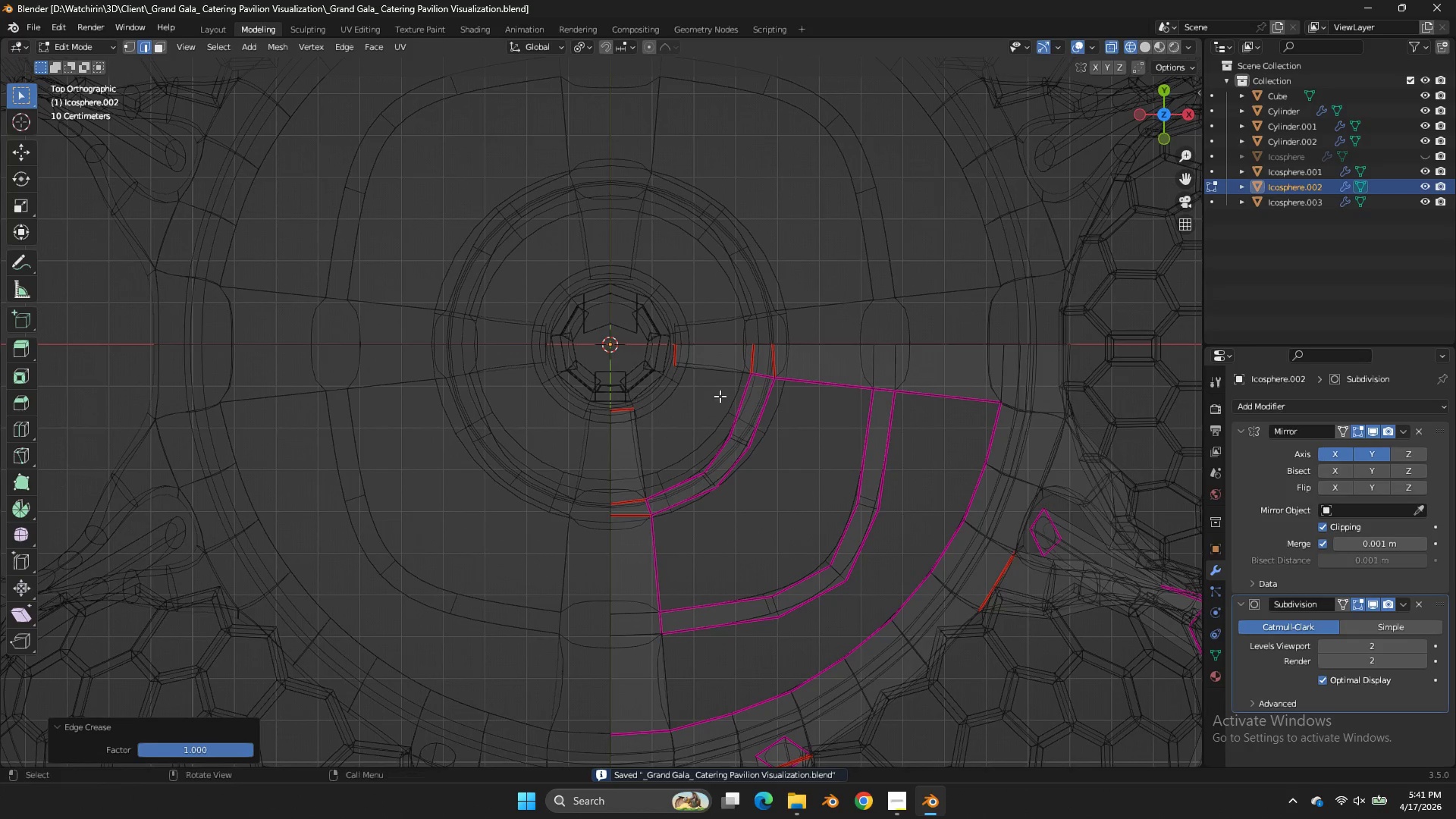 
key(Z)
 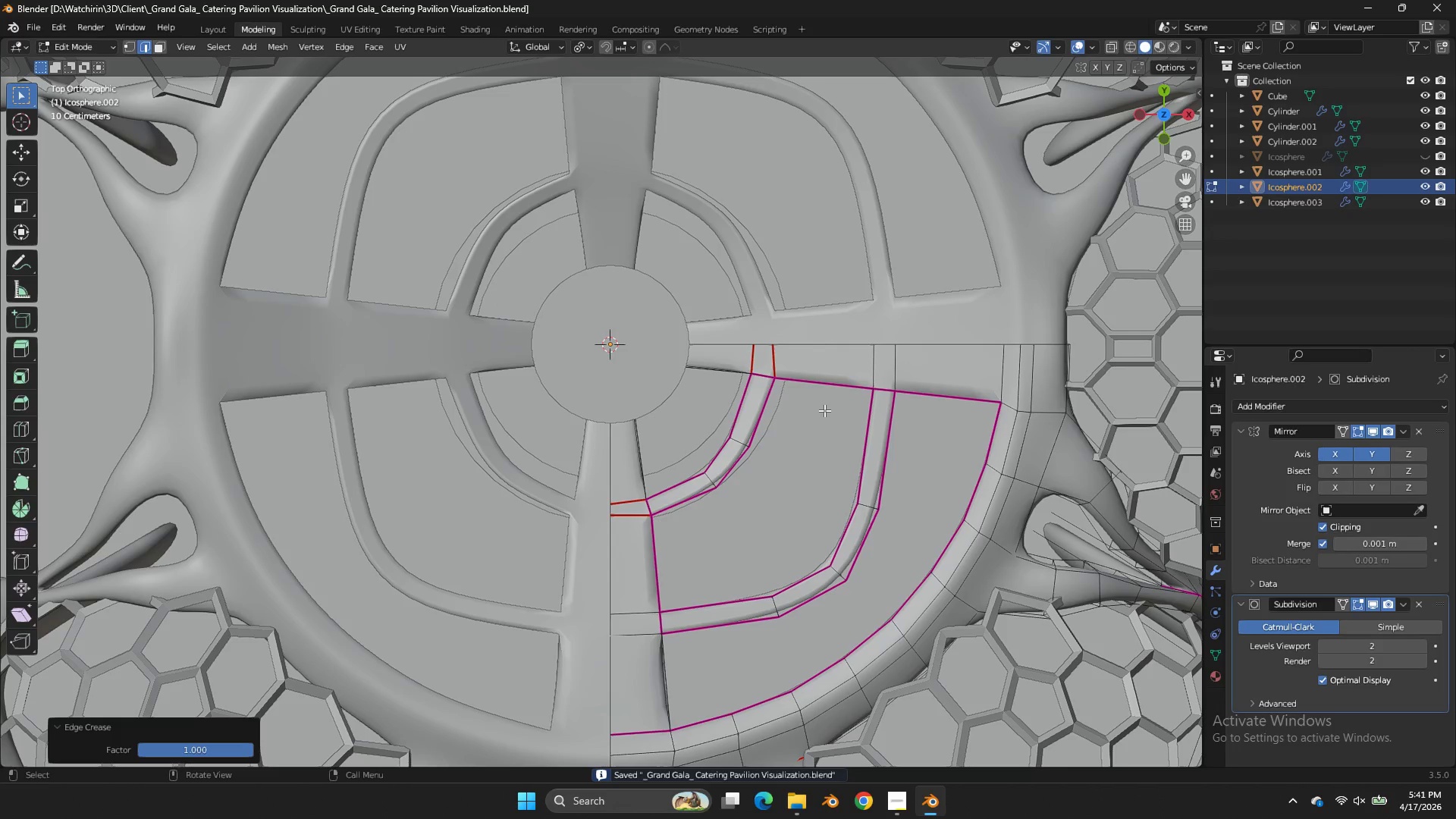 
key(Tab)
 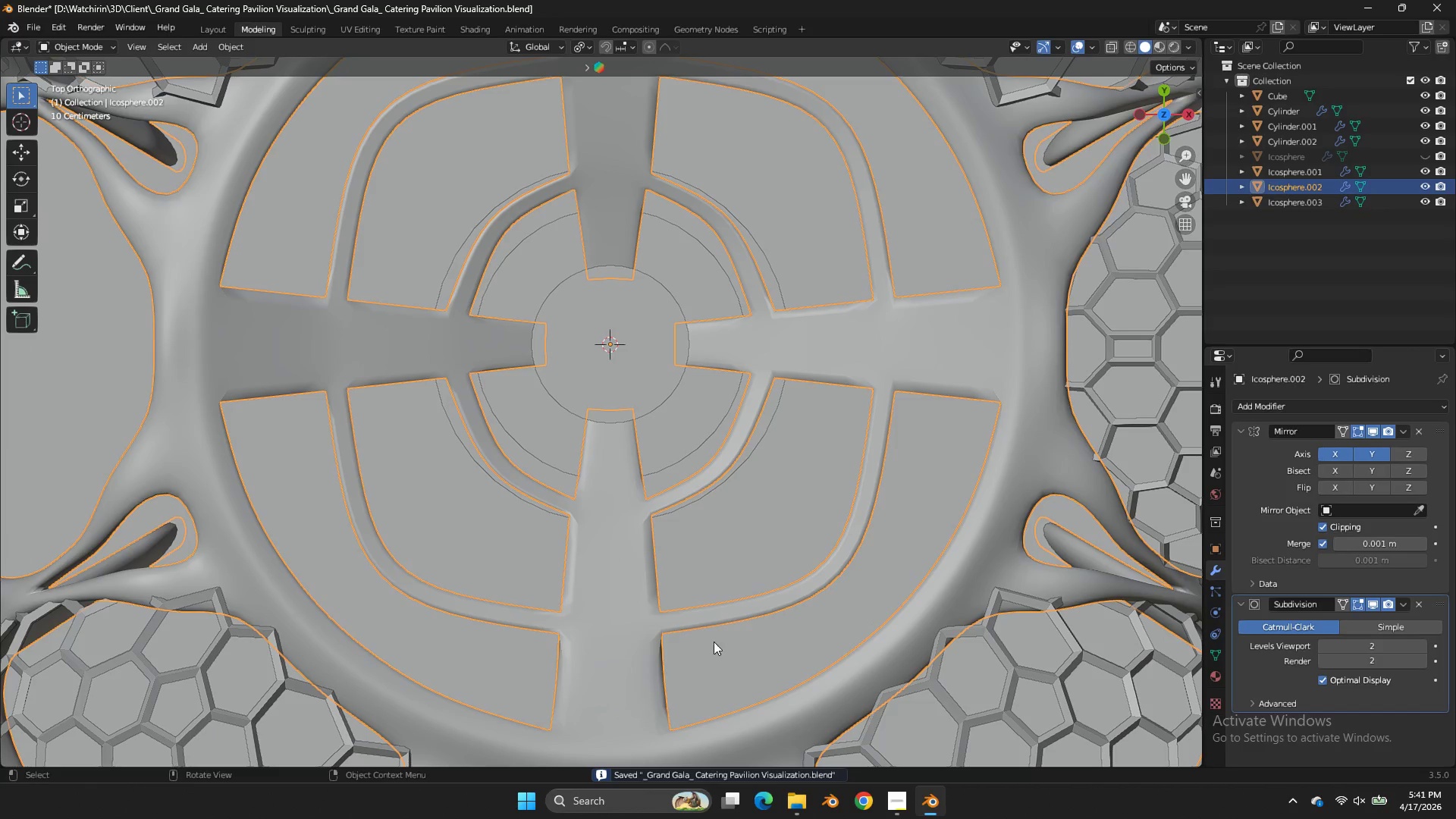 
key(Tab)
 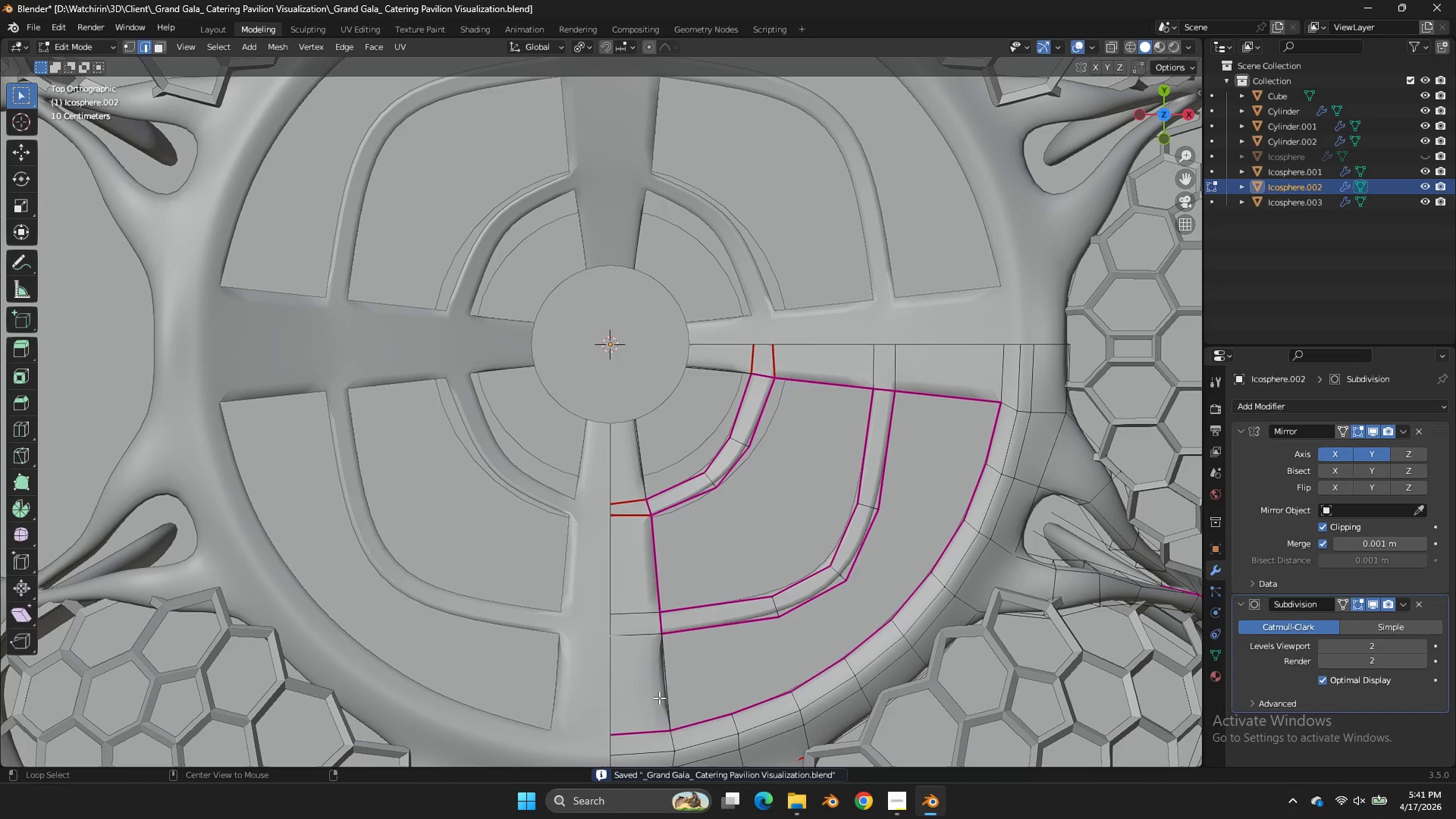 
hold_key(key=AltLeft, duration=0.33)
left_click([663, 698])
 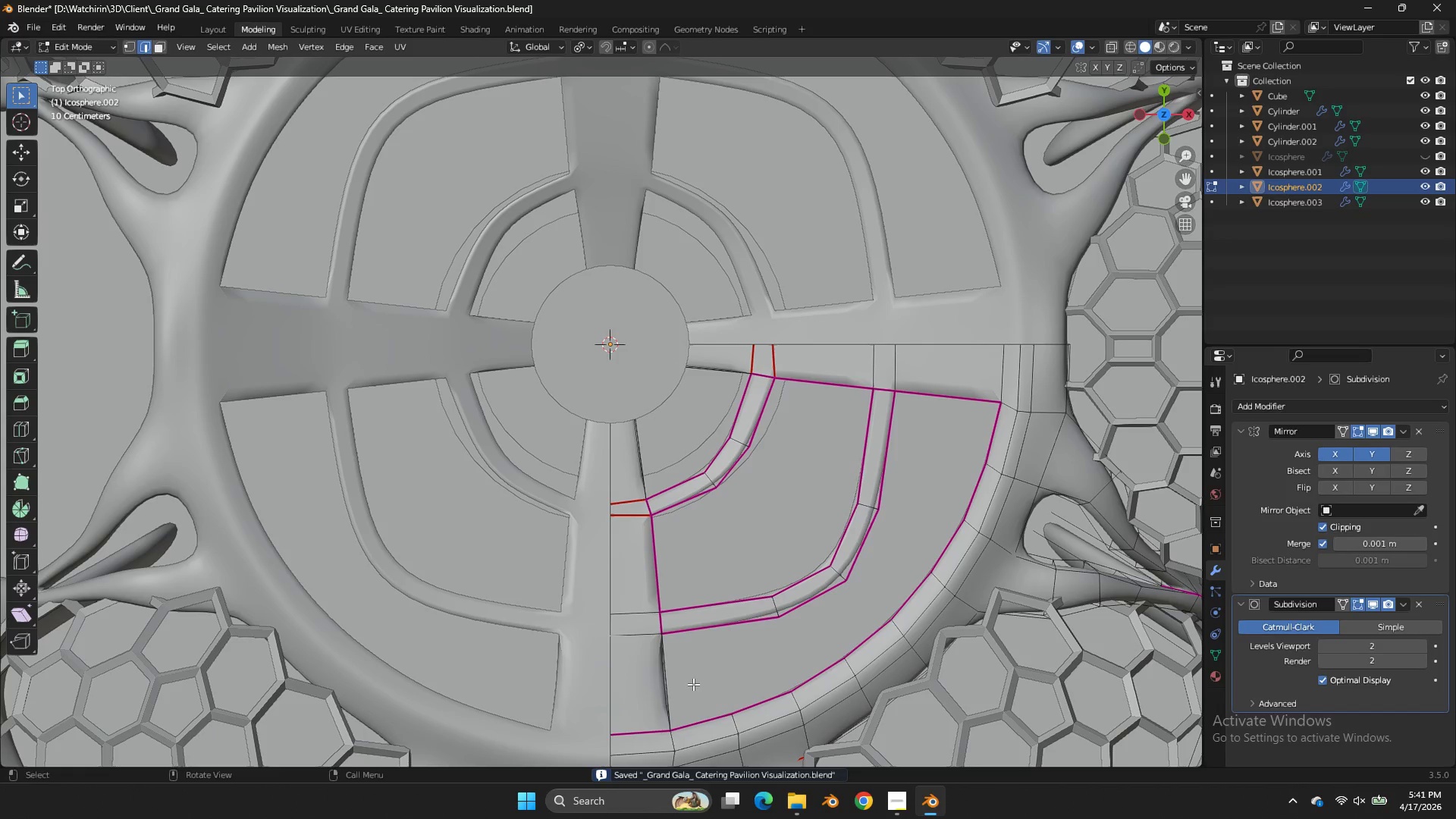 
type(zEE)
 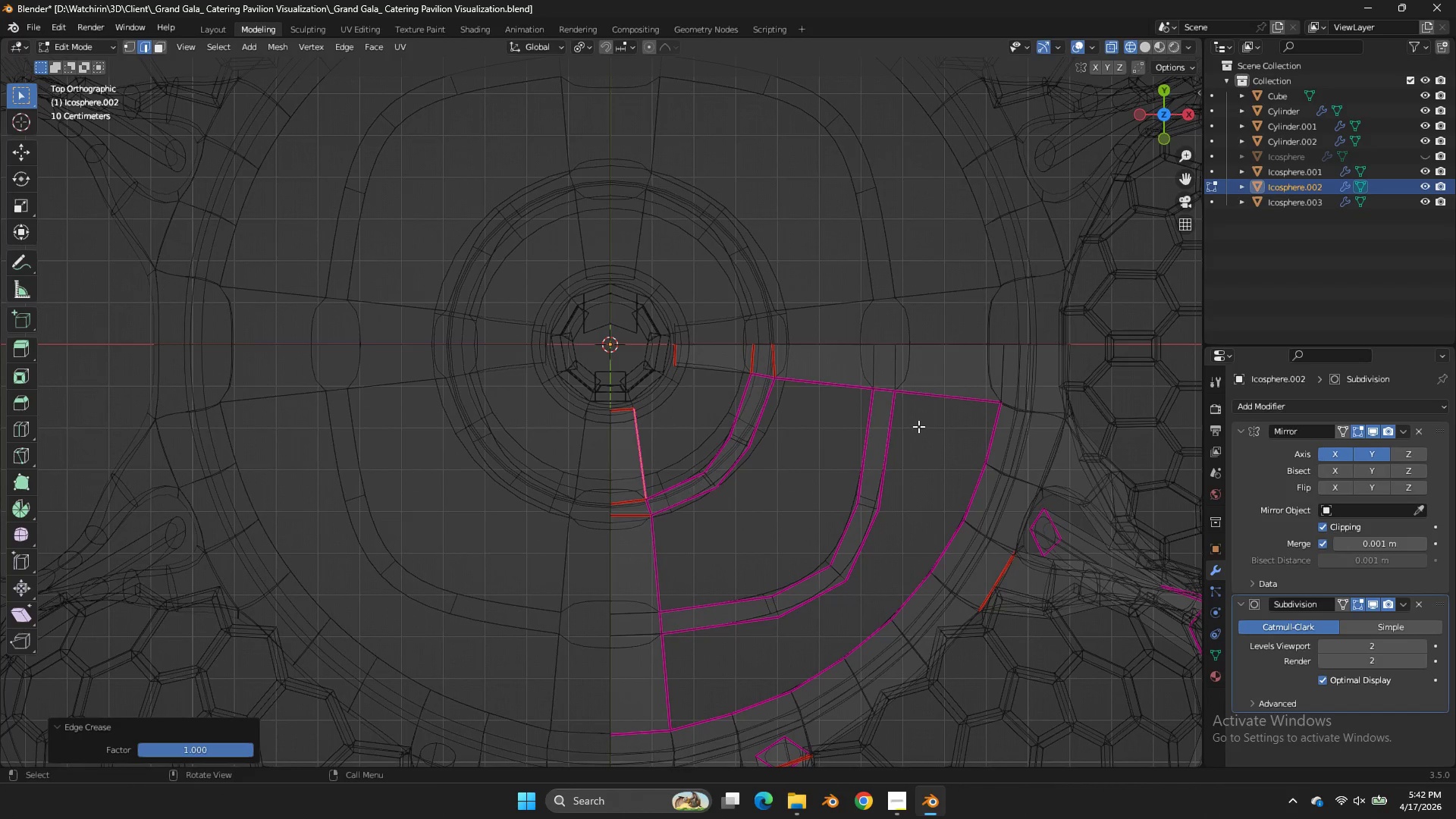 
left_click_drag(start_coordinate=[689, 660], to_coordinate=[641, 694])
 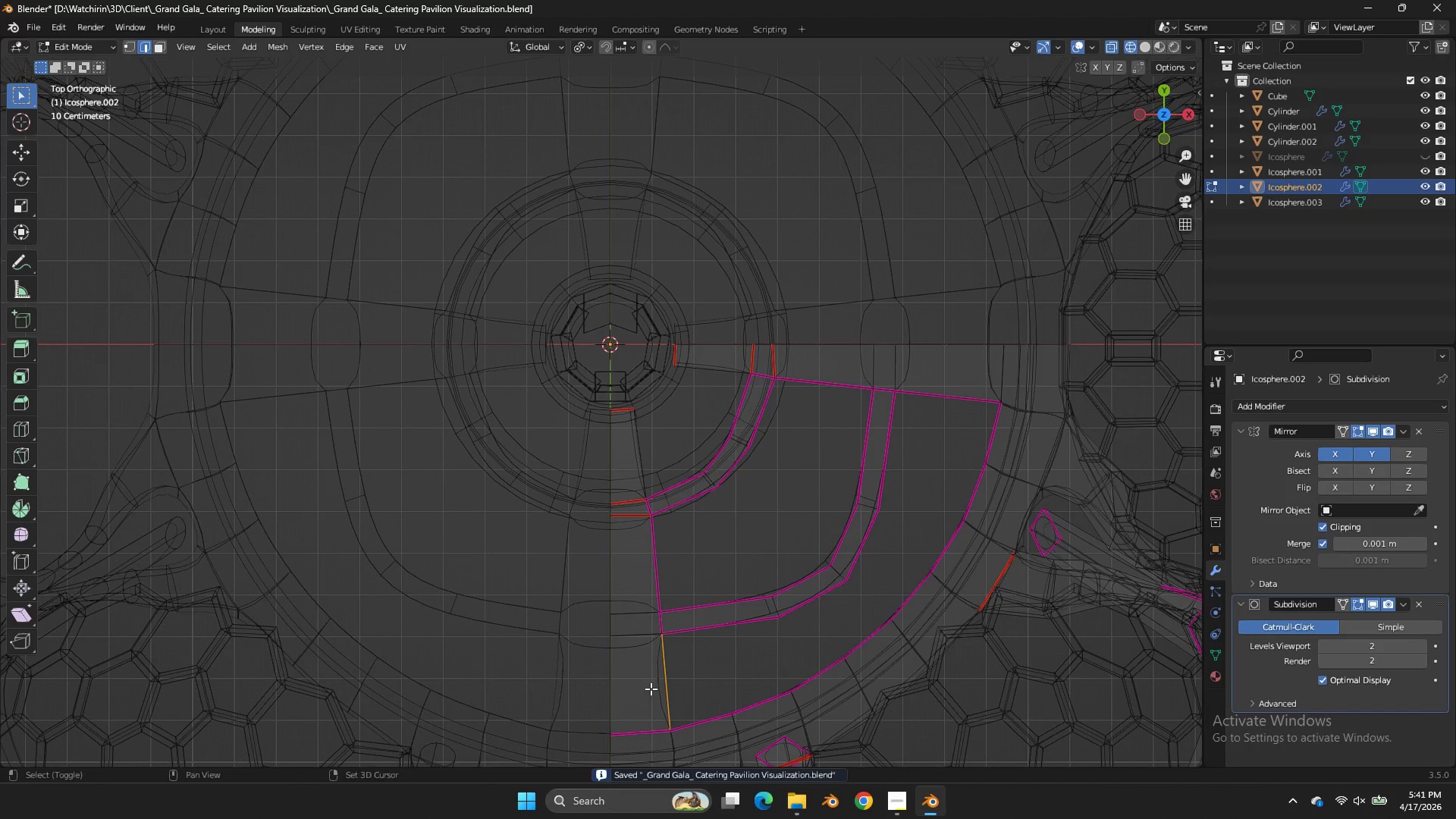 
left_click_drag(start_coordinate=[655, 442], to_coordinate=[619, 456])
 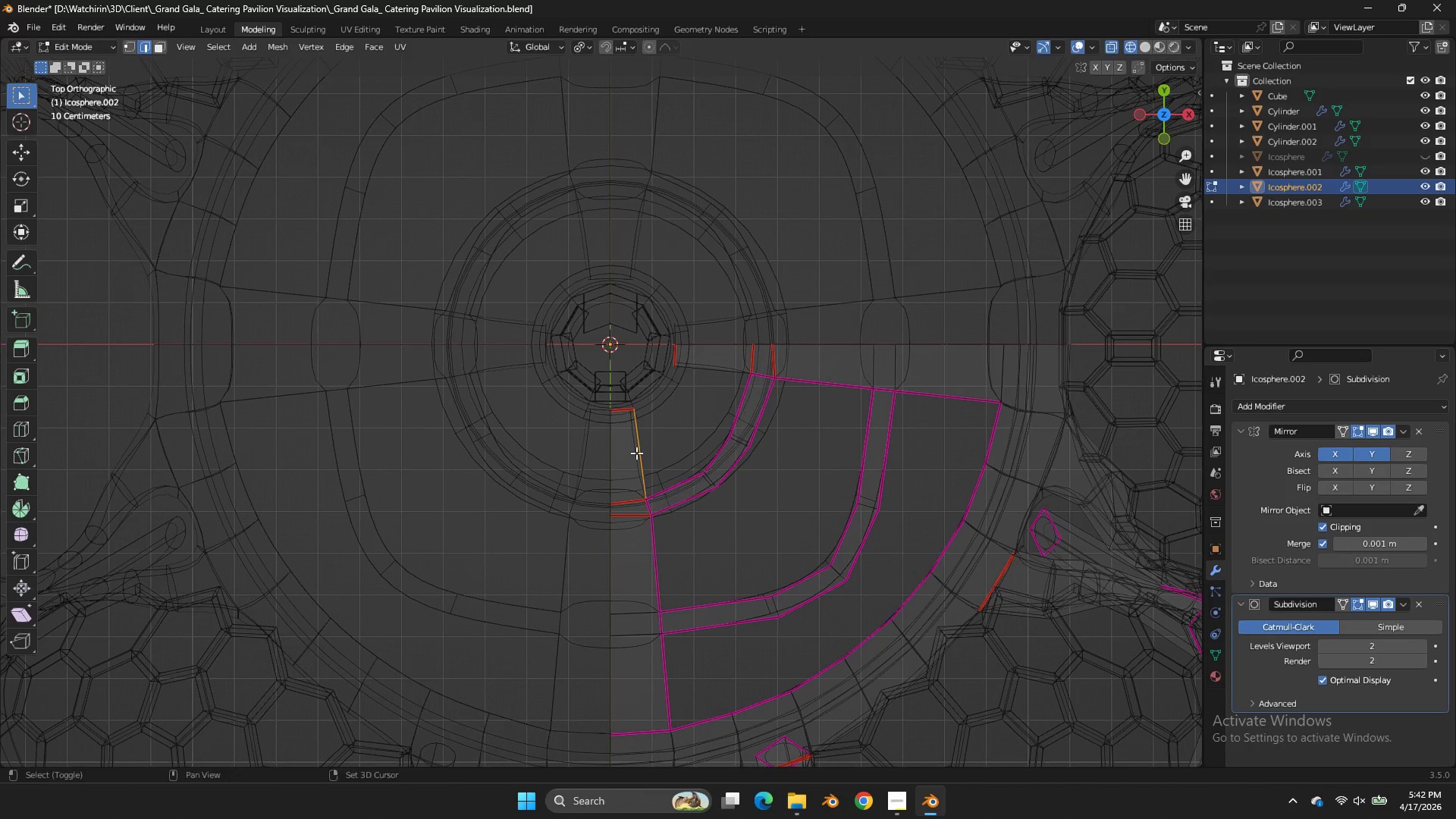 
left_click([919, 431])
 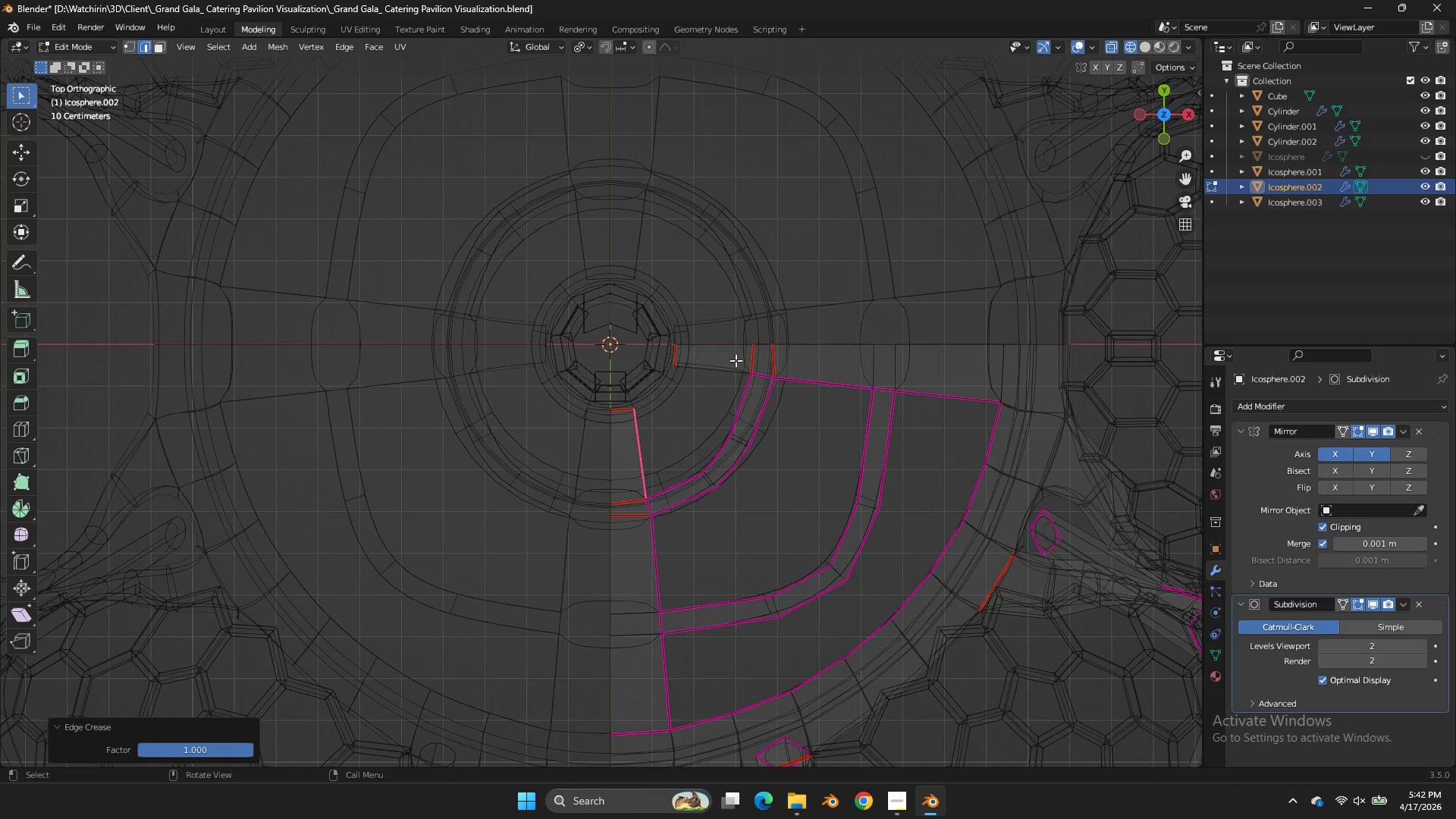 
left_click_drag(start_coordinate=[730, 354], to_coordinate=[677, 387])
 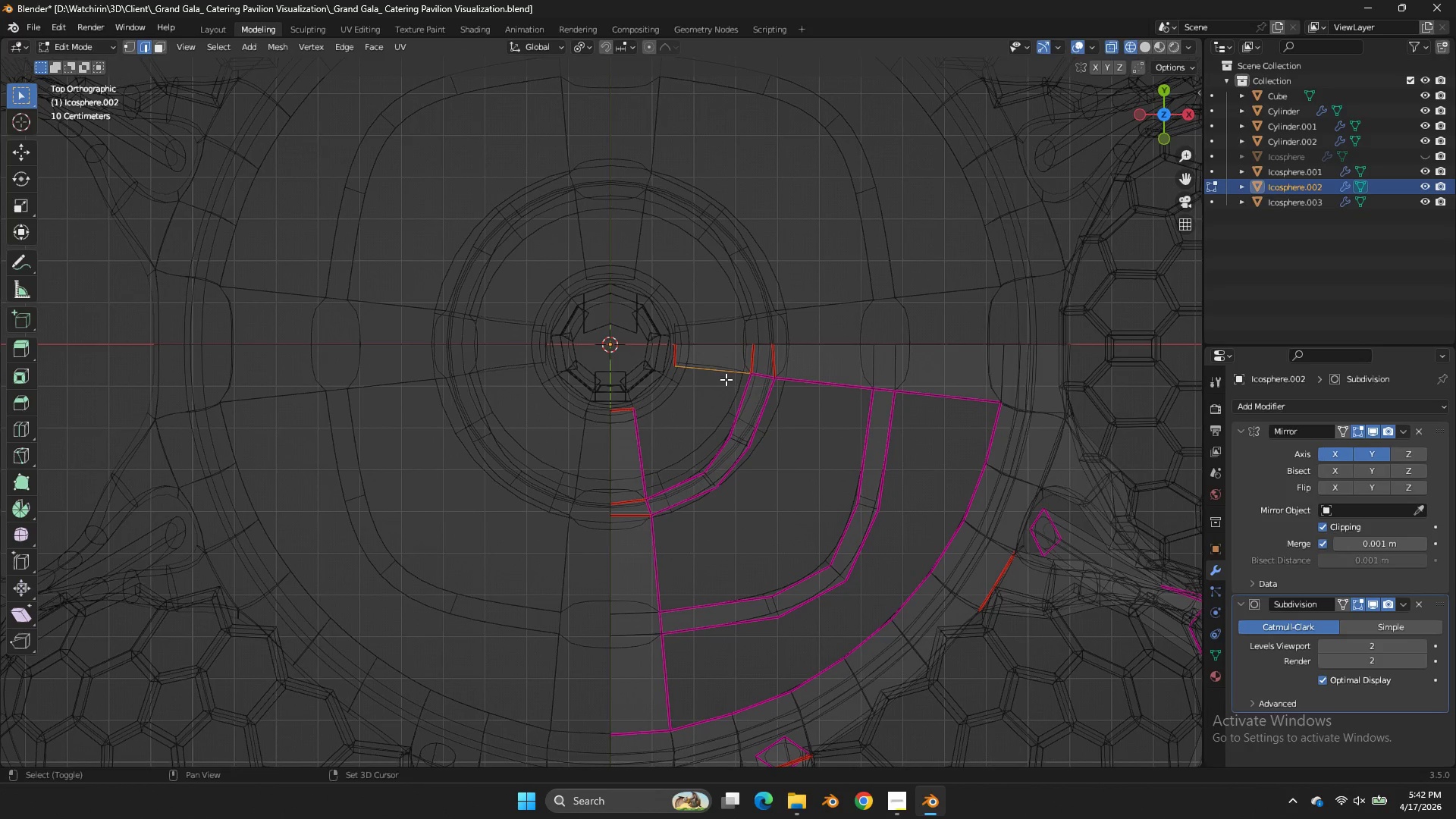 
key(Shift+E)
 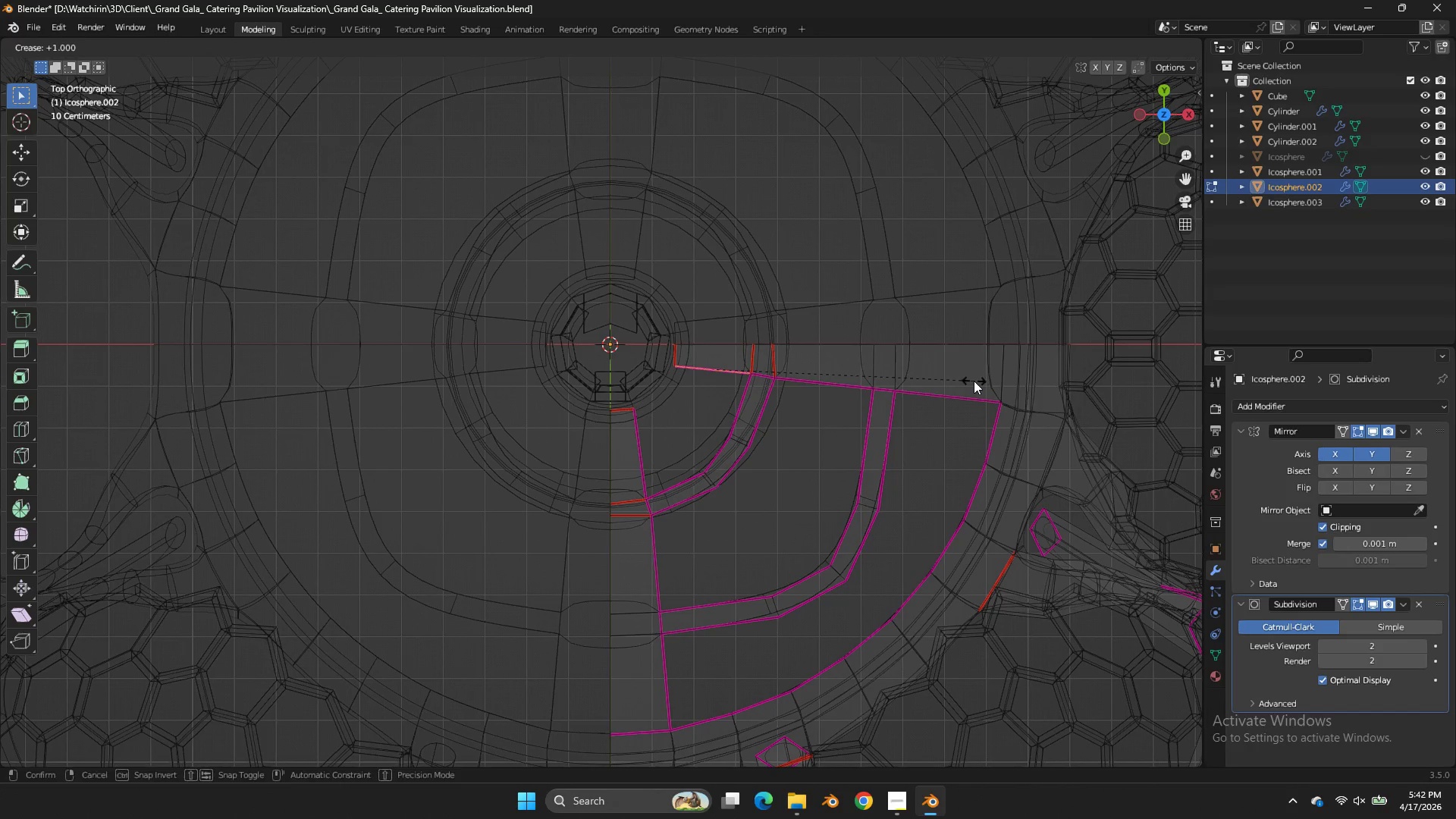 
left_click([974, 381])
 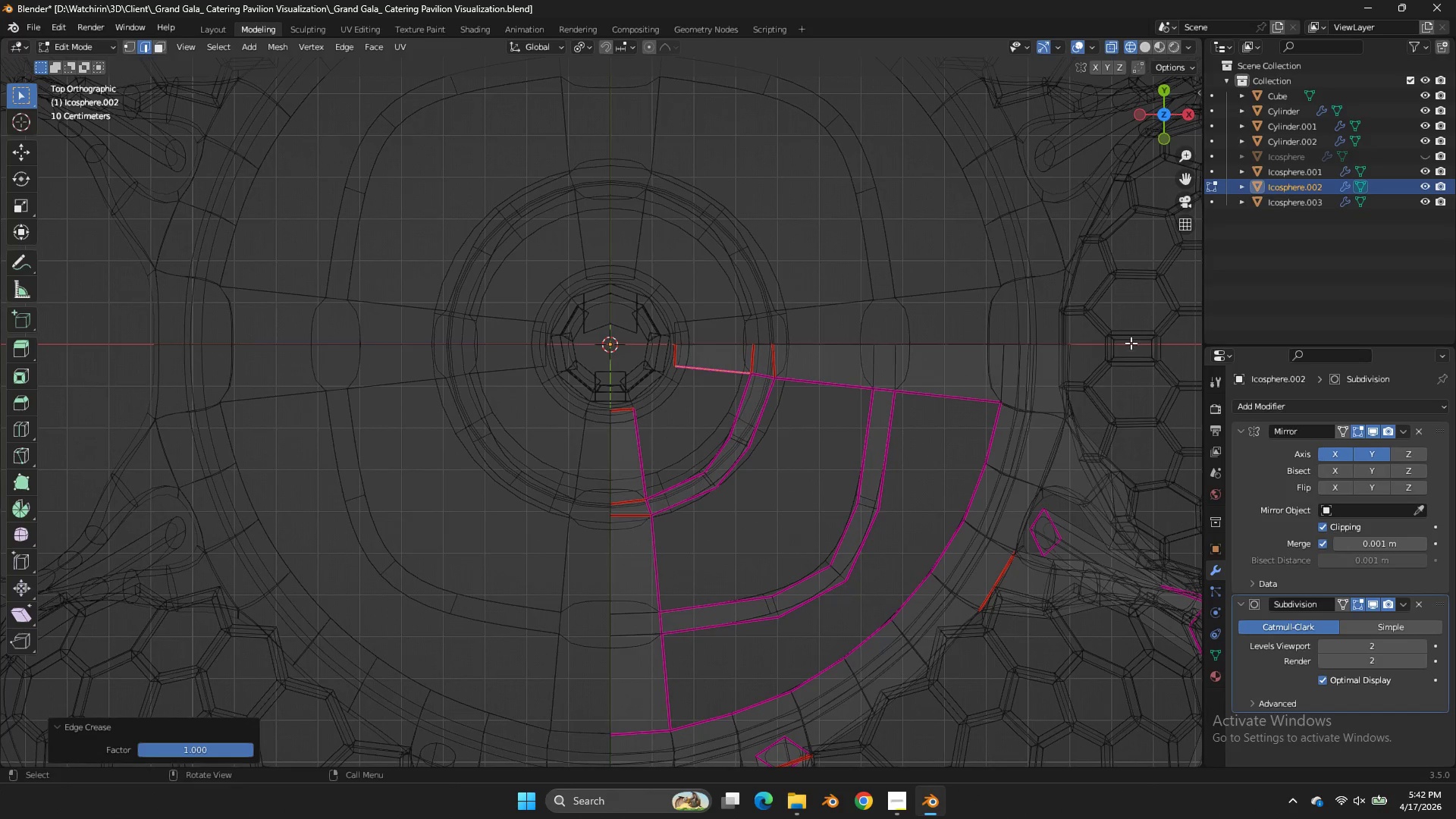 
key(Z)
 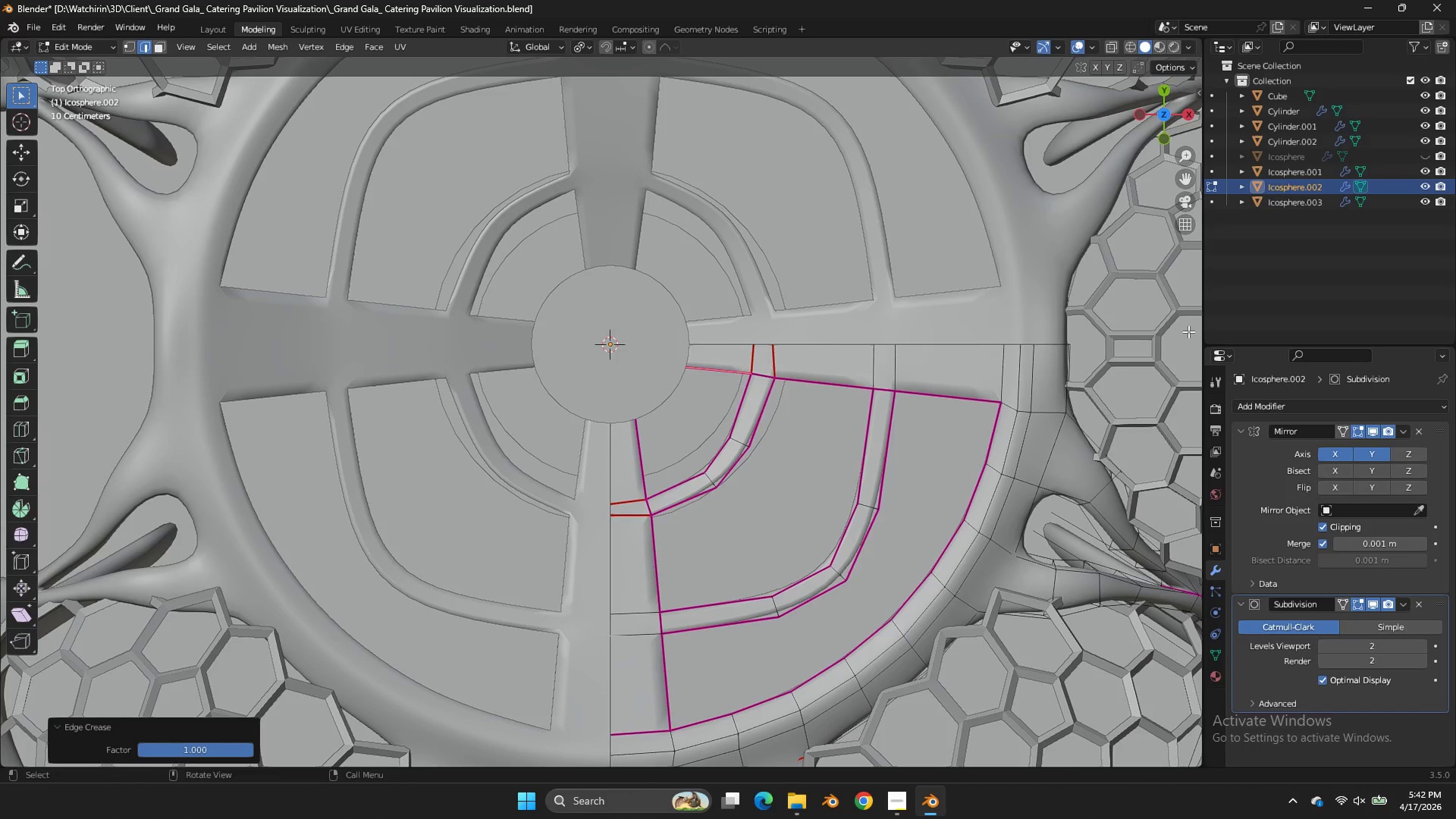 
key(Tab)
 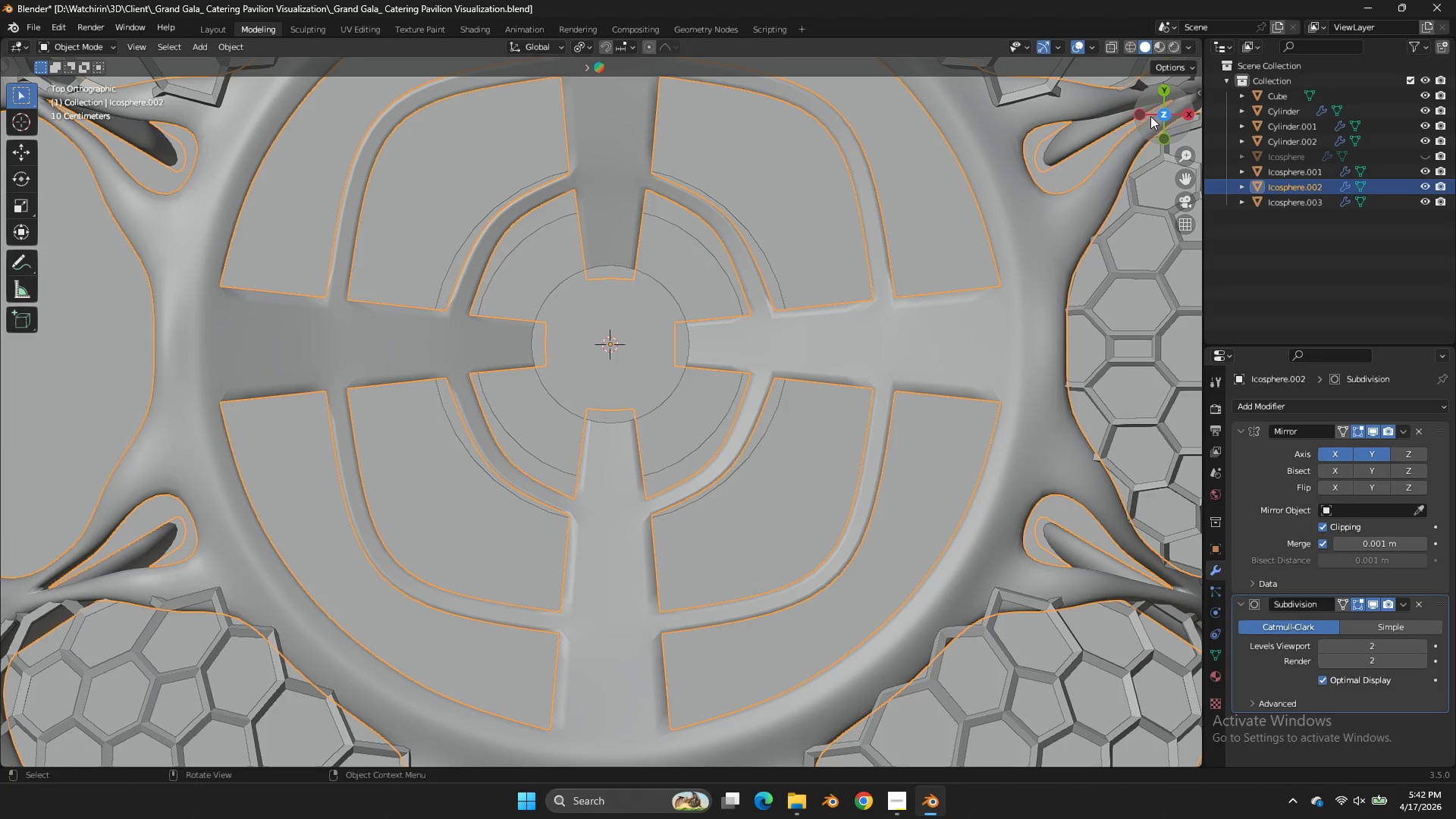 
left_click_drag(start_coordinate=[1142, 124], to_coordinate=[55, 687])
 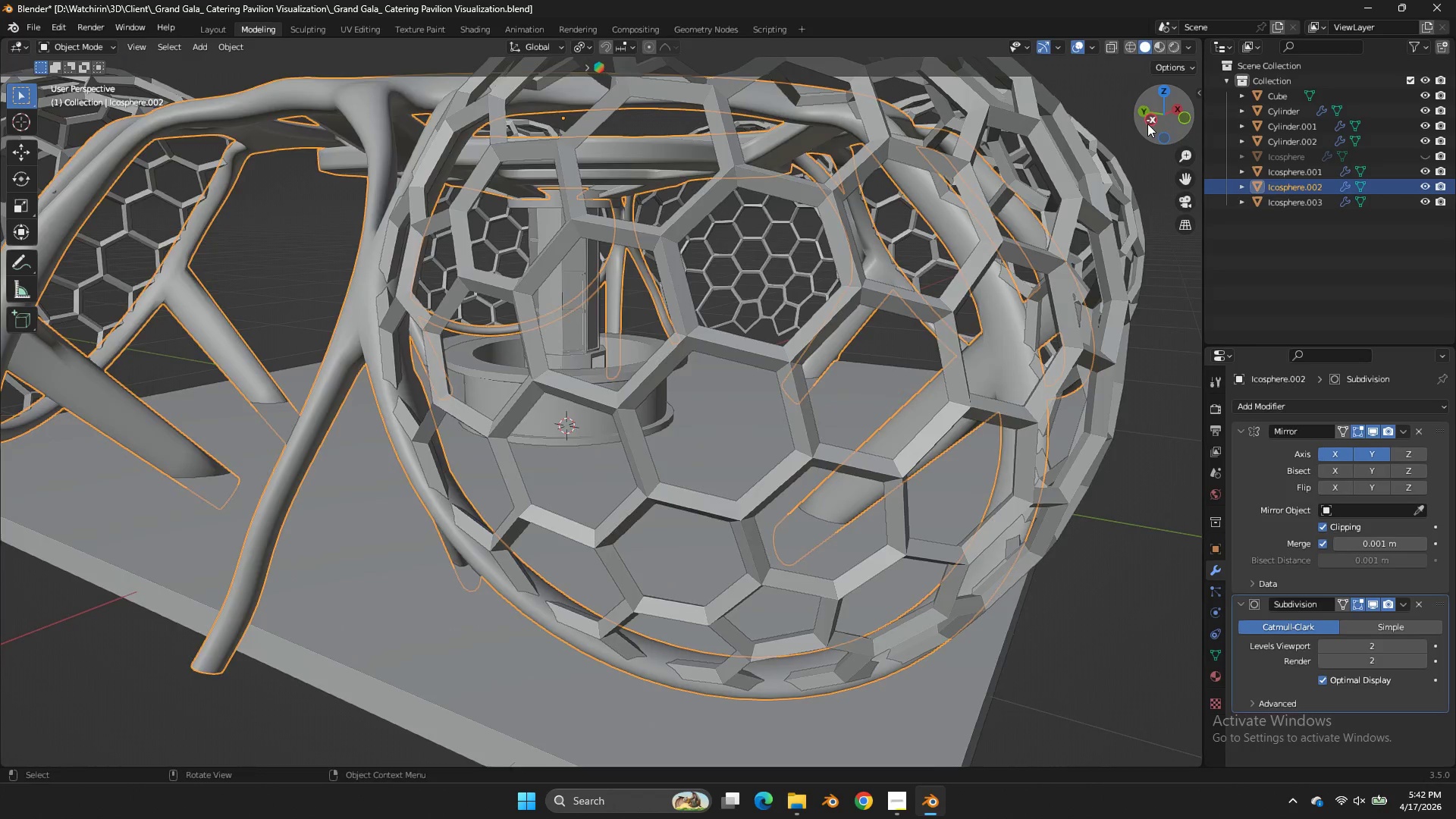 
left_click_drag(start_coordinate=[1147, 124], to_coordinate=[67, 161])
 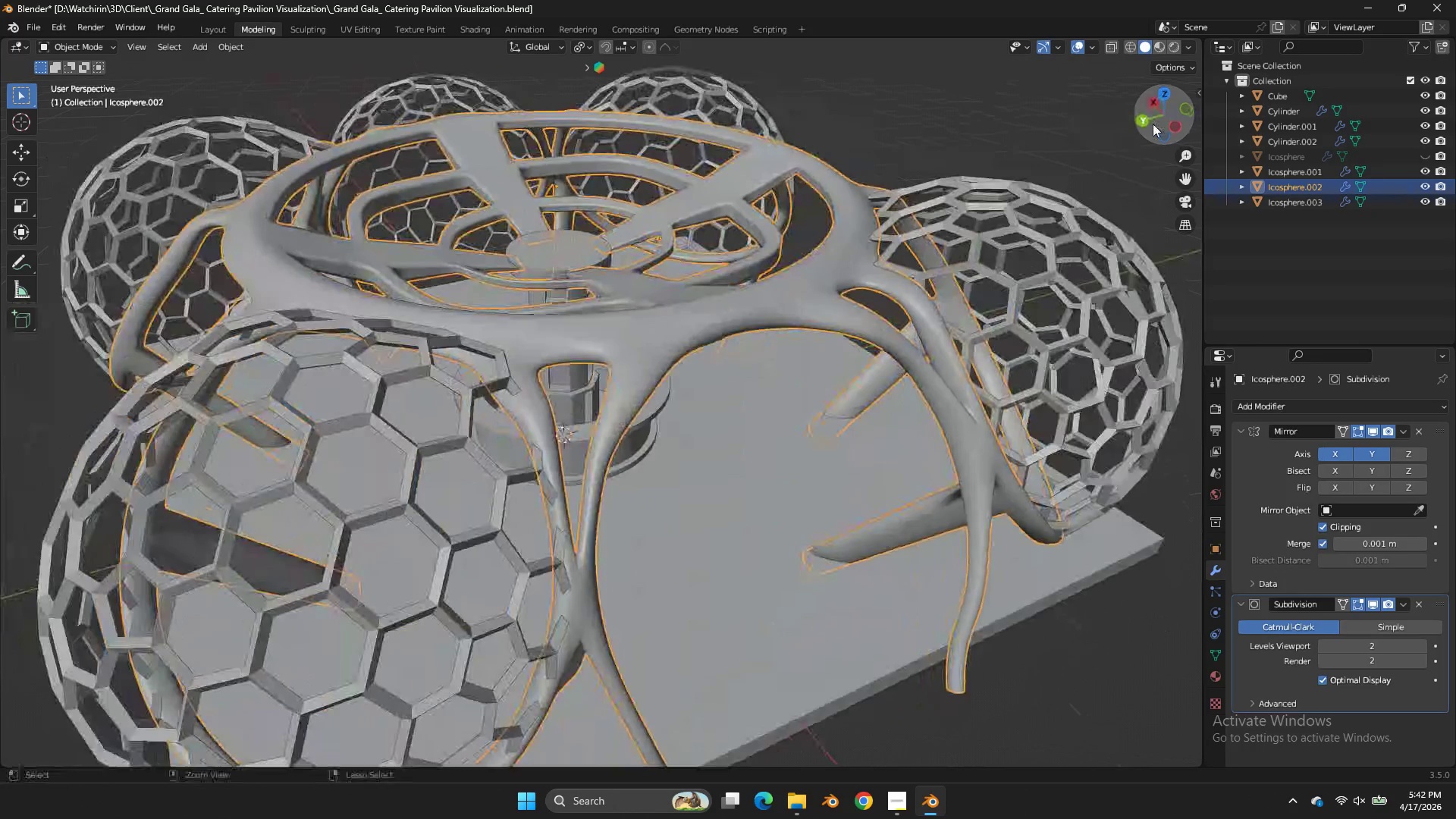 
scroll: coordinate [1147, 124], scroll_direction: down, amount: 3.0
 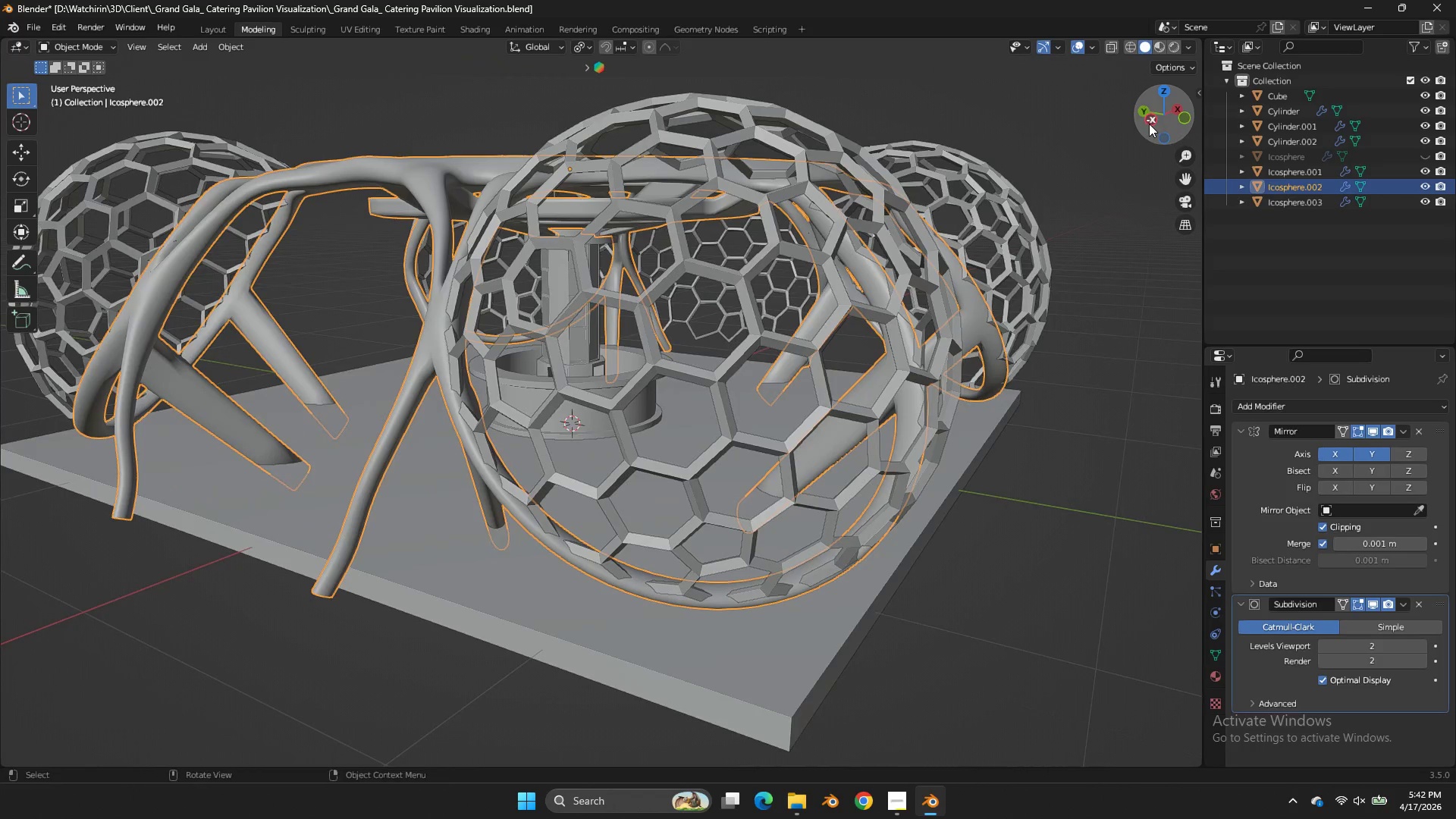 
key(Control+S)
 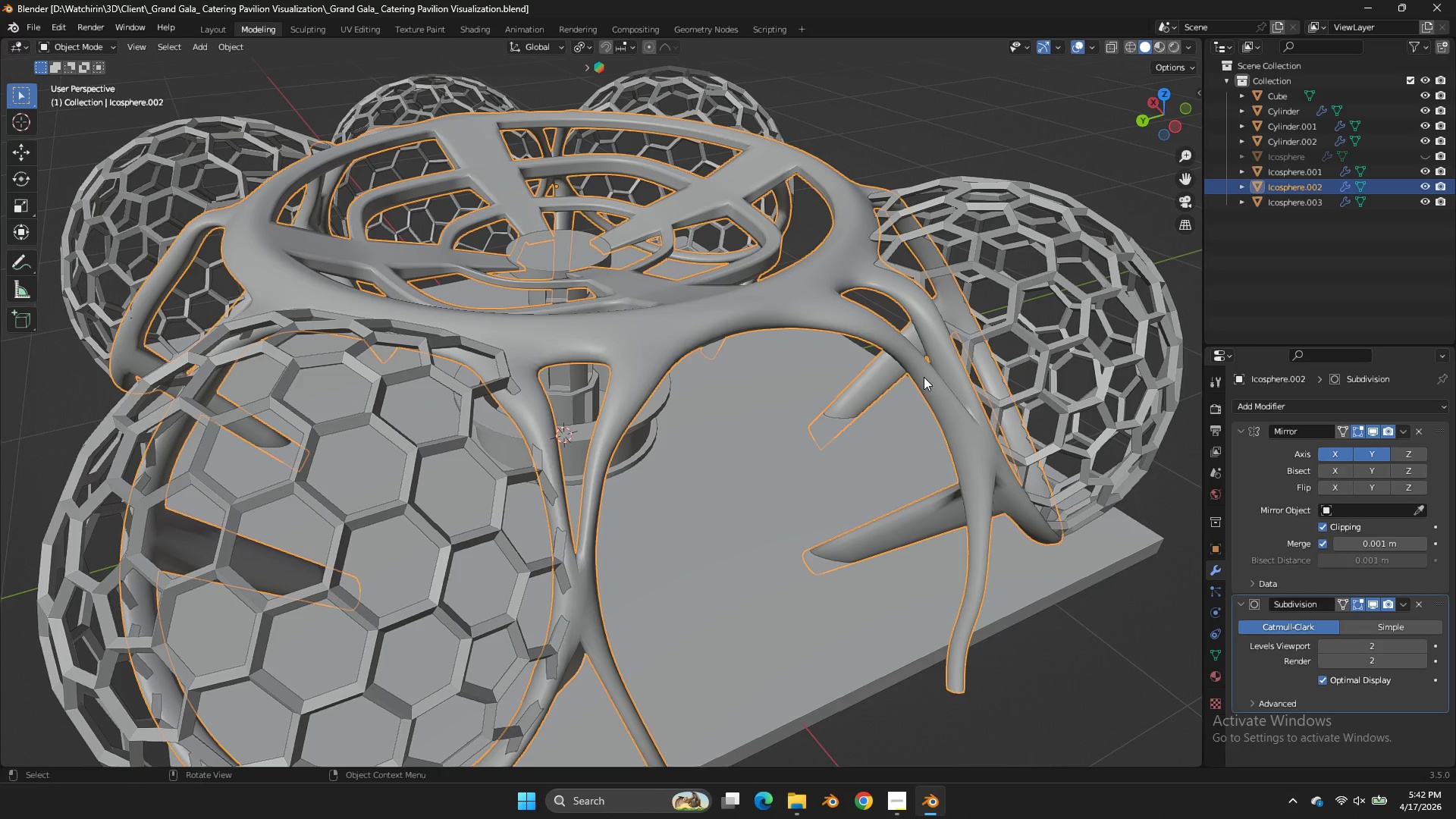 
wait(29.69)
 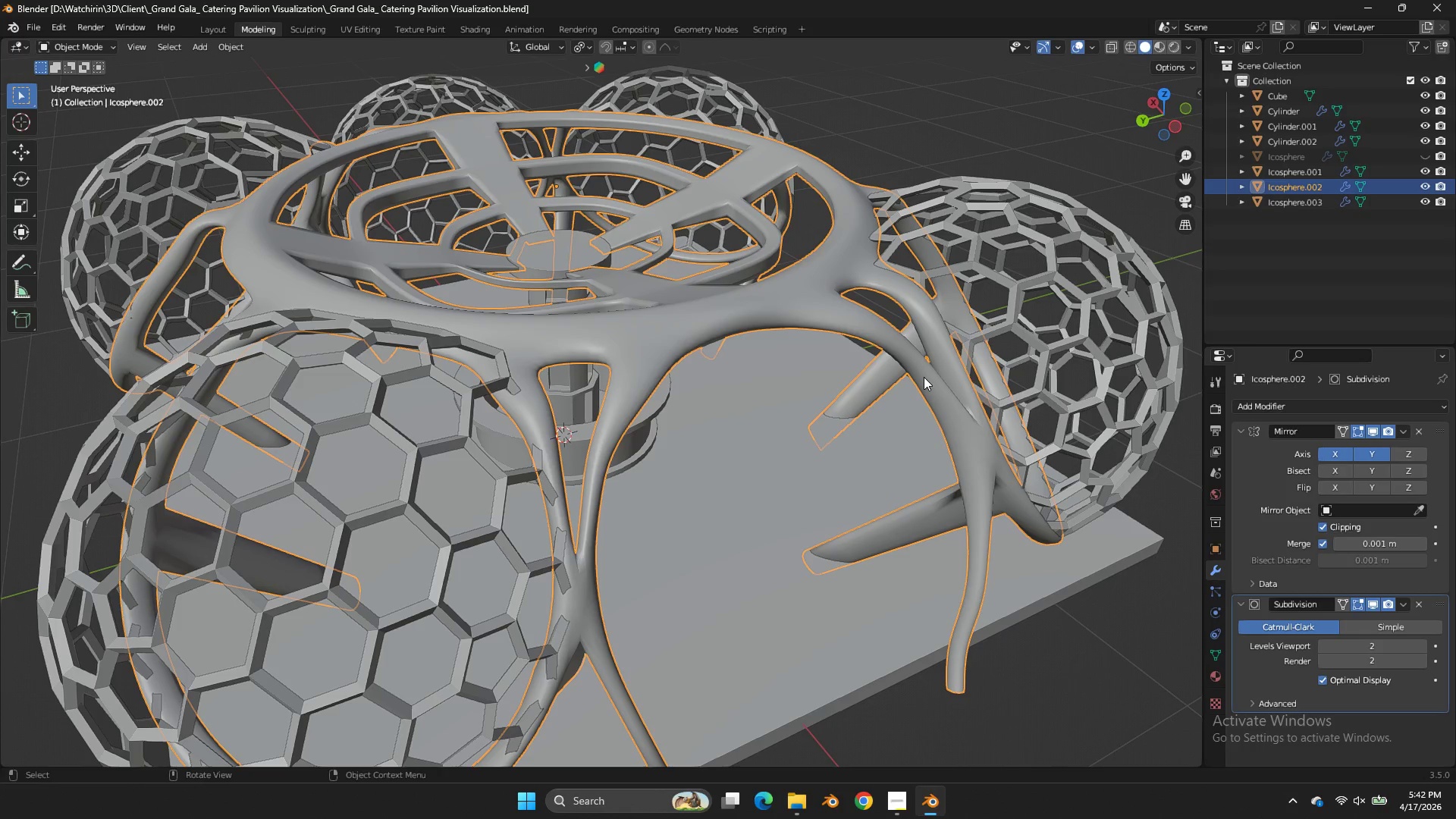 
left_click_drag(start_coordinate=[1147, 105], to_coordinate=[91, 64])
 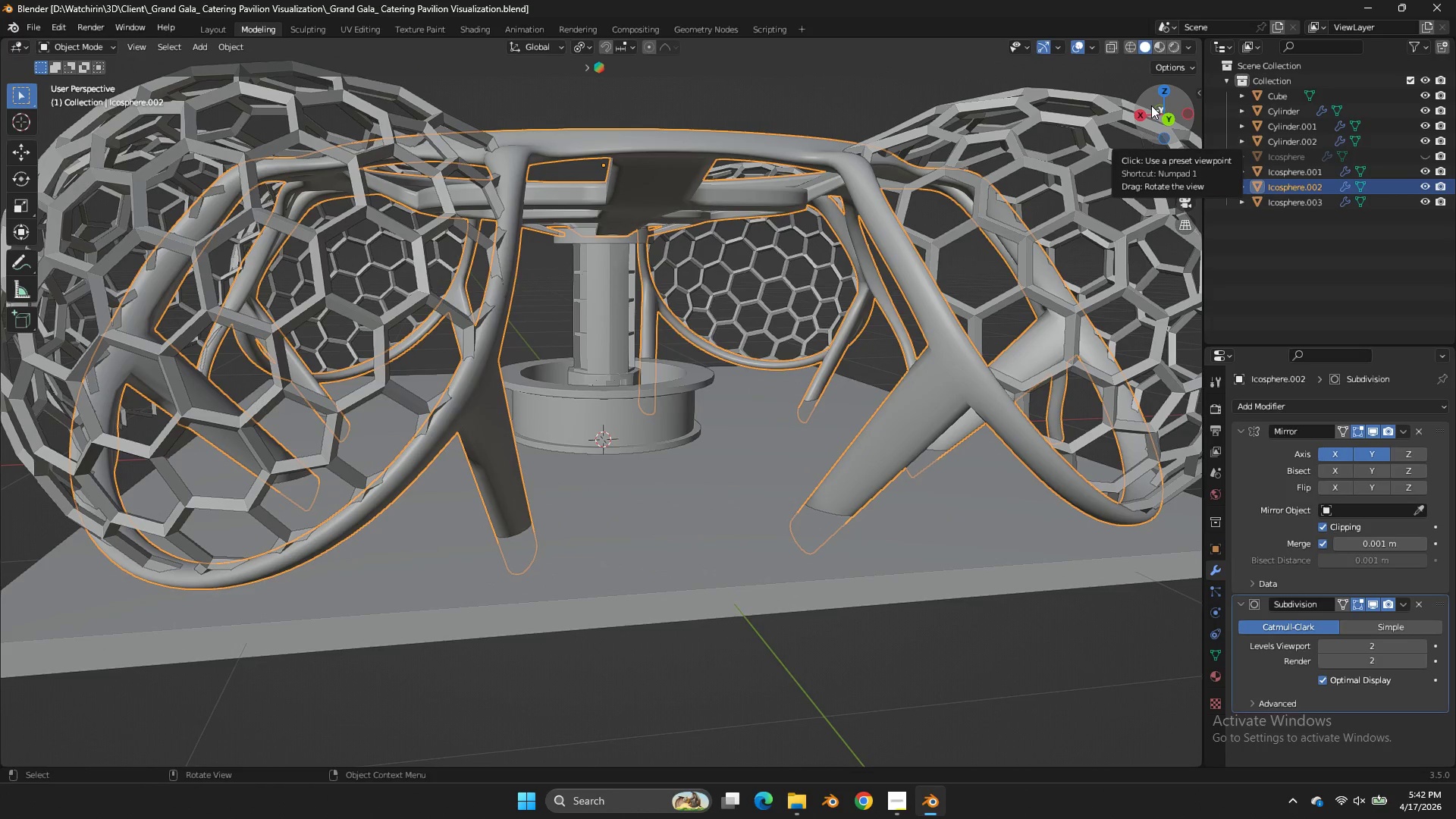 
left_click_drag(start_coordinate=[1151, 105], to_coordinate=[1128, 106])
 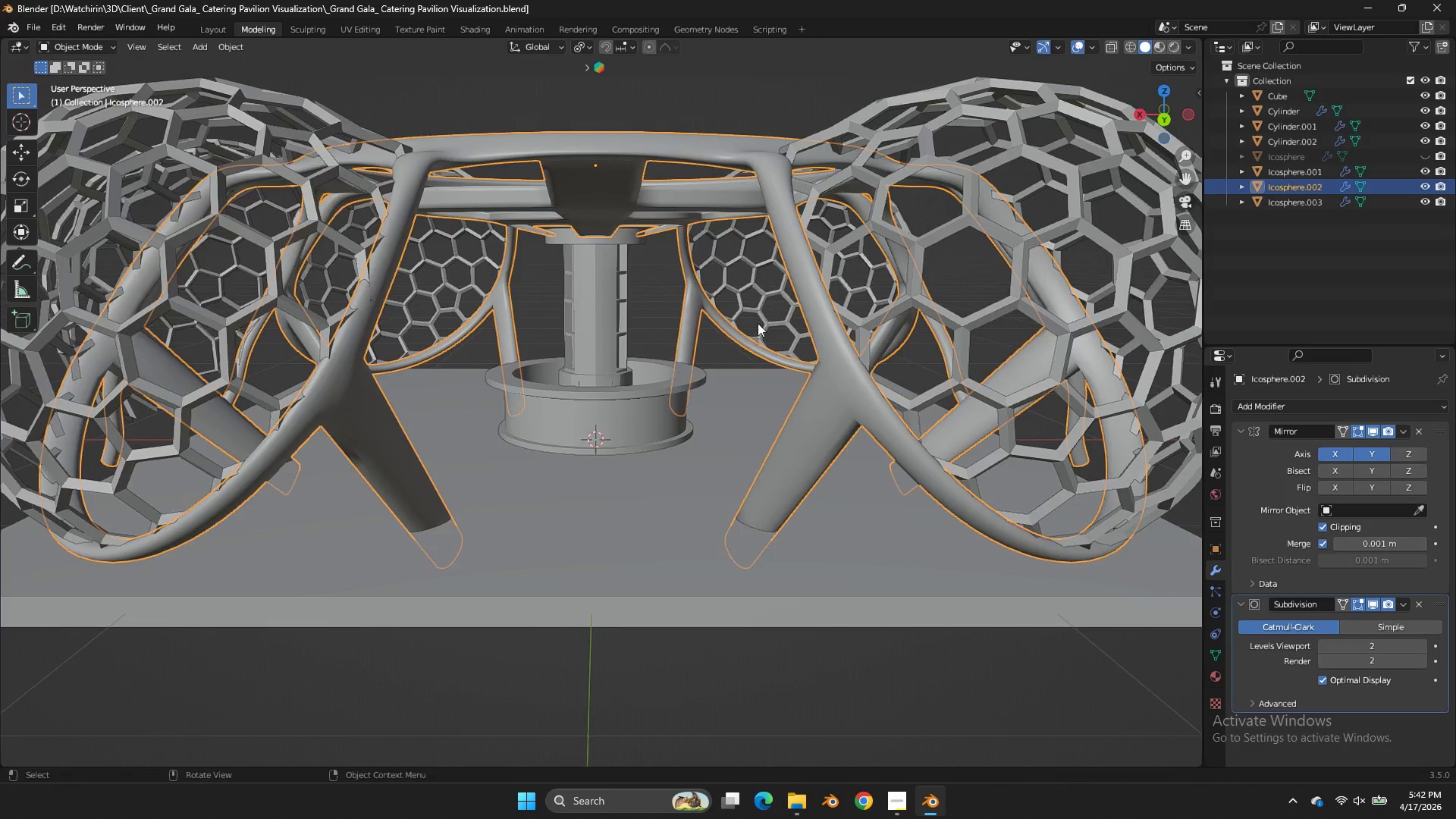 
left_click([739, 384])
 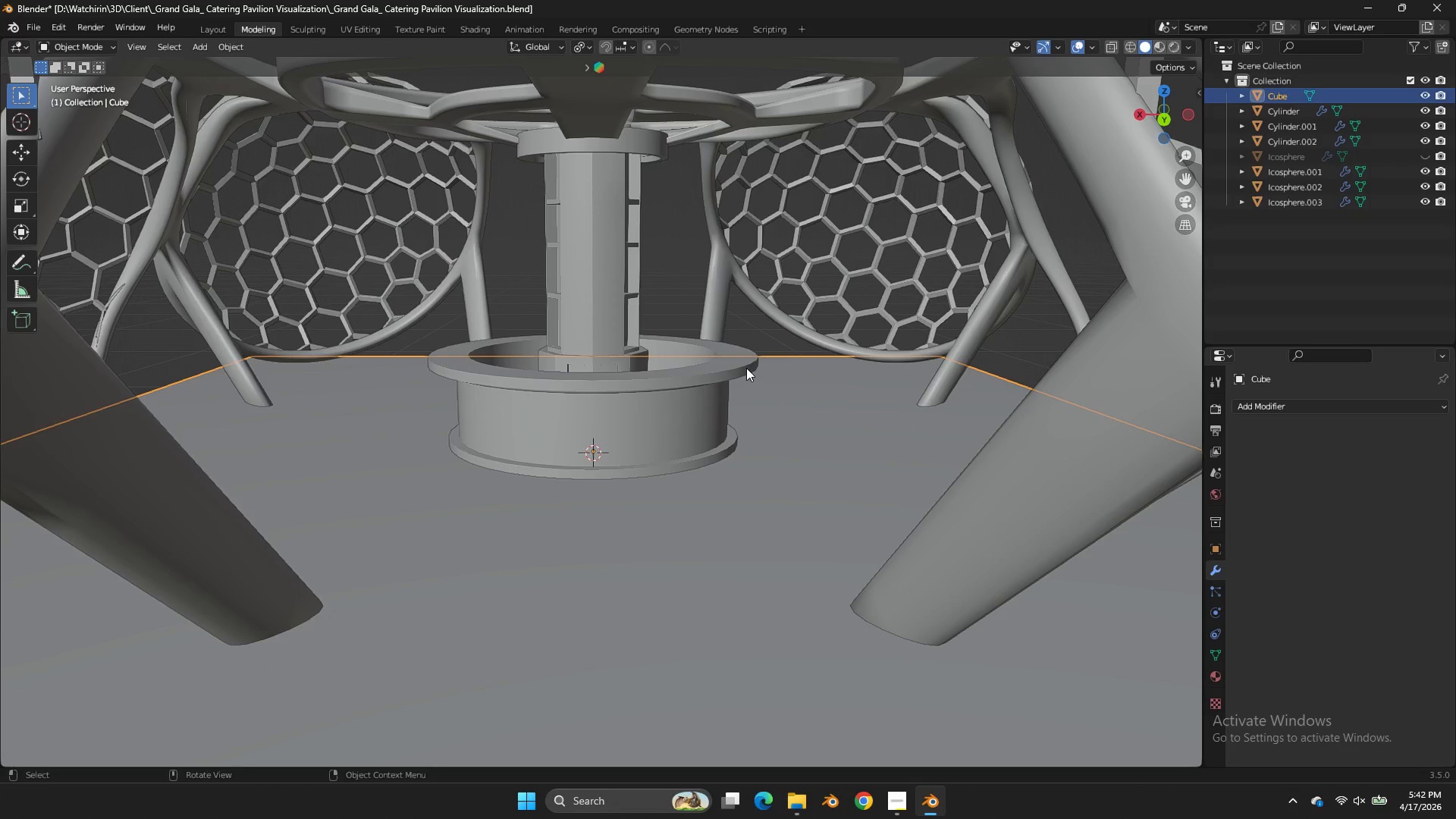 
scroll: coordinate [758, 323], scroll_direction: up, amount: 2.0
 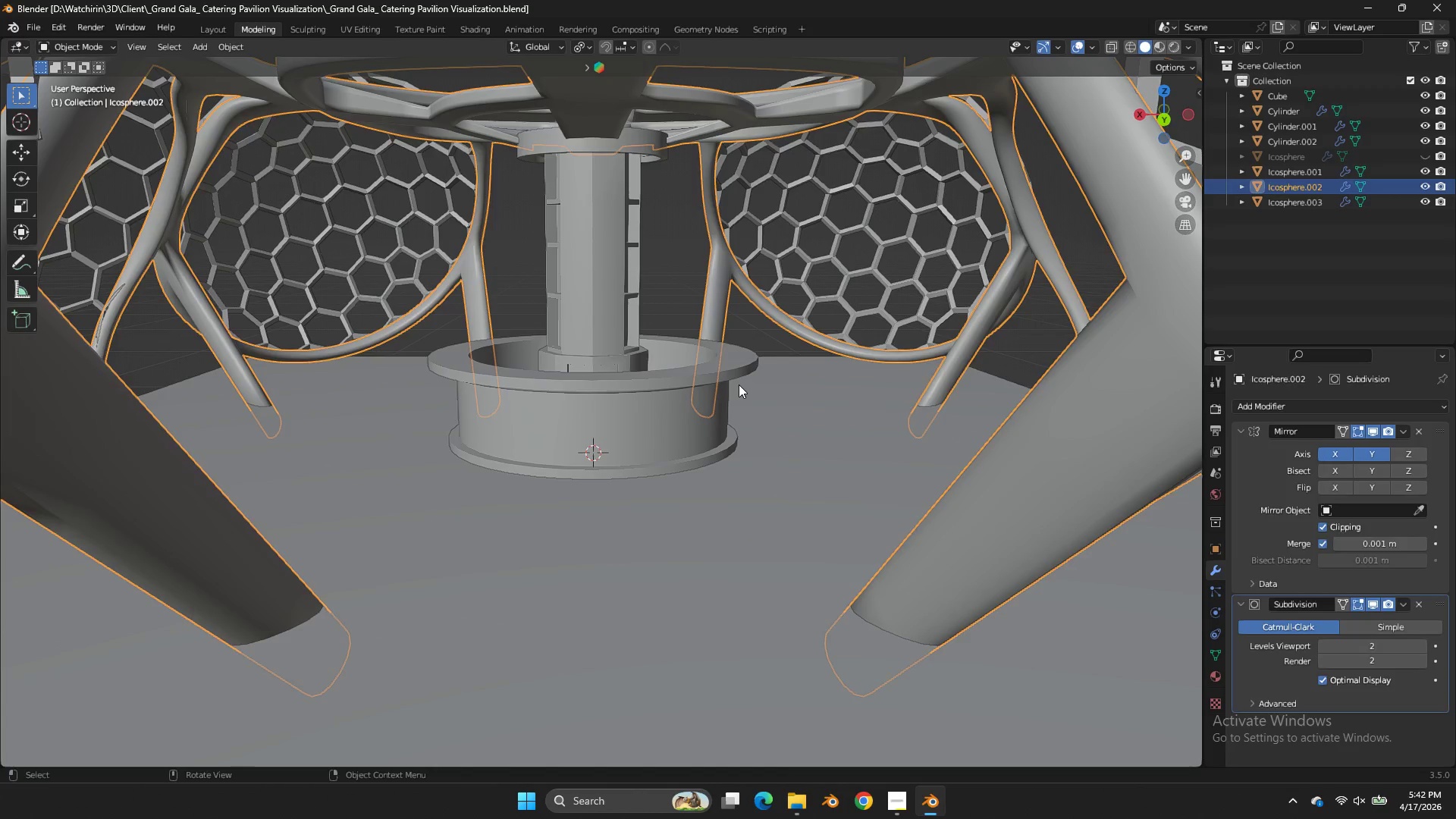 
left_click([745, 368])
 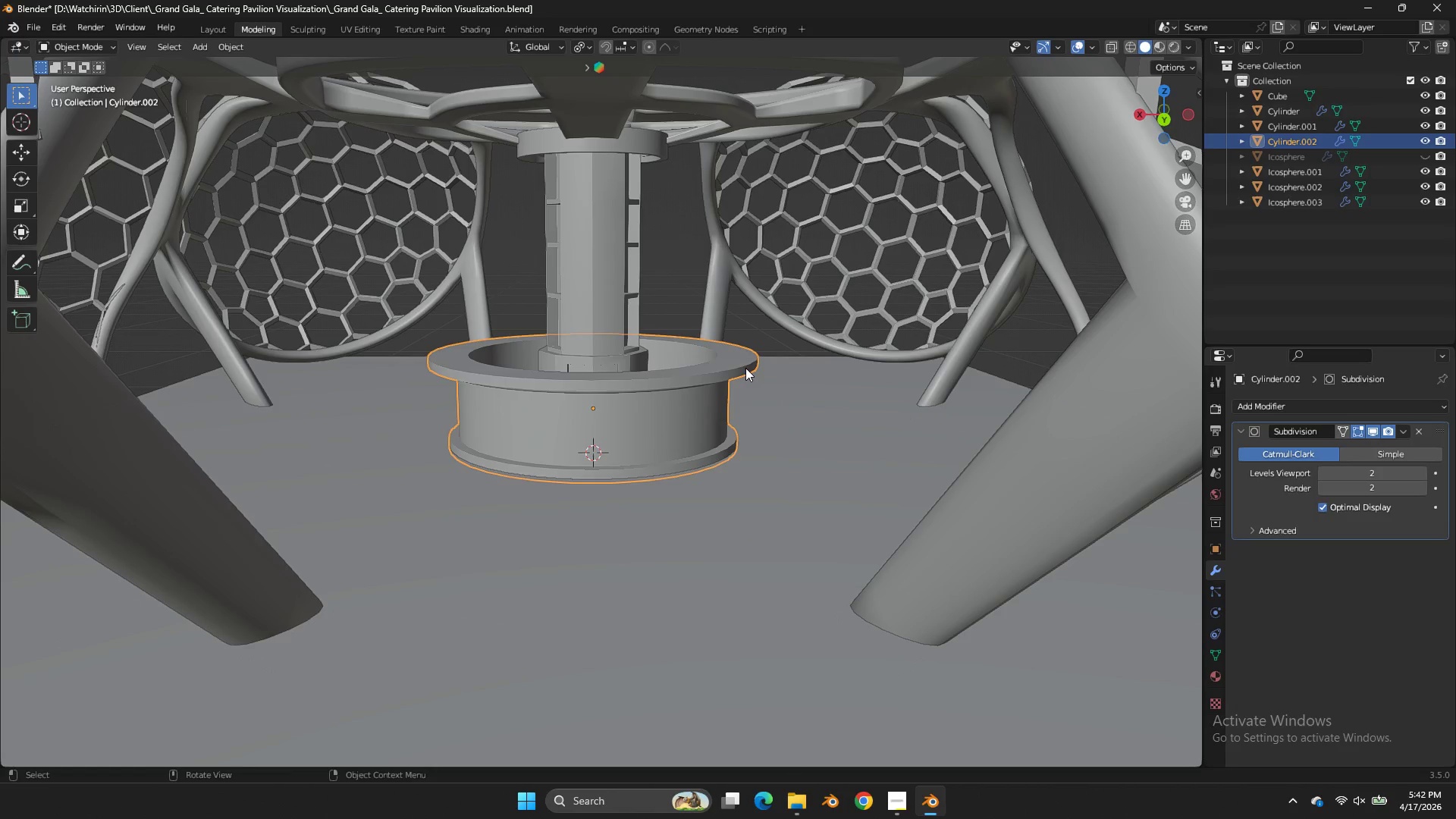 
key(Tab)
 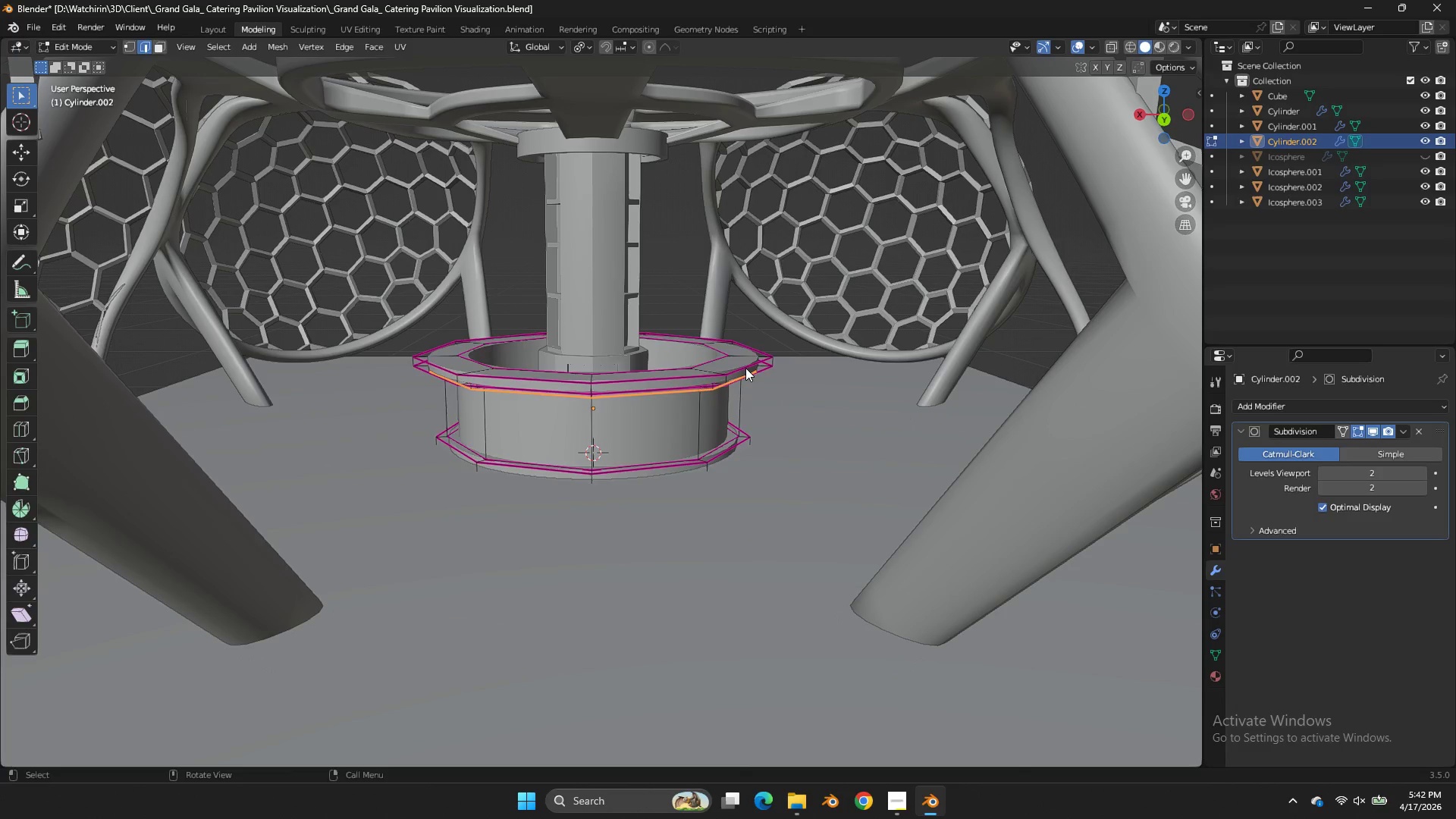 
key(Tab)
 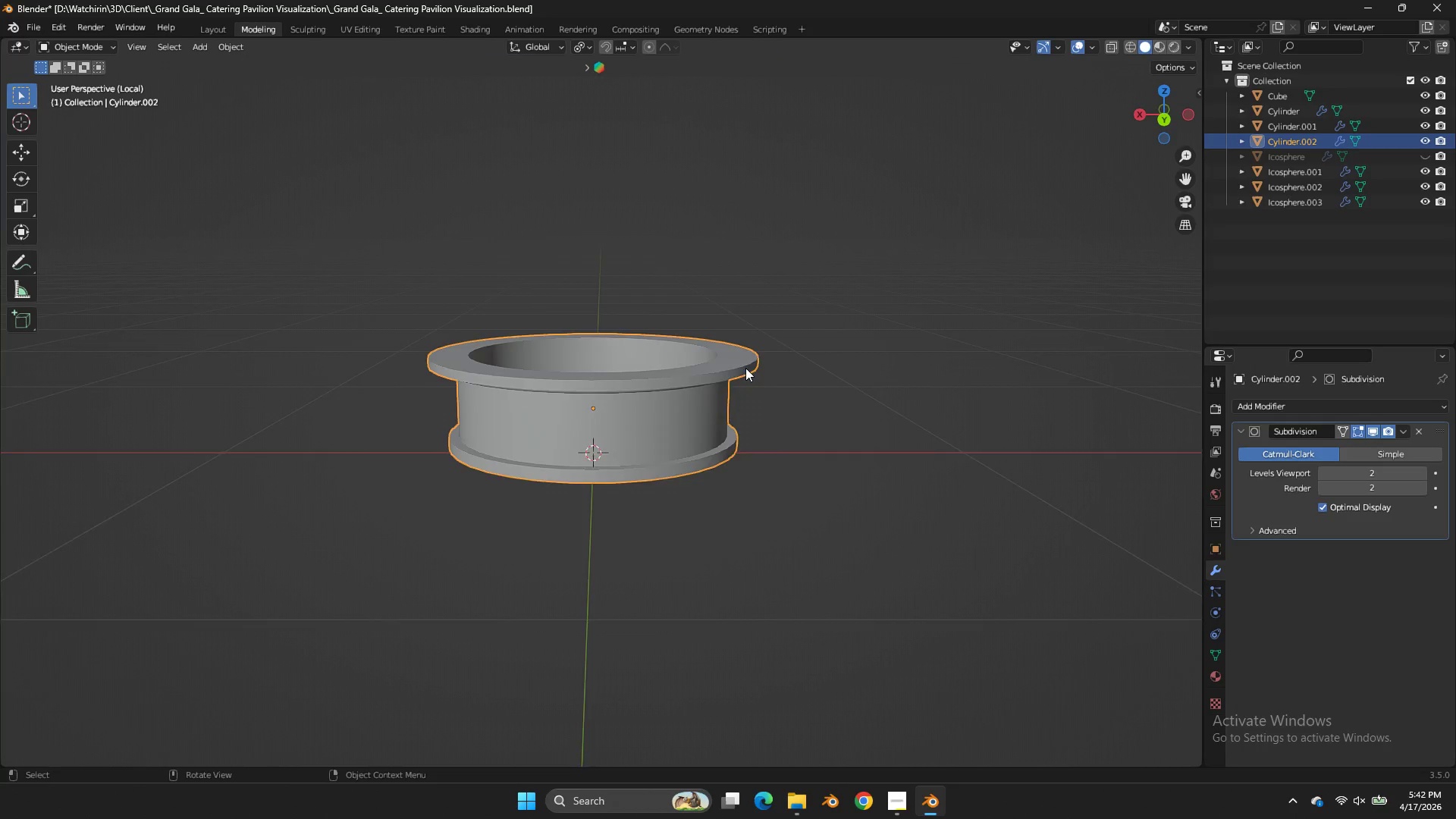 
key(NumpadDivide)
 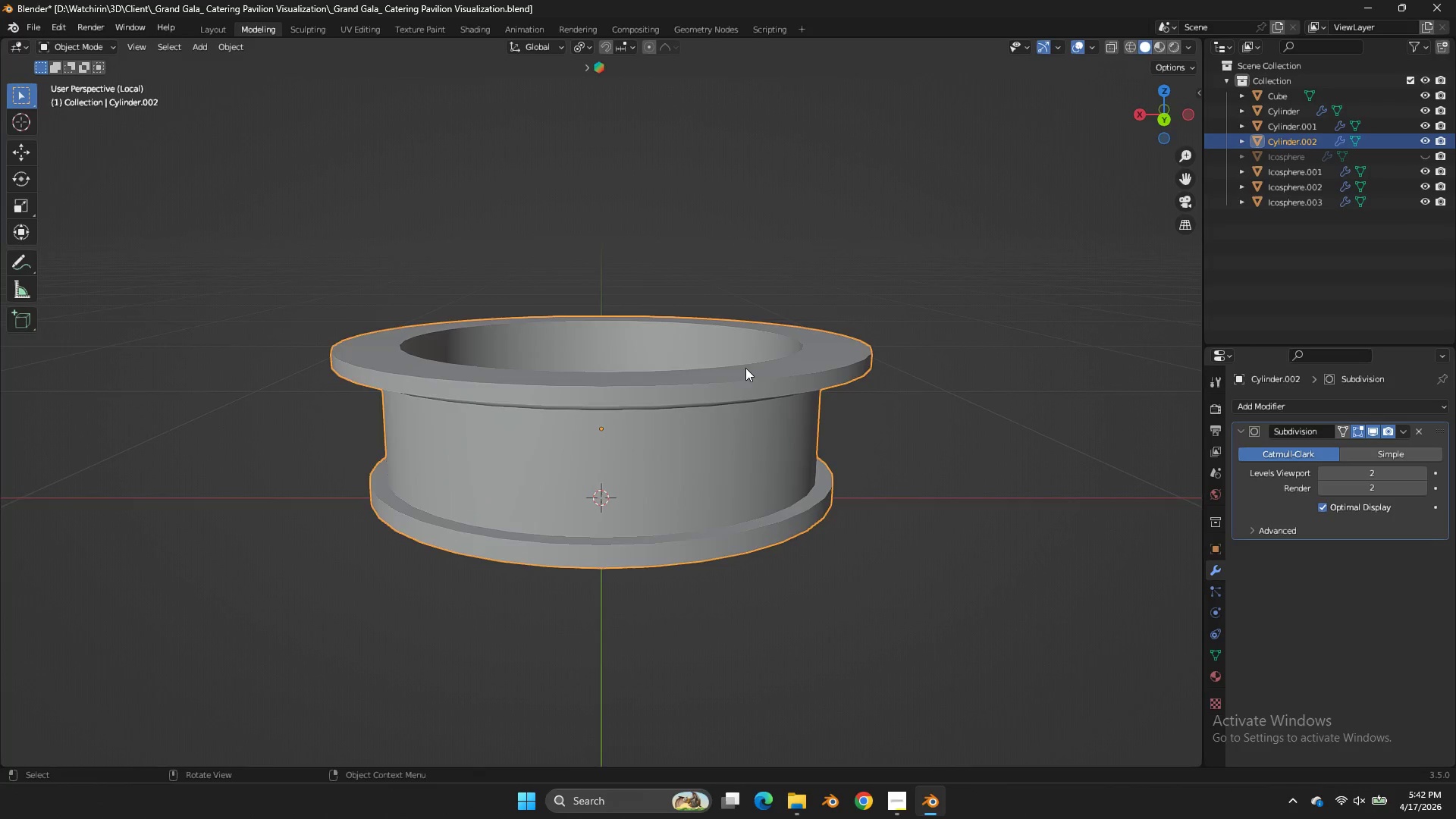 
key(Tab)
 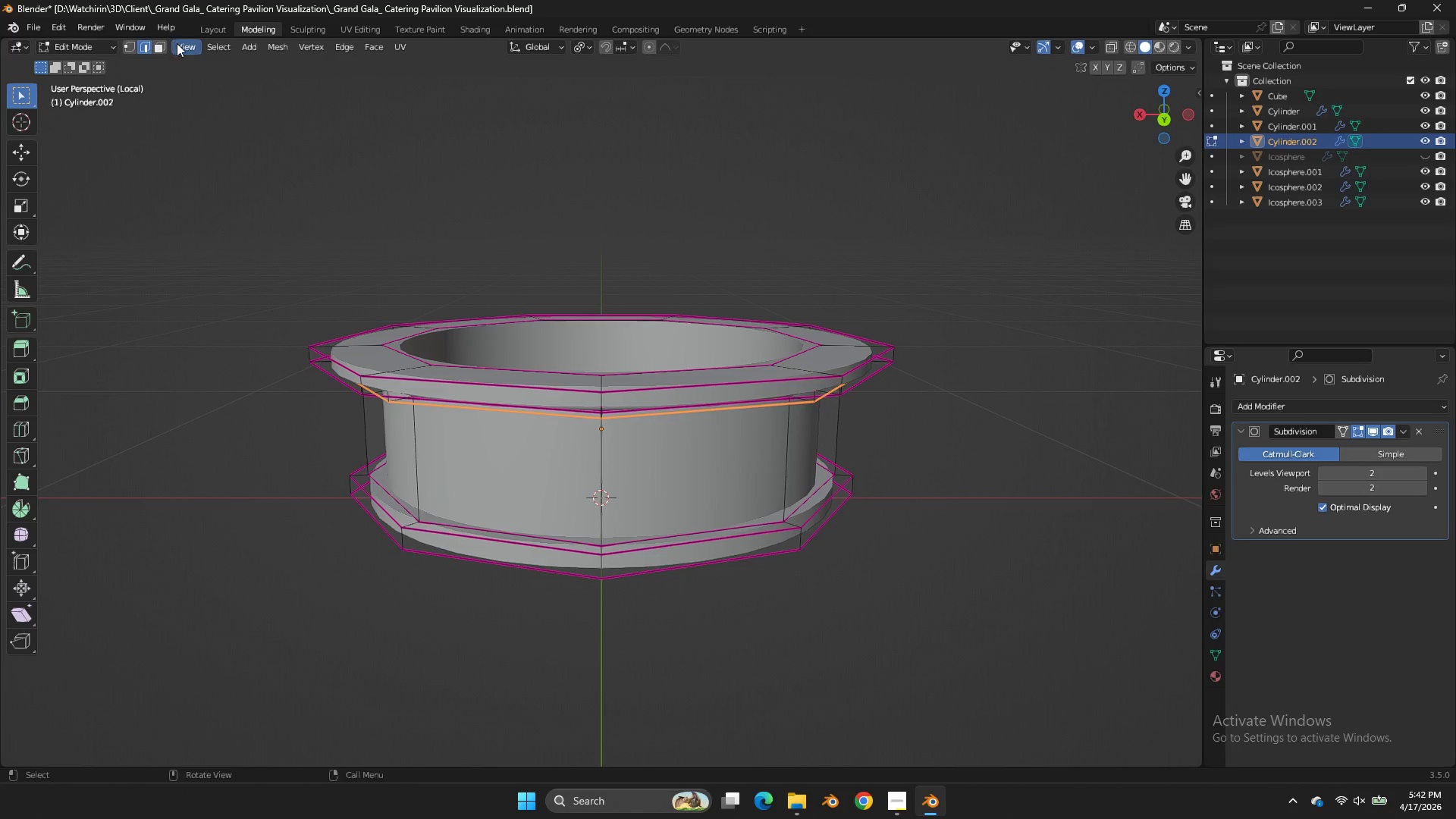 
left_click([165, 46])
 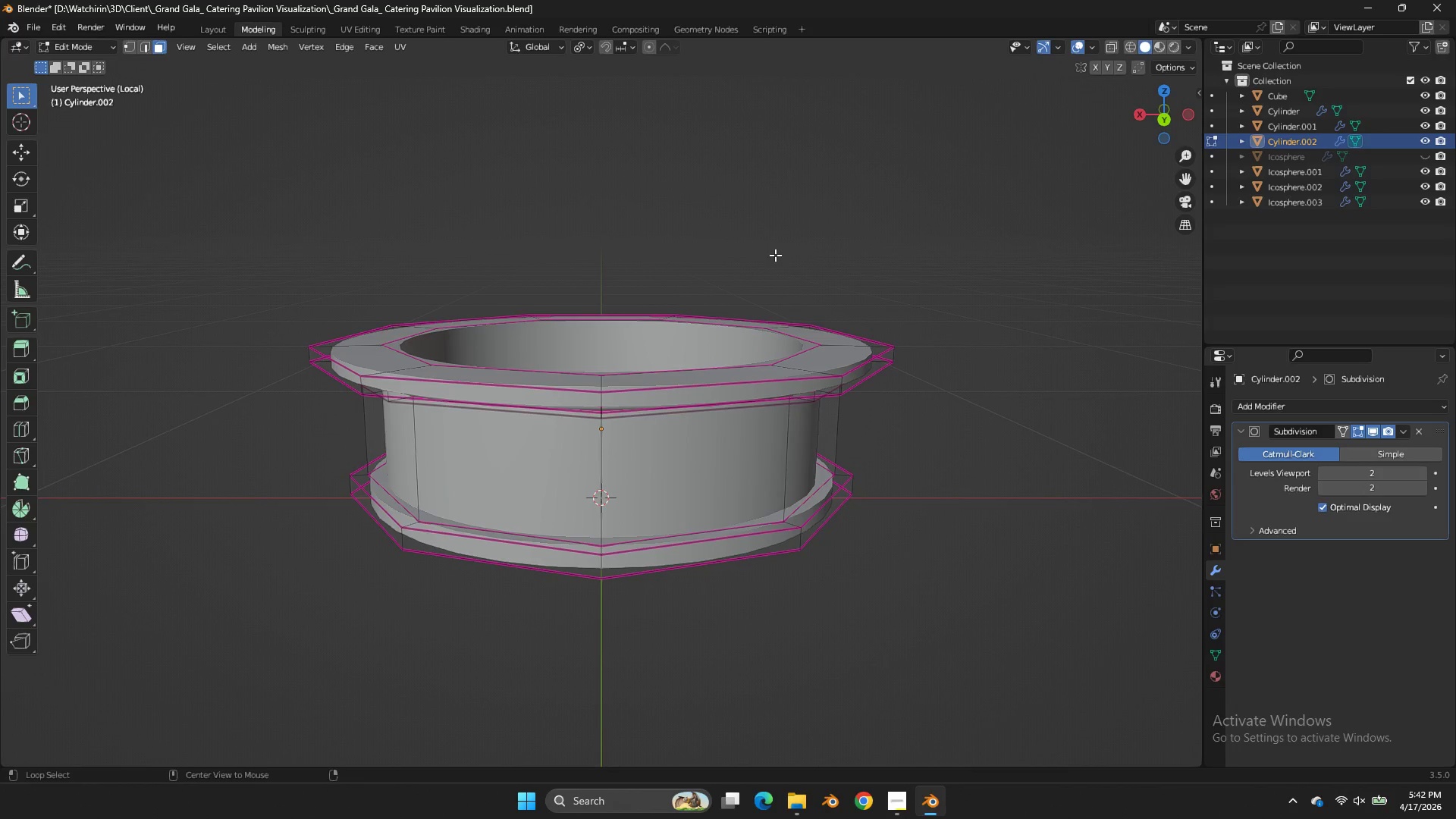 
hold_key(key=AltLeft, duration=1.33)
left_click([815, 359])
 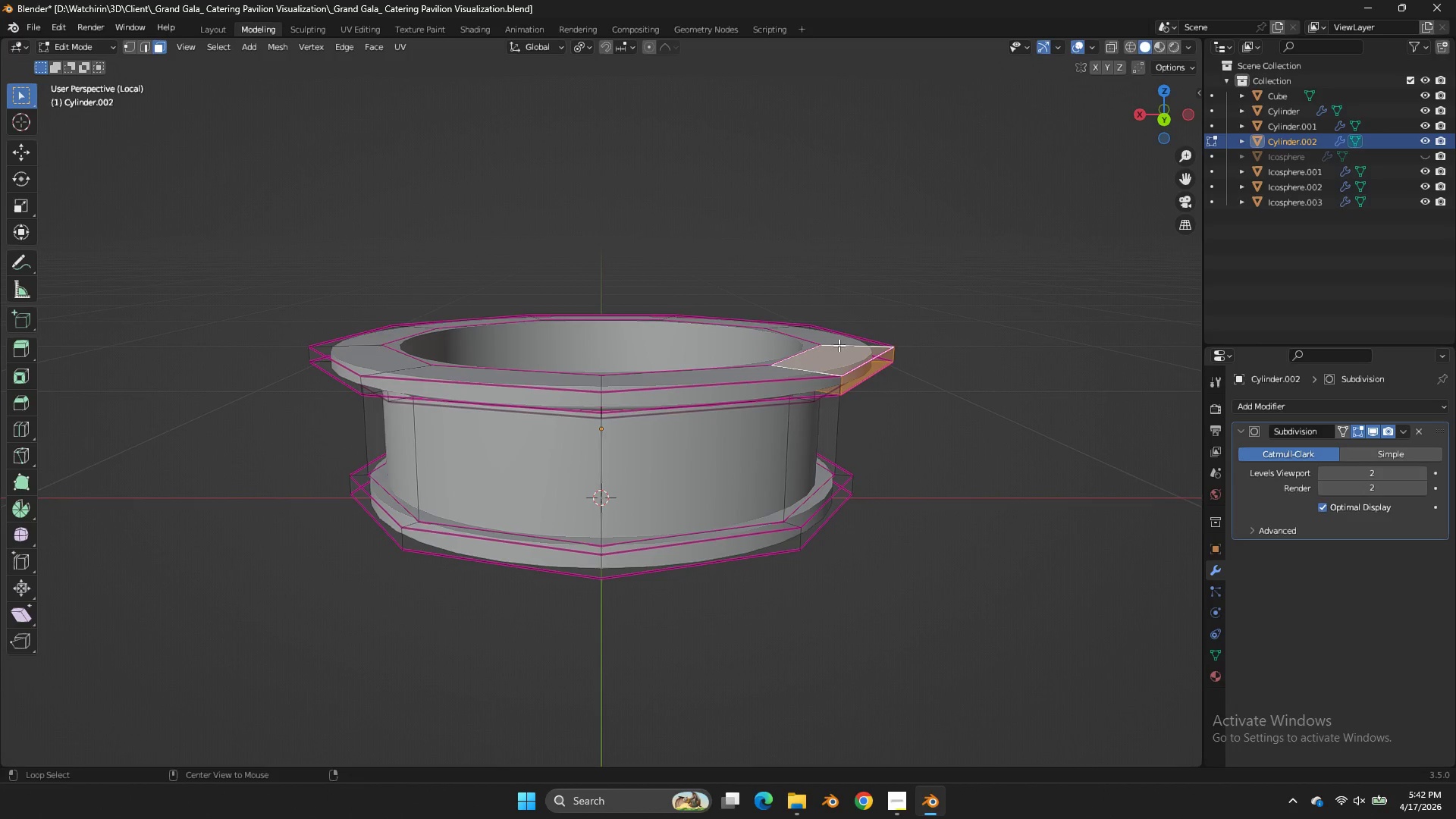 
left_click([839, 345])
 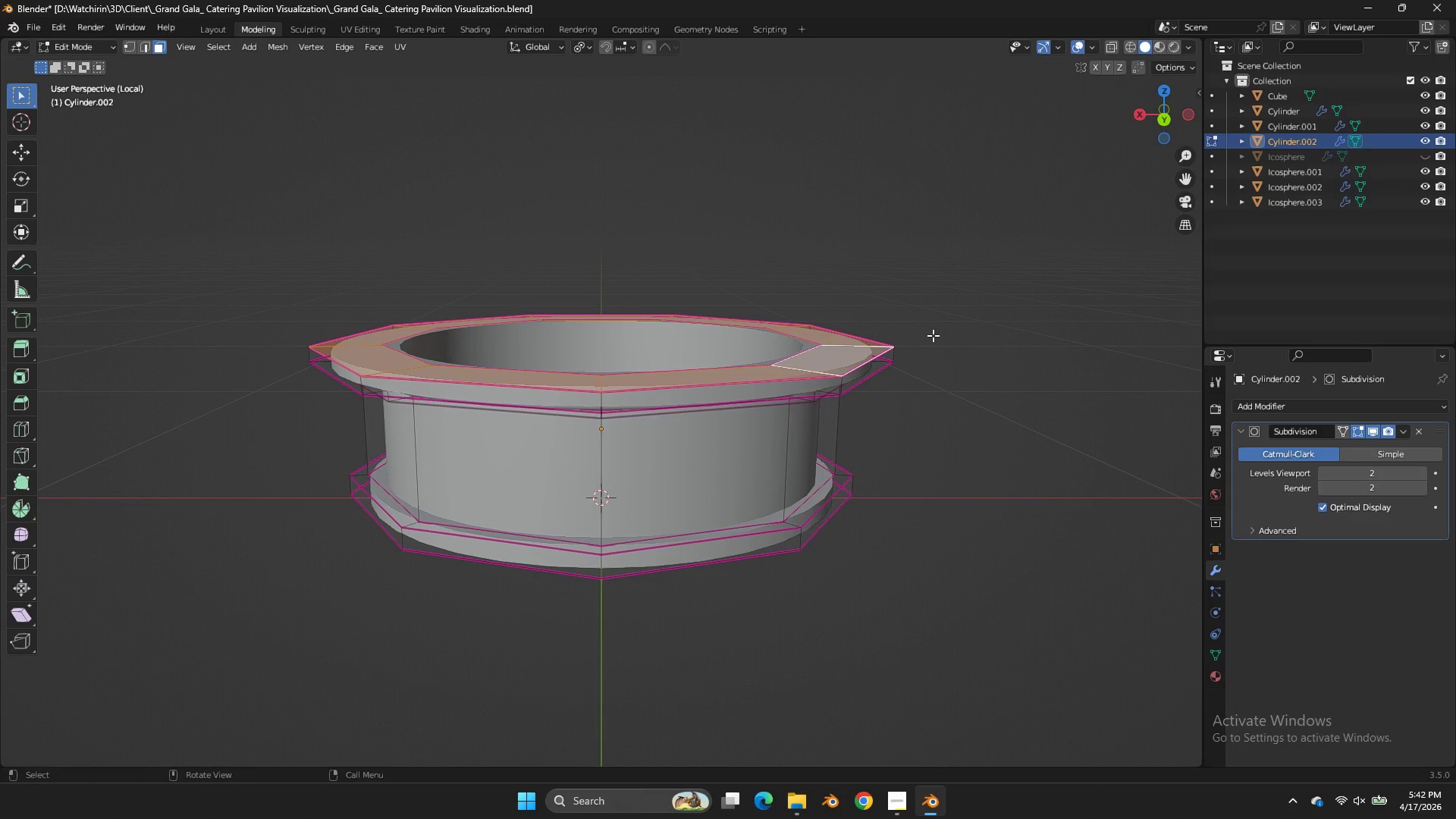 
type(gz)
 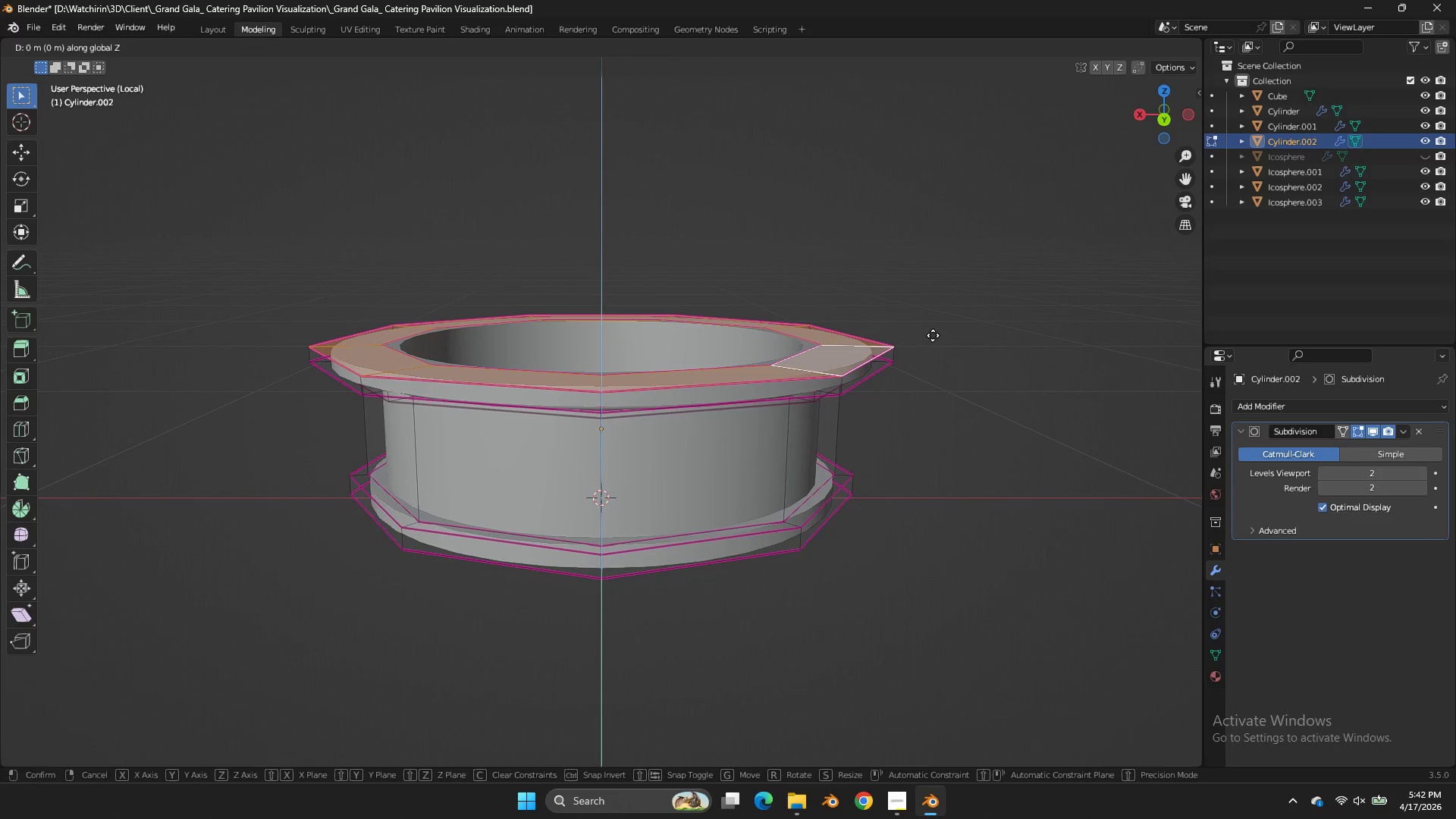 
hold_key(key=ShiftLeft, duration=0.81)
left_click([933, 393])
 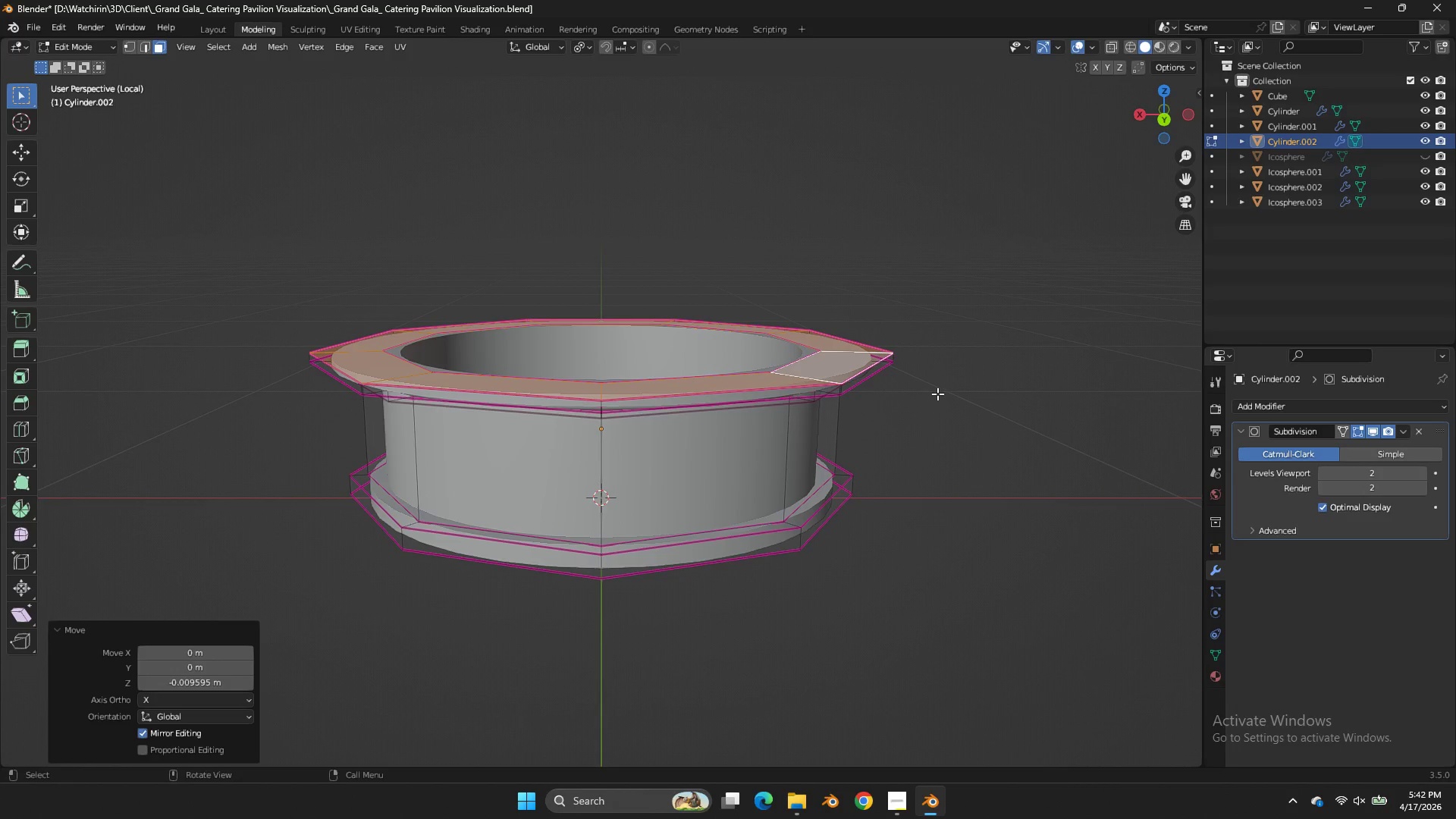 
key(Control+ControlLeft)
 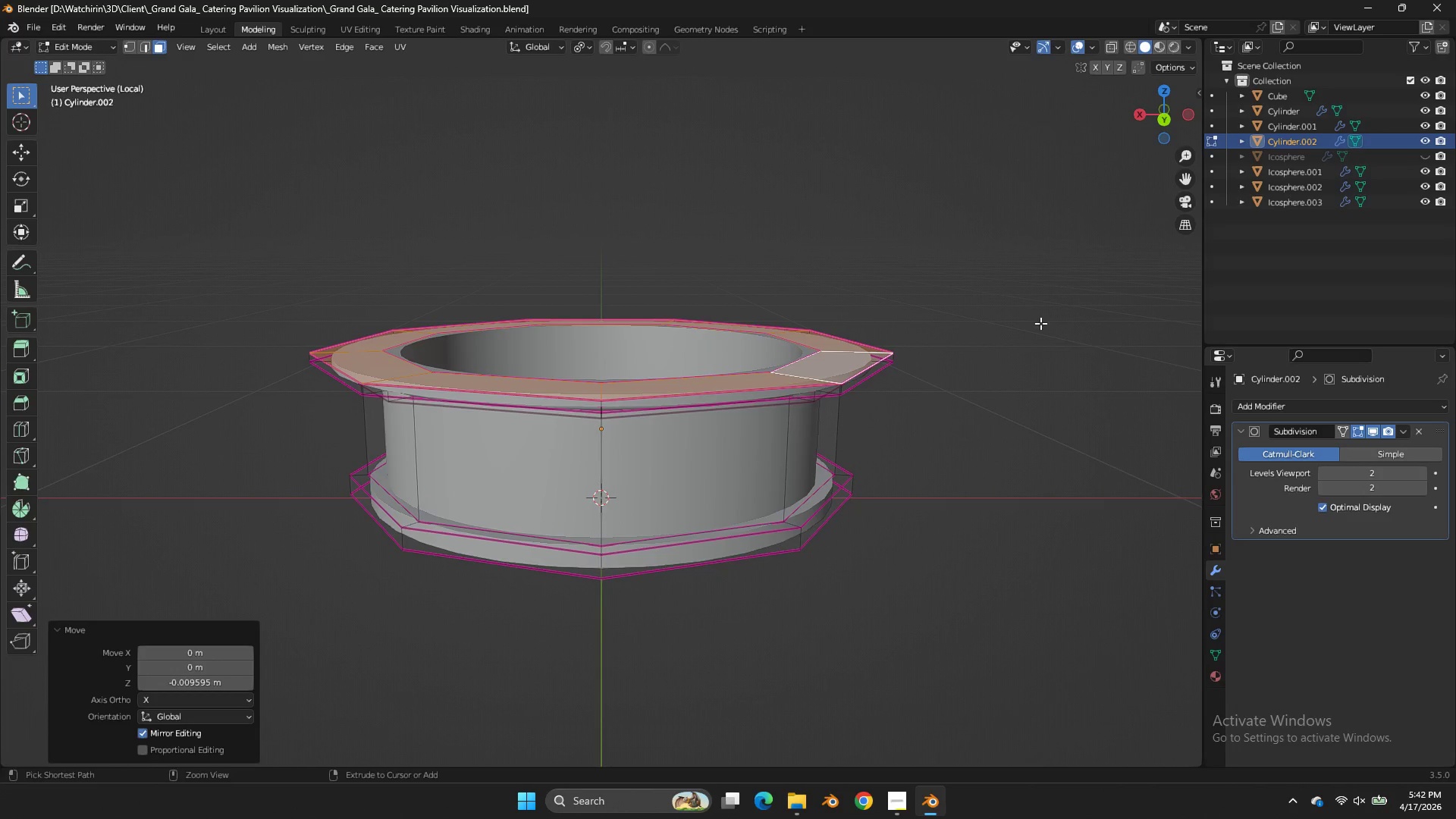 
key(Control+S)
 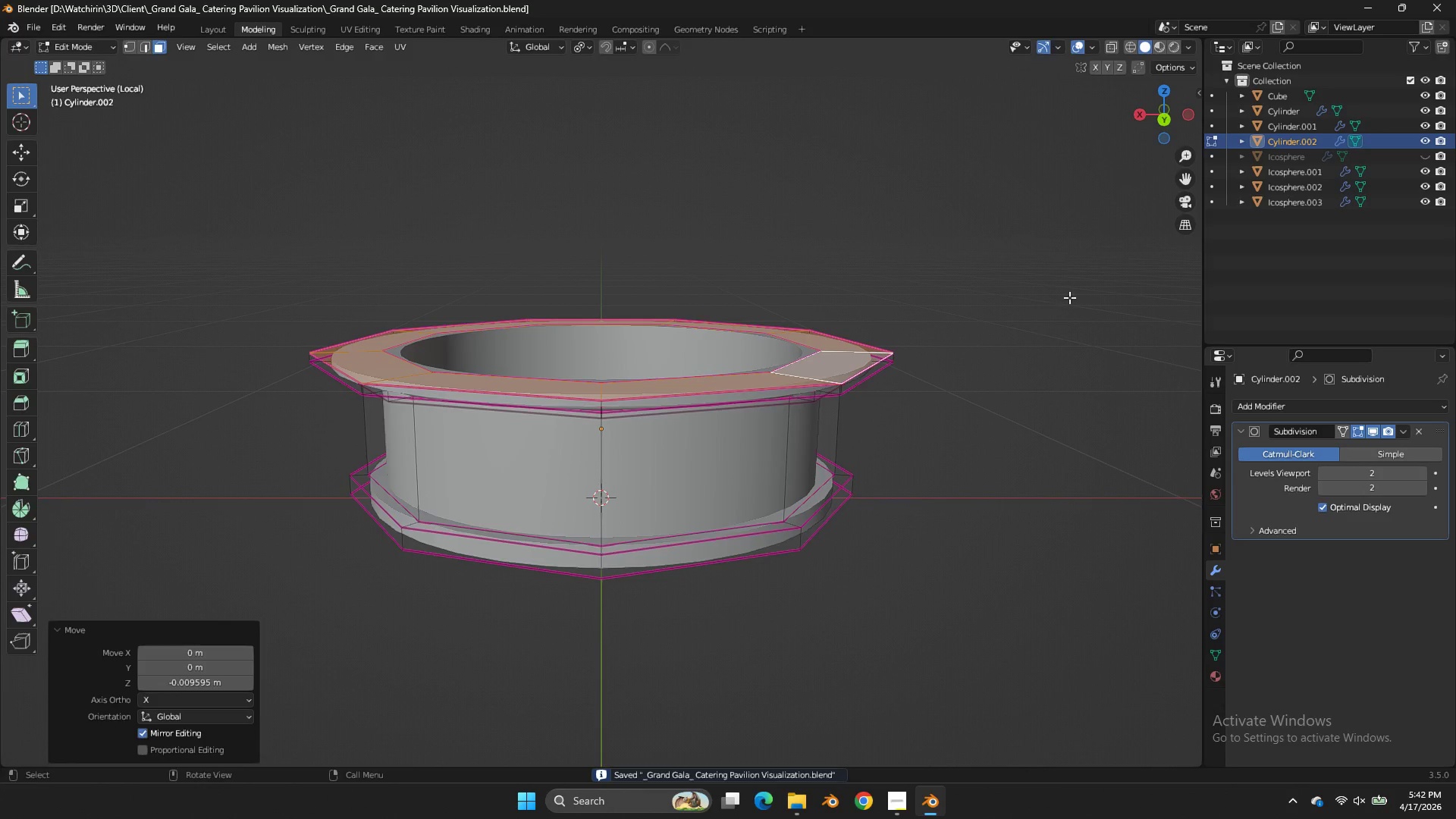 
key(Tab)
 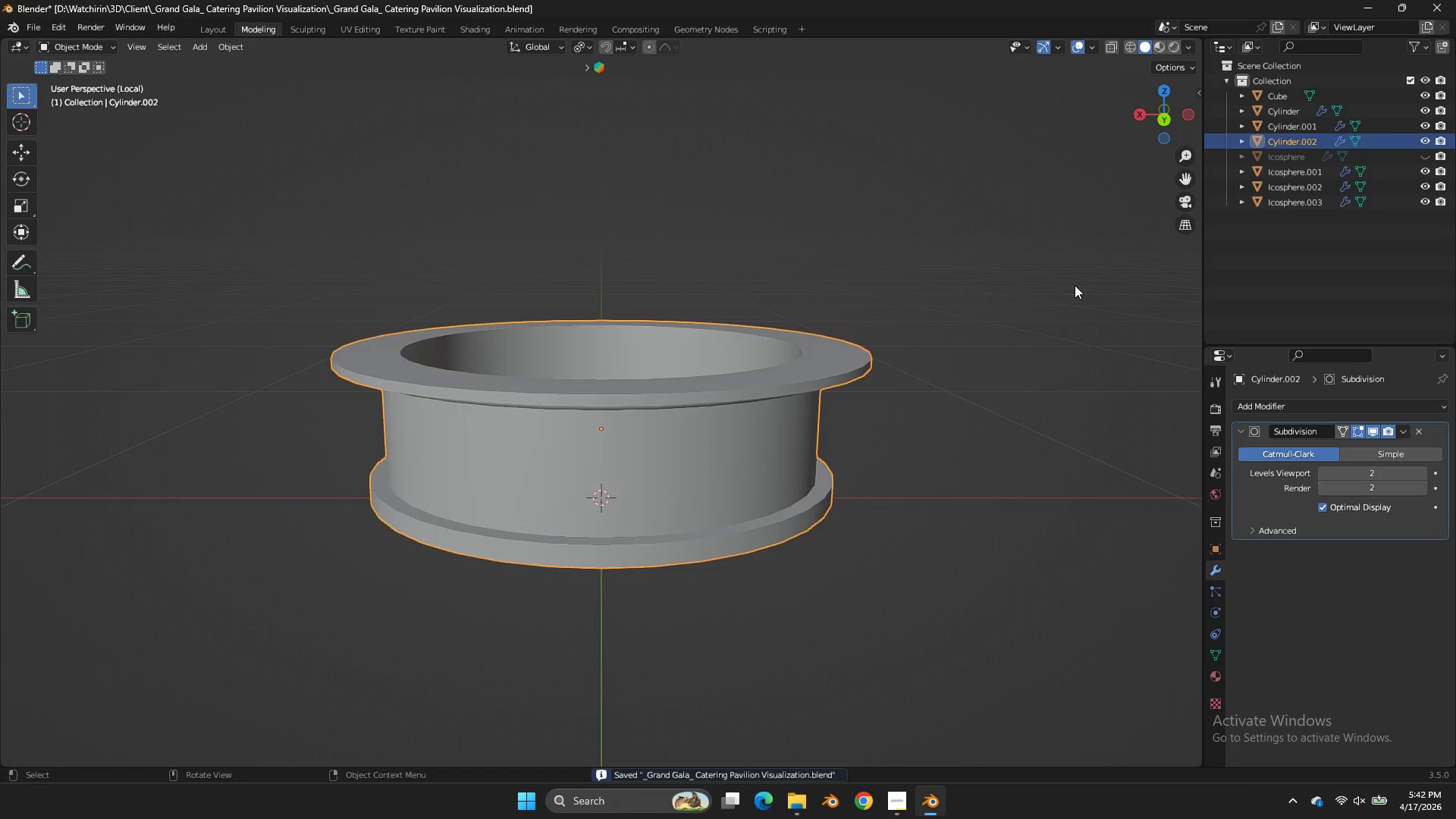 
scroll: coordinate [1075, 285], scroll_direction: up, amount: 4.0
 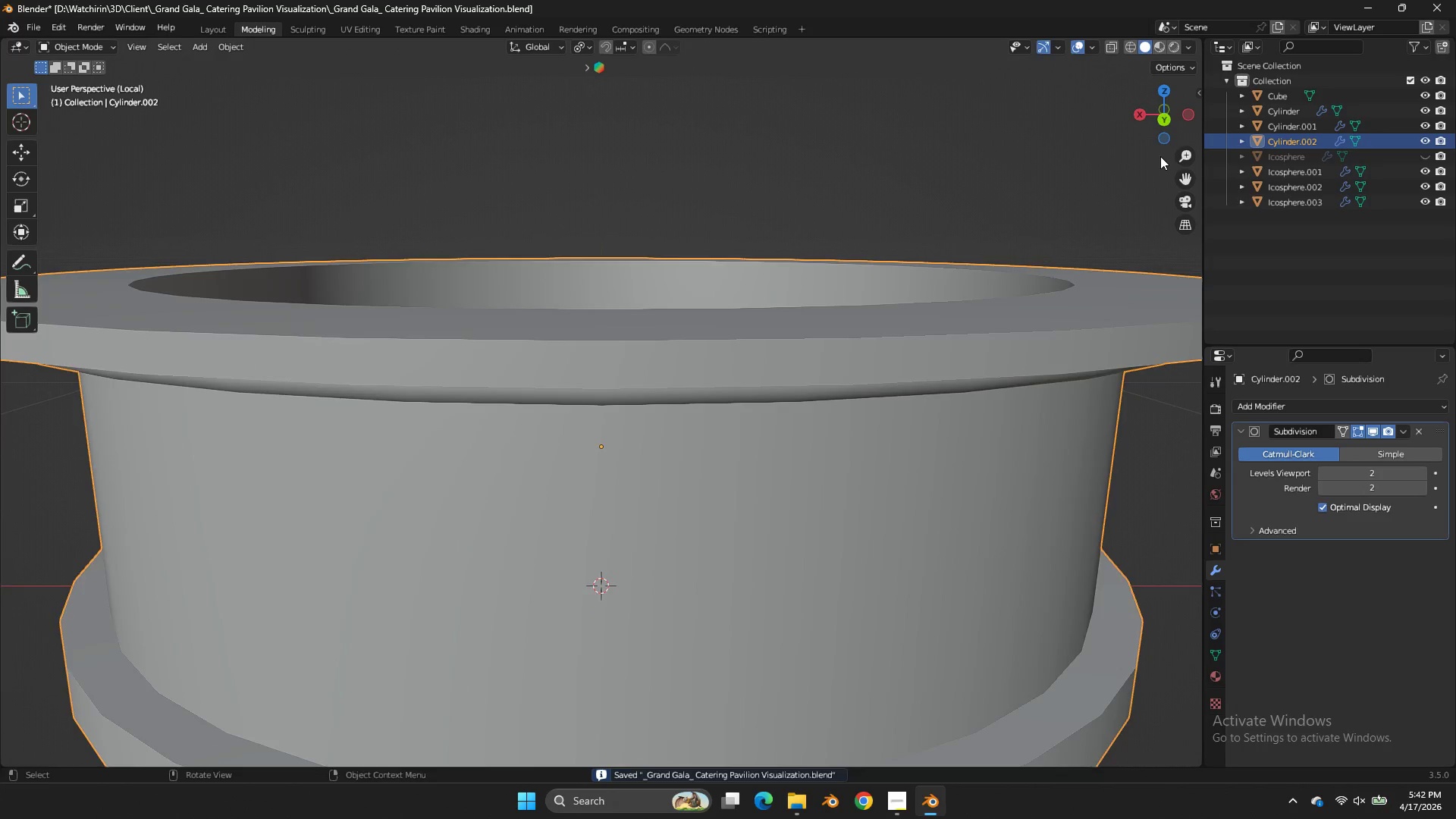 
scroll: coordinate [1156, 156], scroll_direction: down, amount: 2.0
 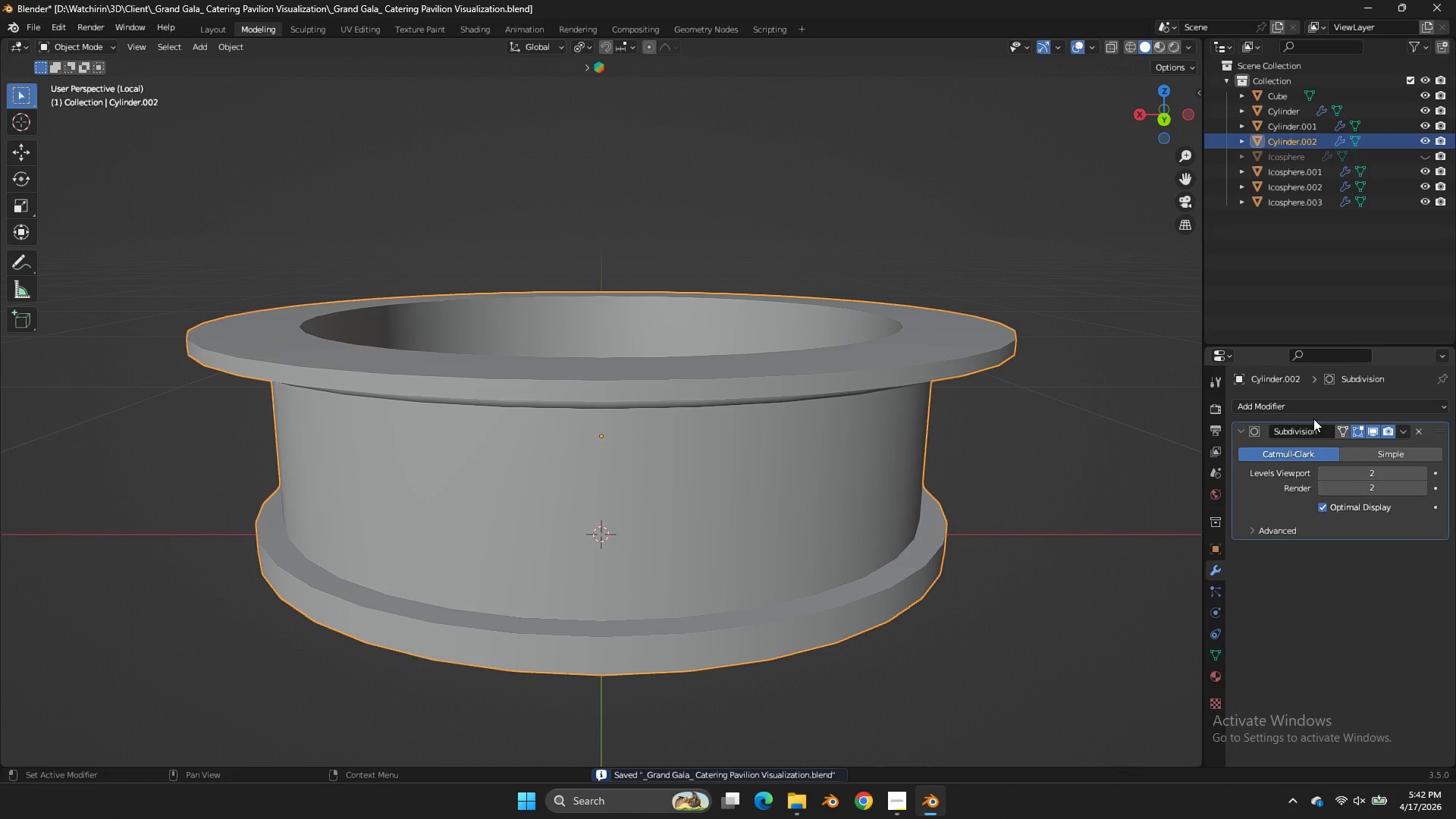 
left_click([1319, 410])
 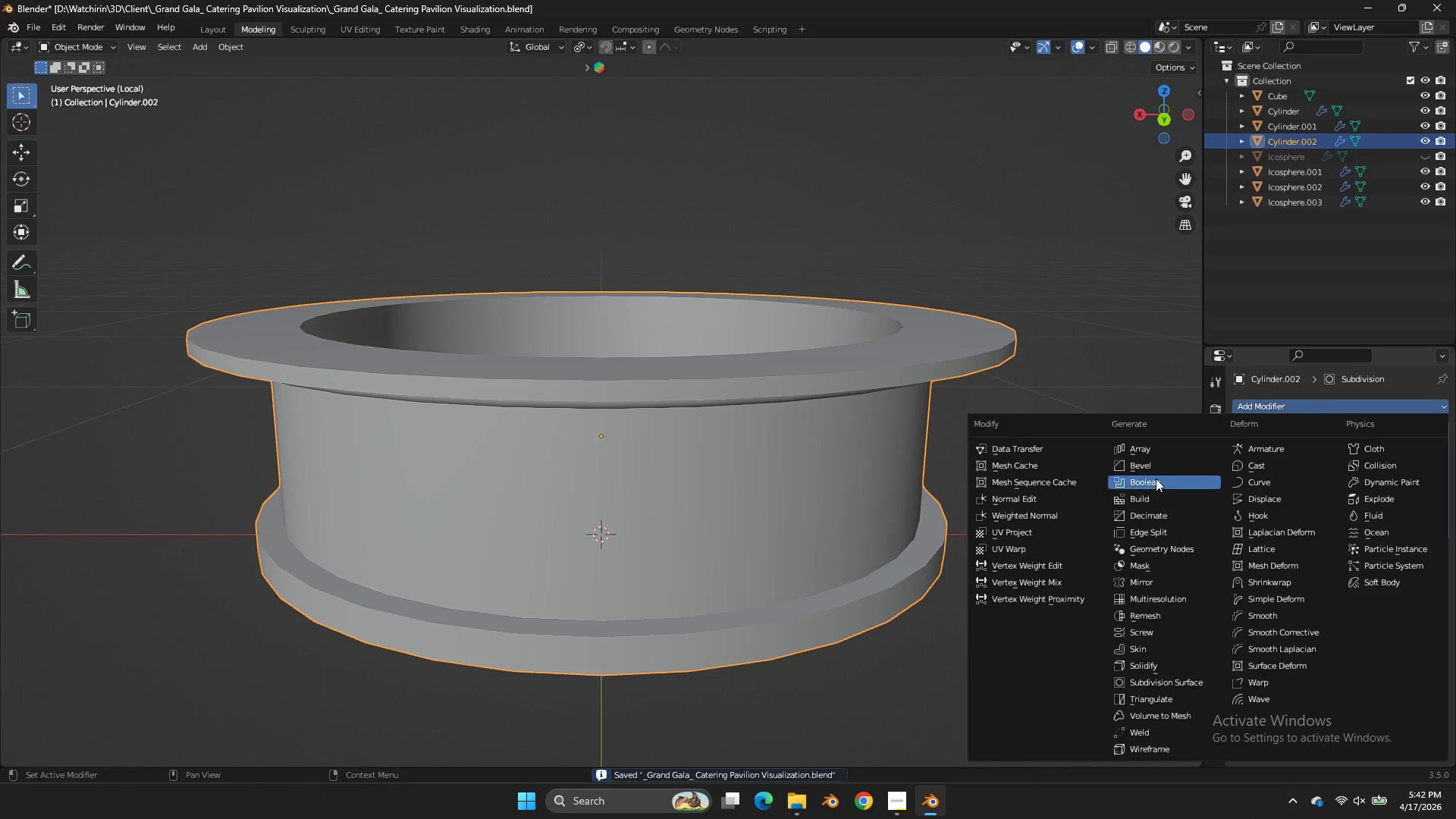 
left_click([1154, 474])
 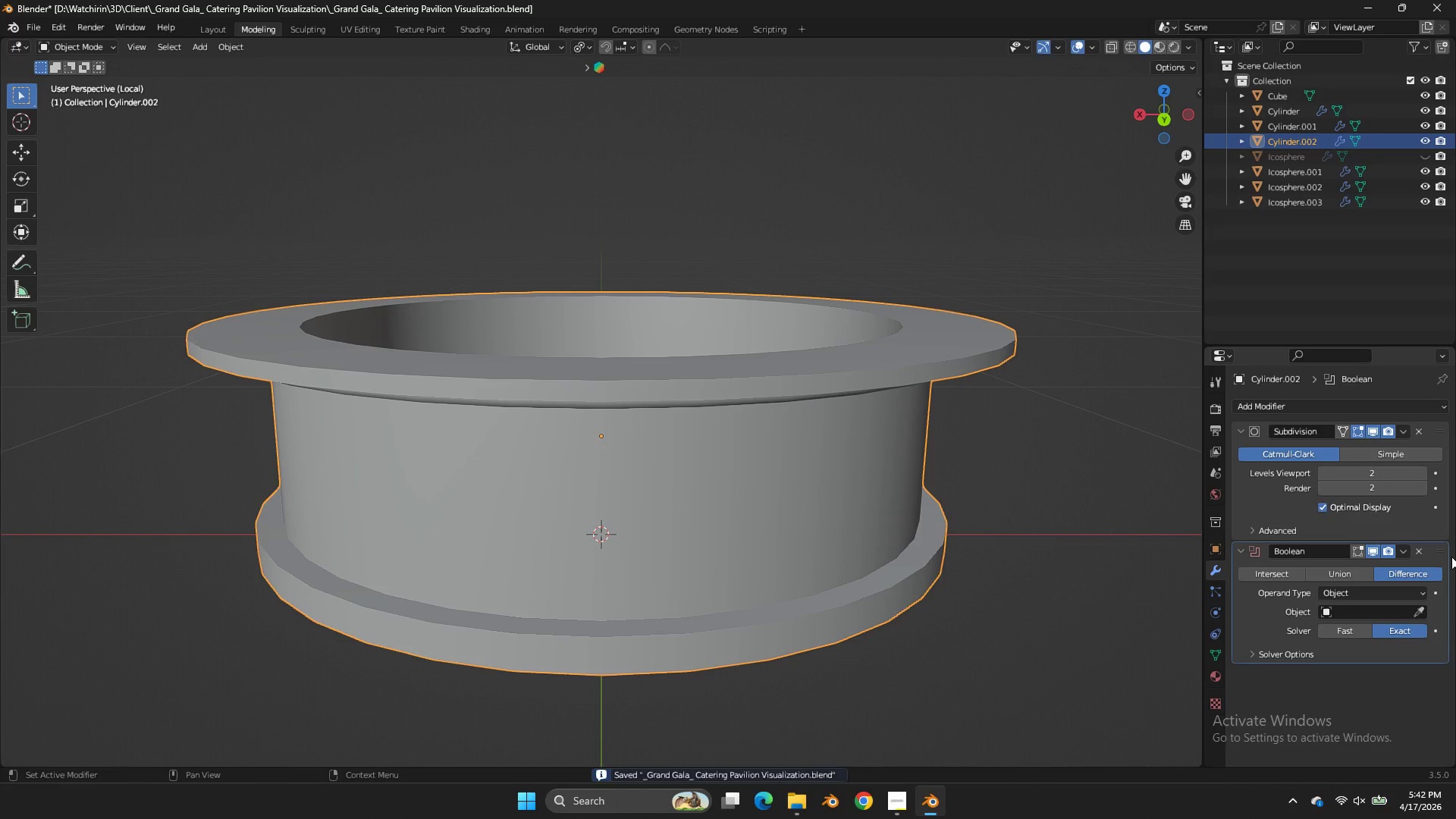 
left_click([1419, 550])
 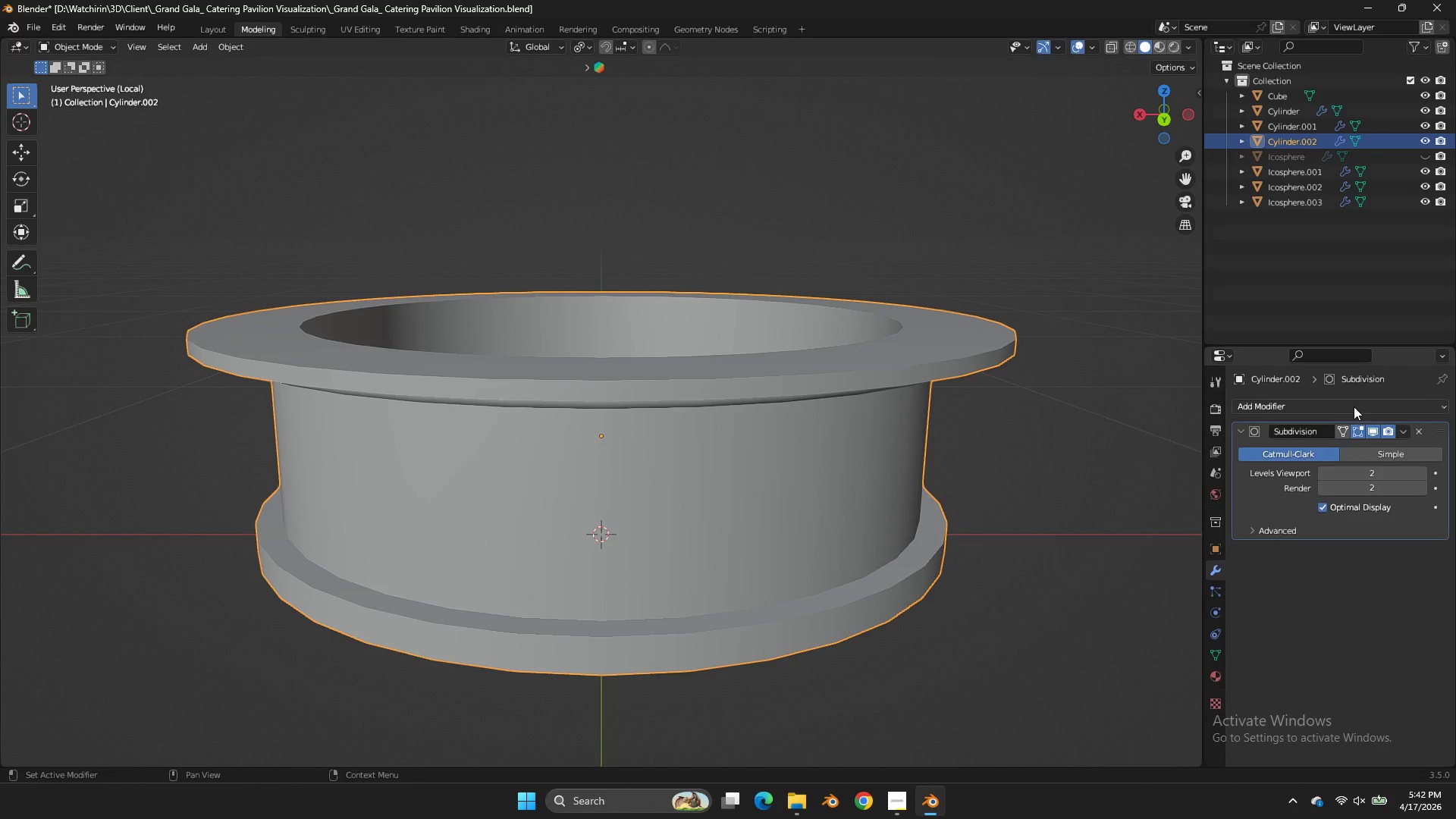 
left_click([1352, 404])
 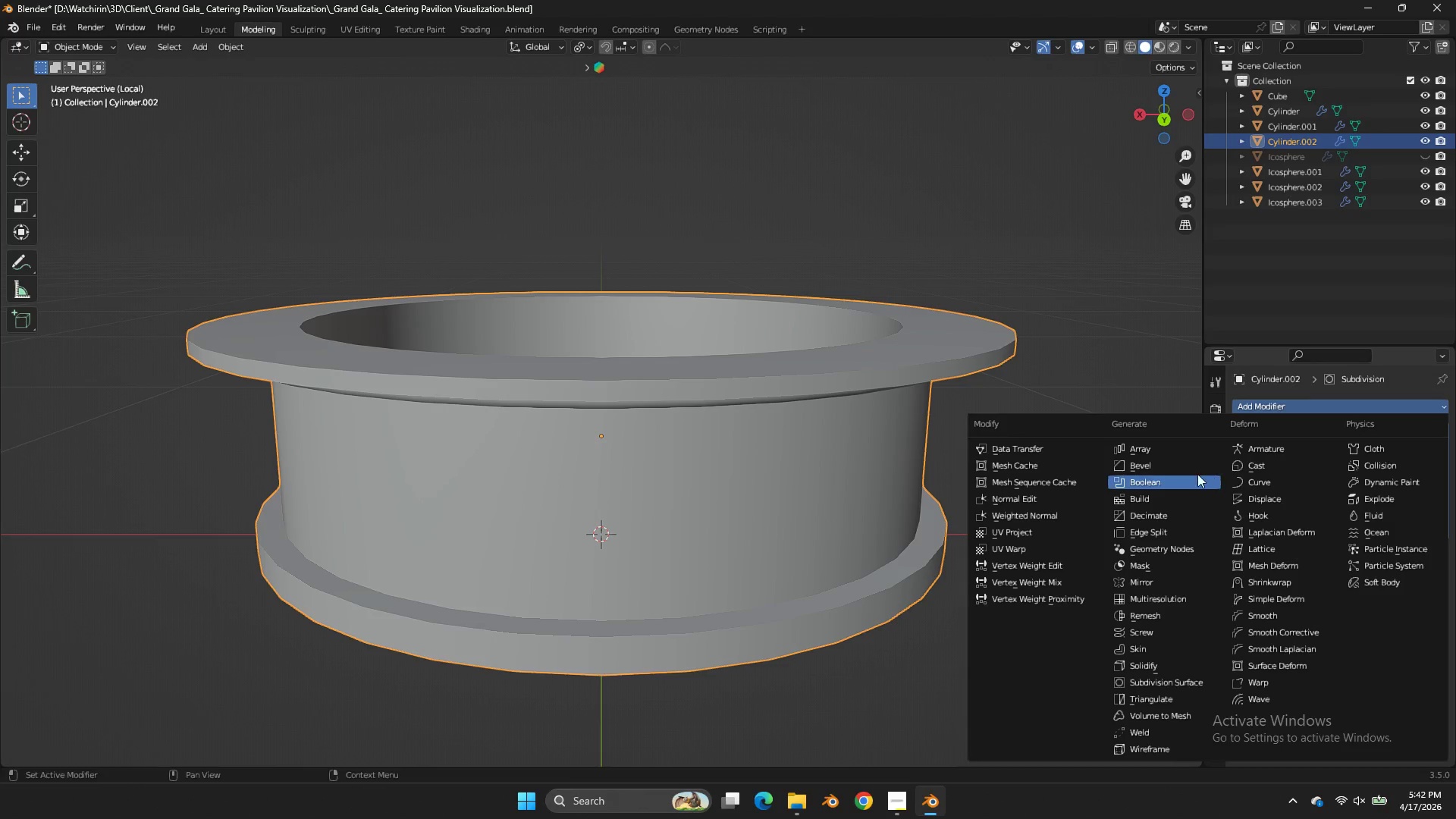 
left_click([1192, 471])
 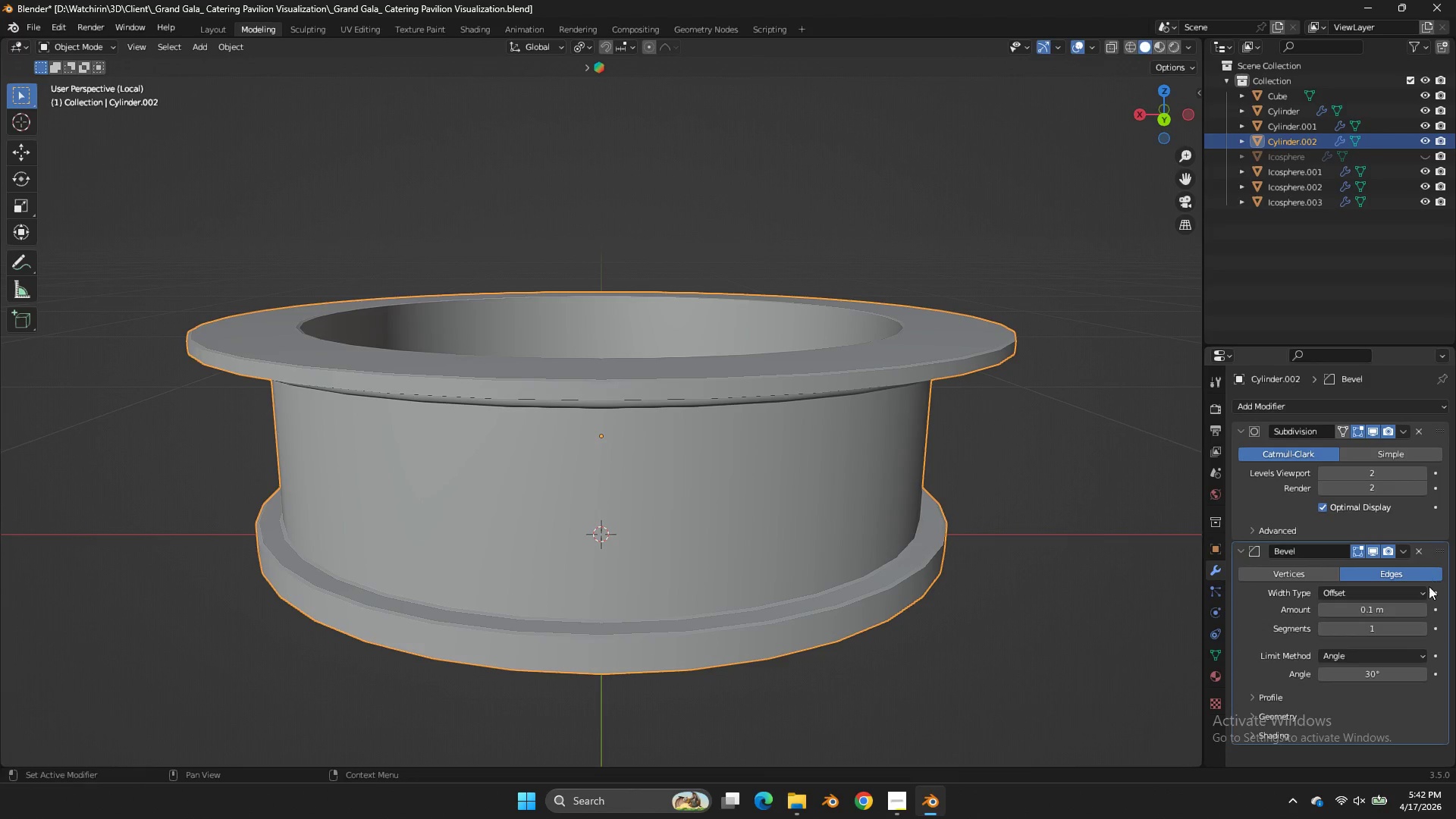 
left_click([1419, 608])
 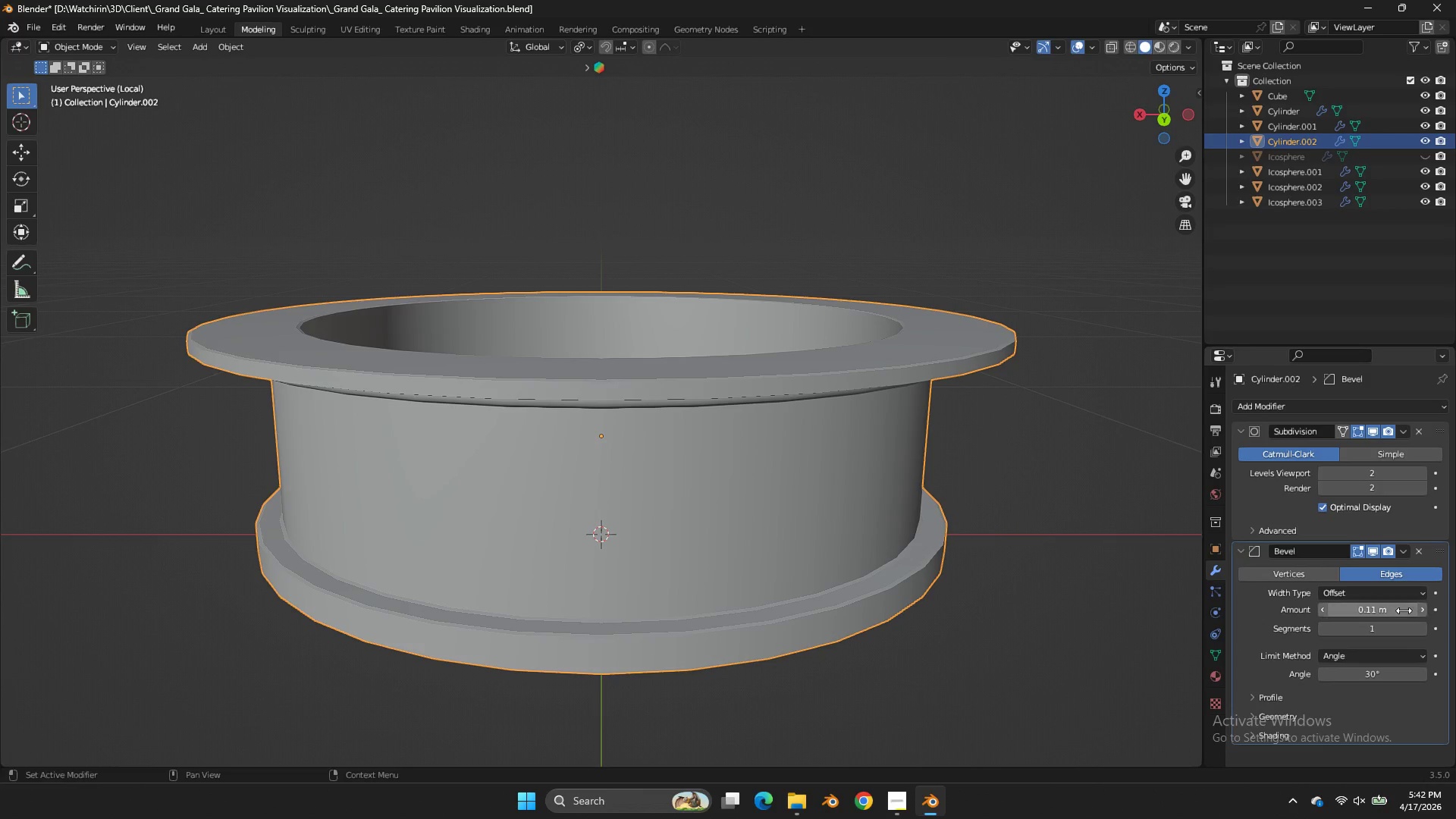 
left_click_drag(start_coordinate=[1400, 610], to_coordinate=[650, 419])
 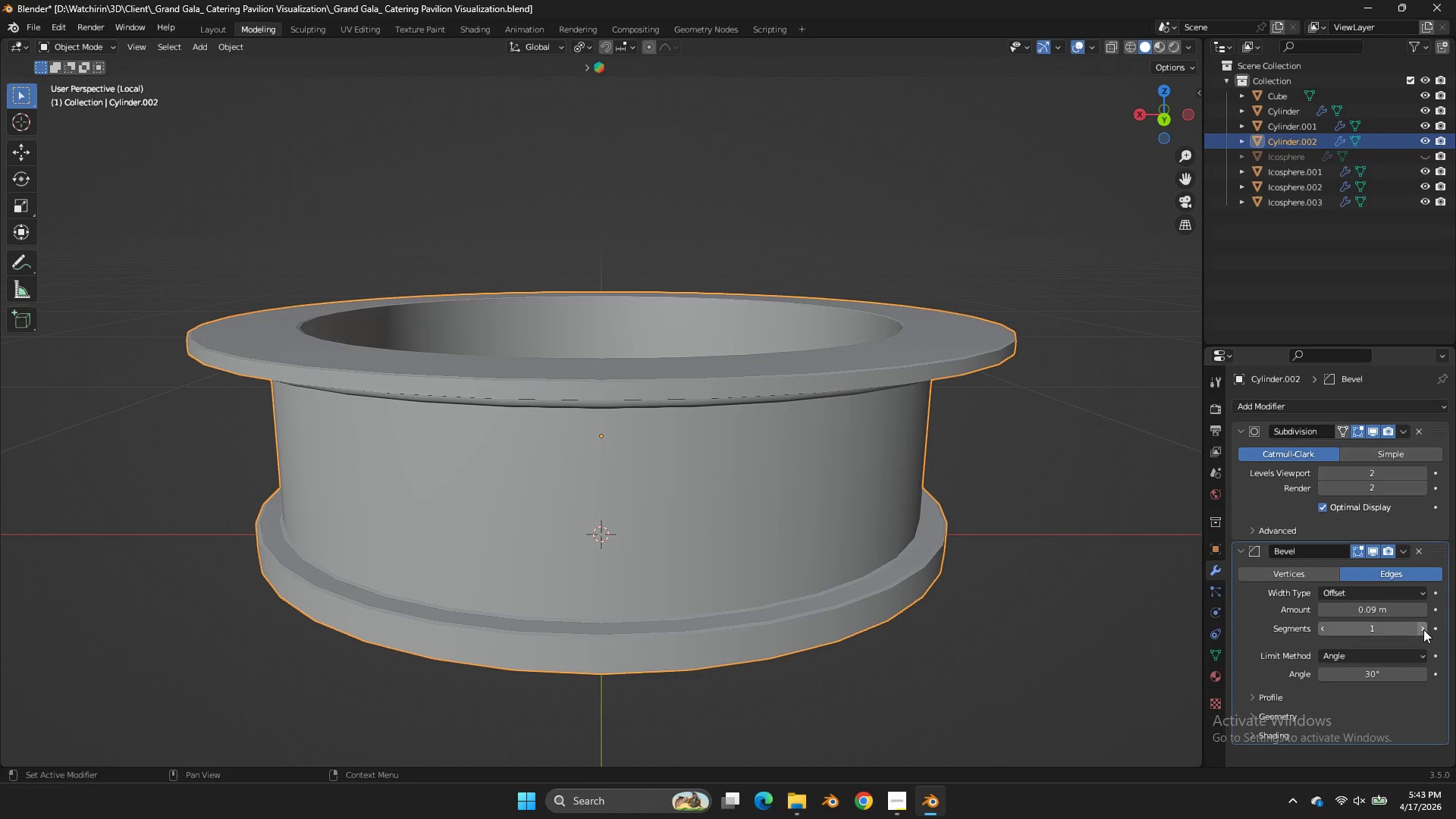 
left_click([1423, 629])
 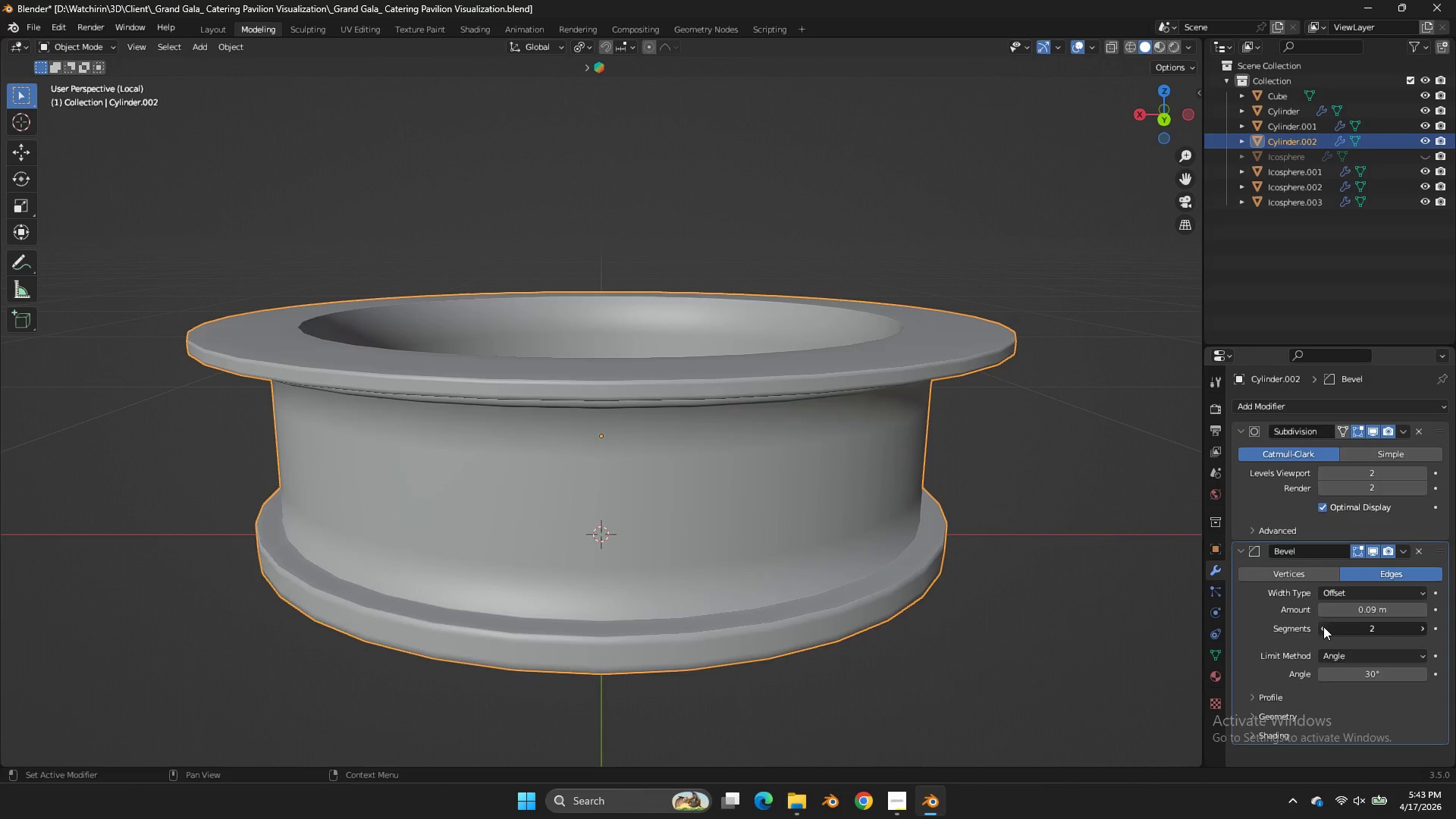 
double_click([1130, 461])
 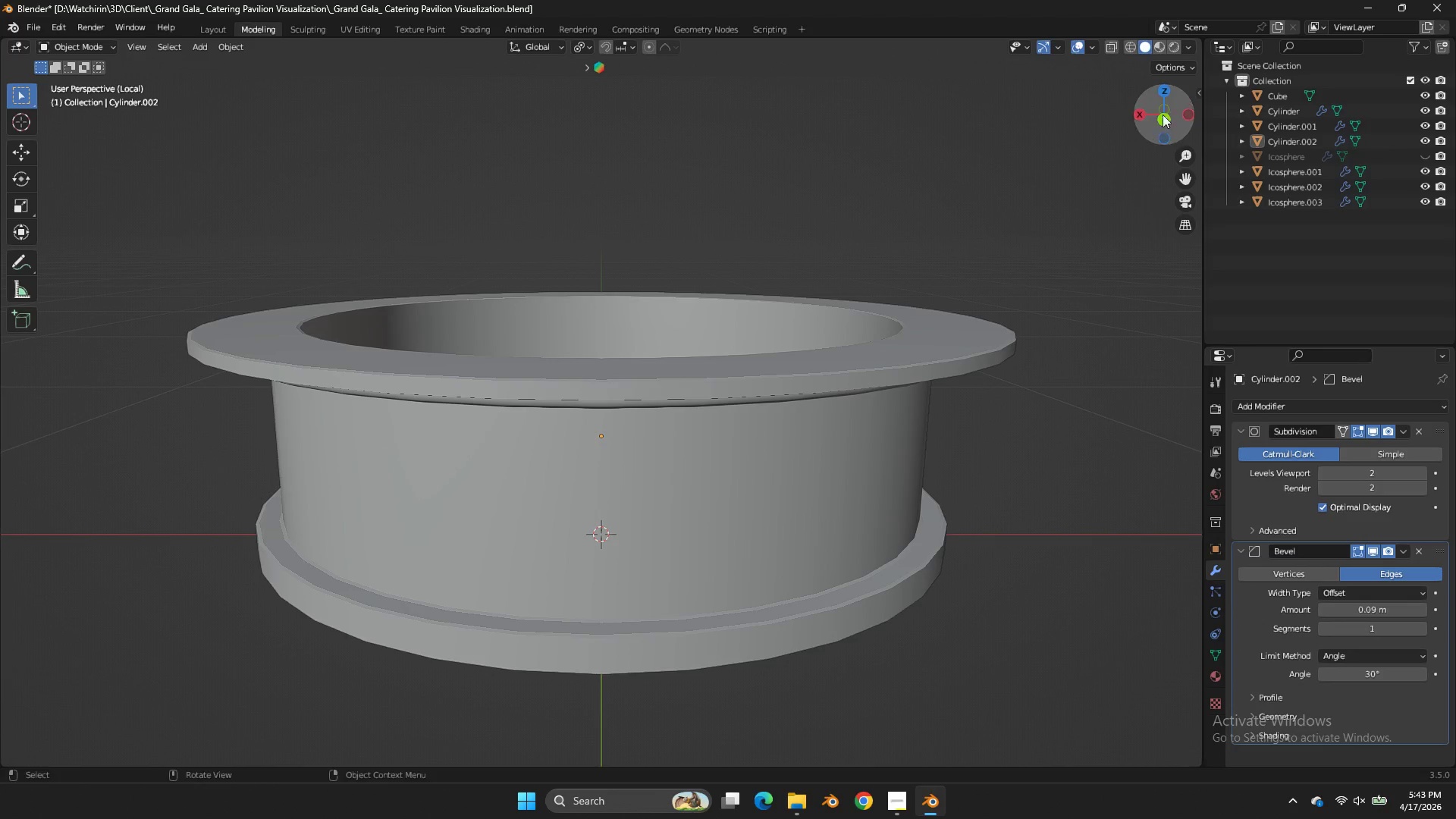 
left_click_drag(start_coordinate=[1163, 112], to_coordinate=[136, 103])
 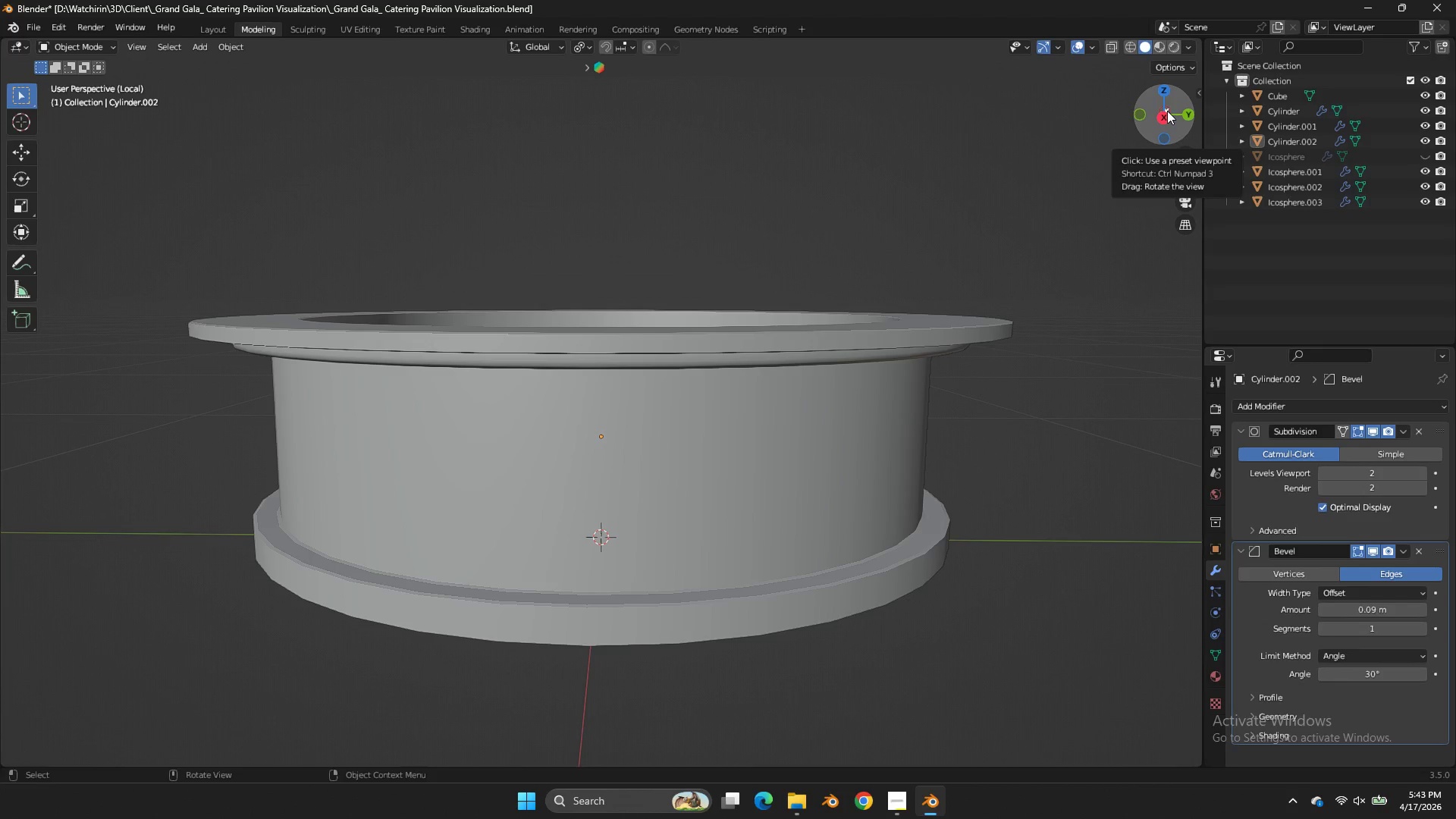 
wait(10.88)
 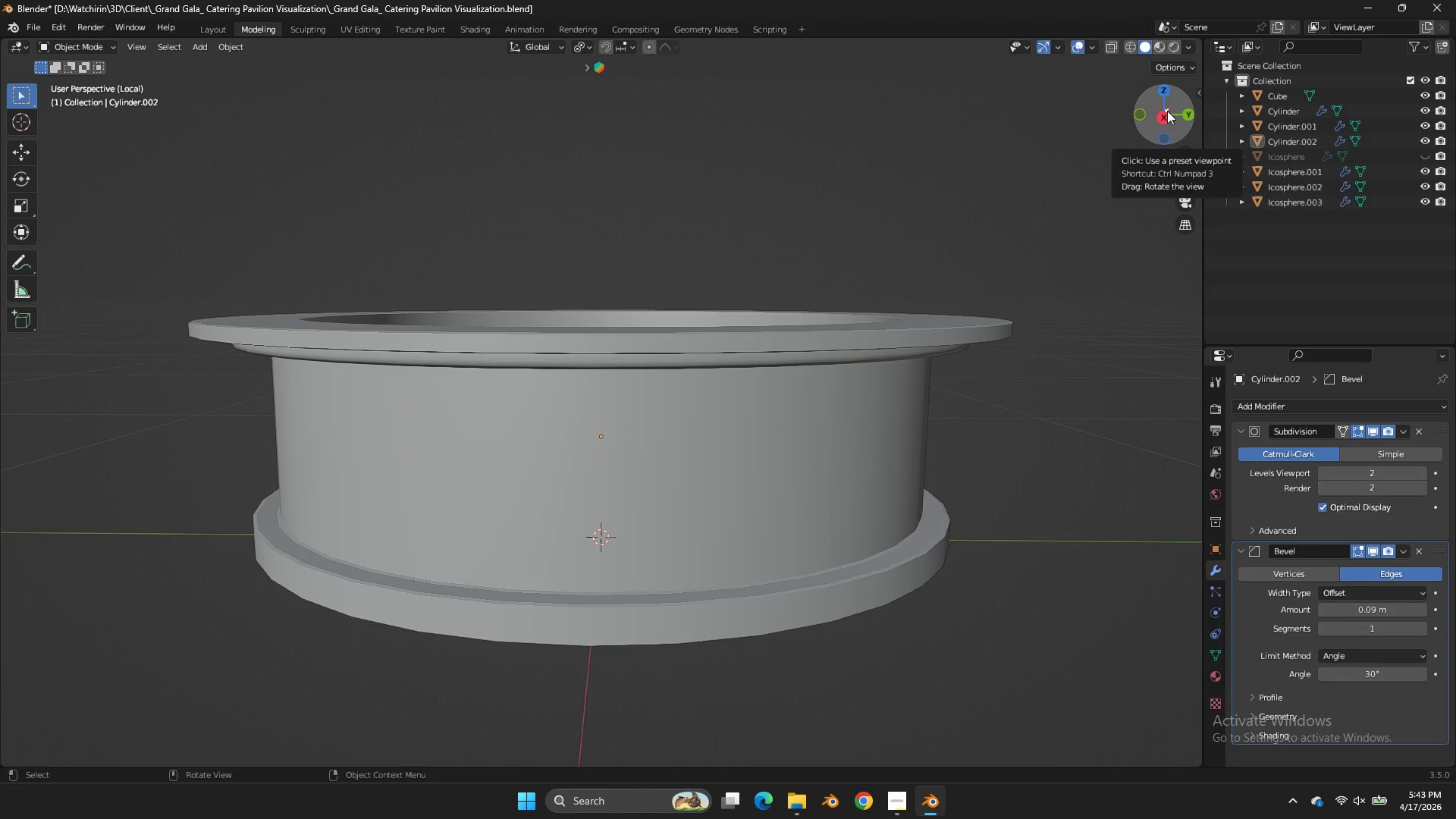 
key(Control+ControlLeft)
 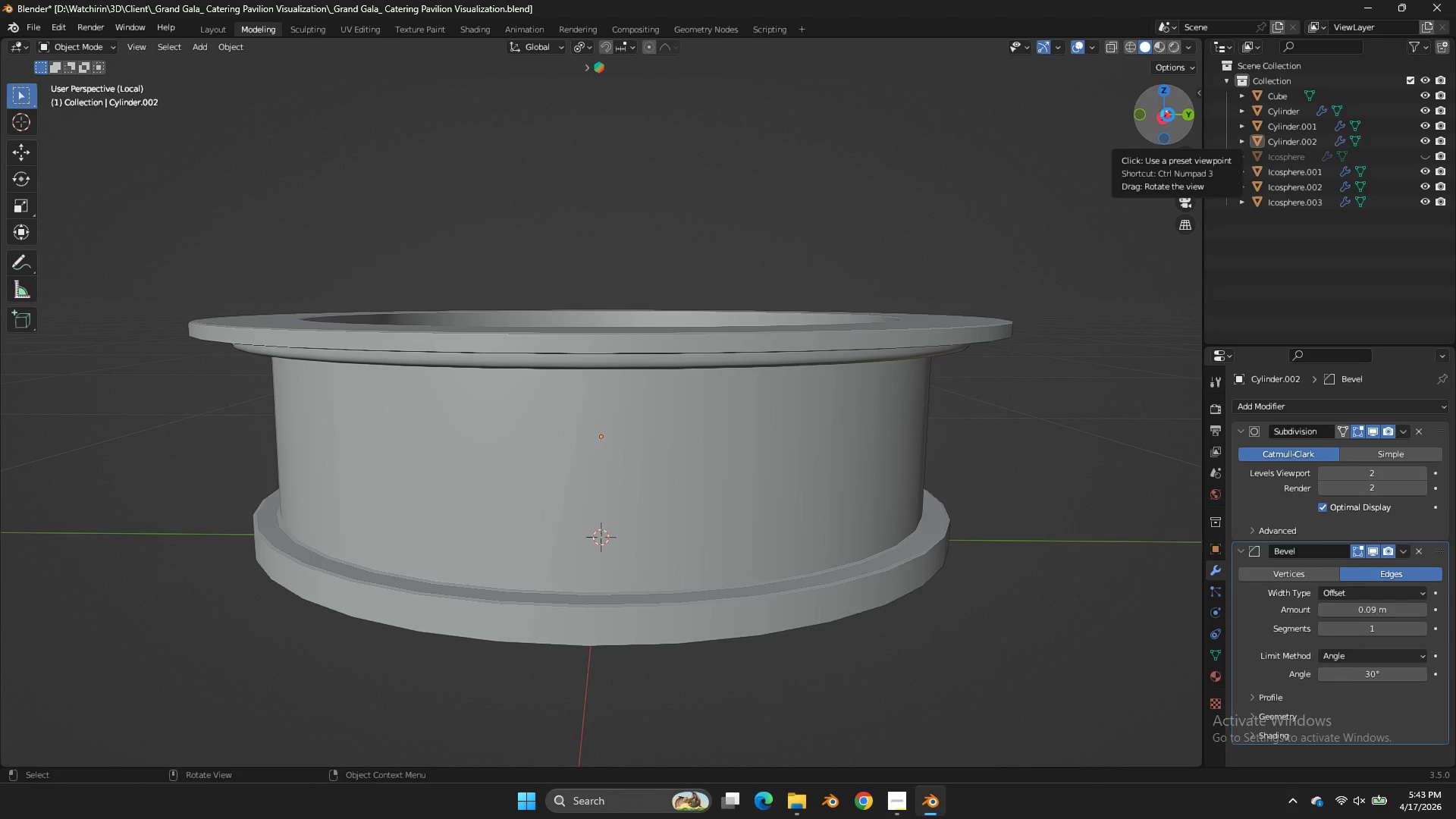 
key(Control+S)
 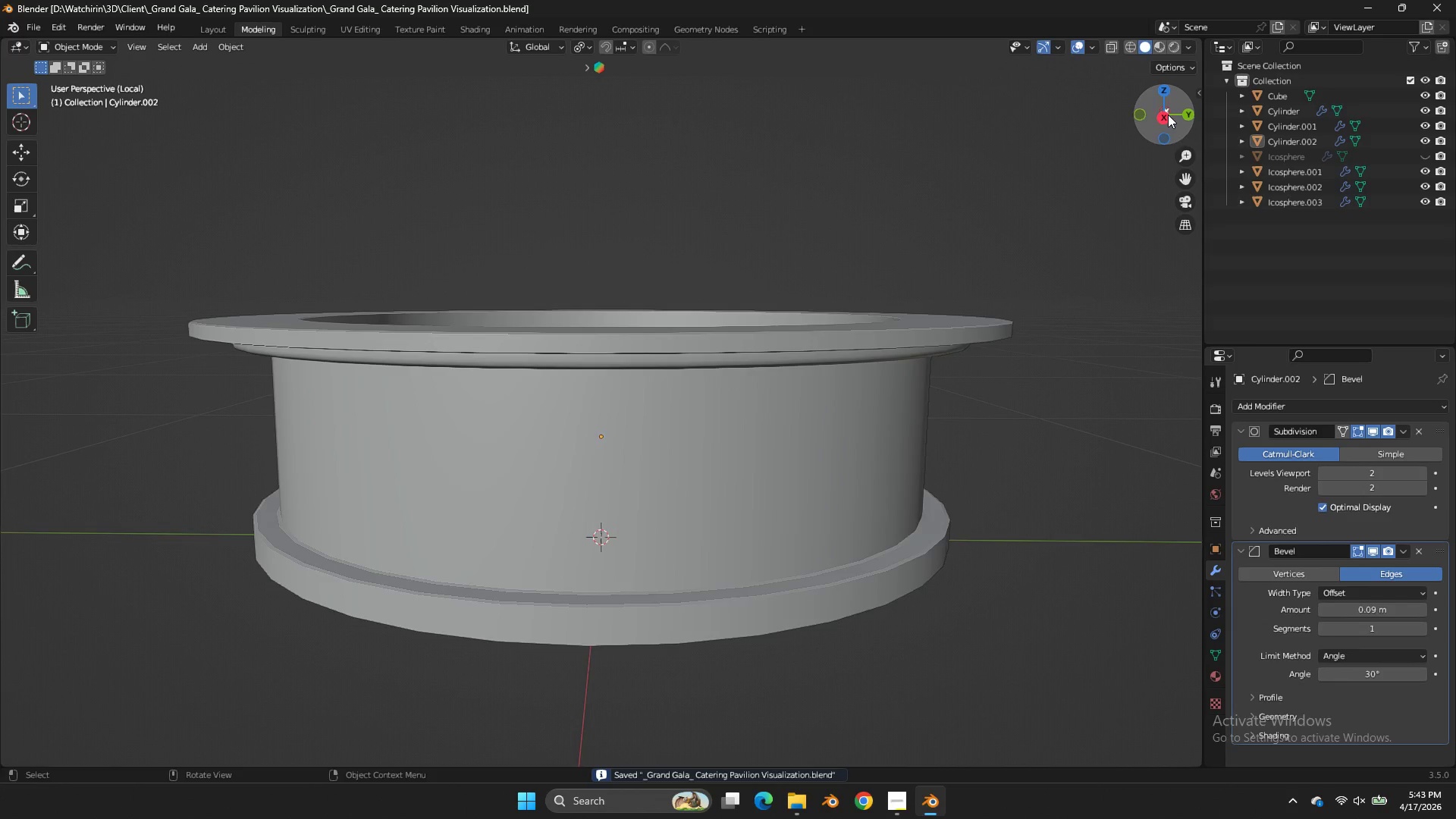 
left_click([1168, 115])
 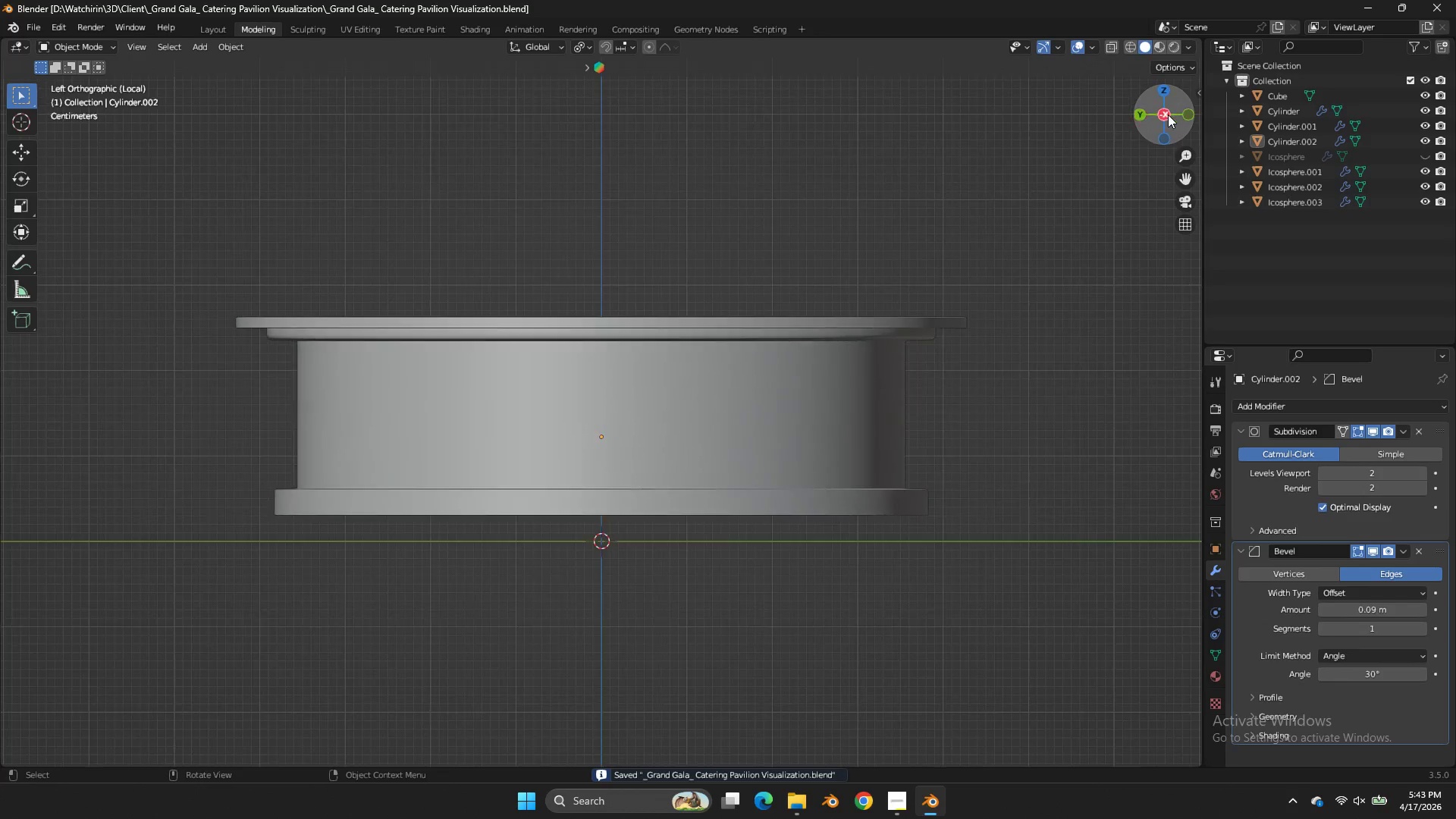 
key(Tab)
 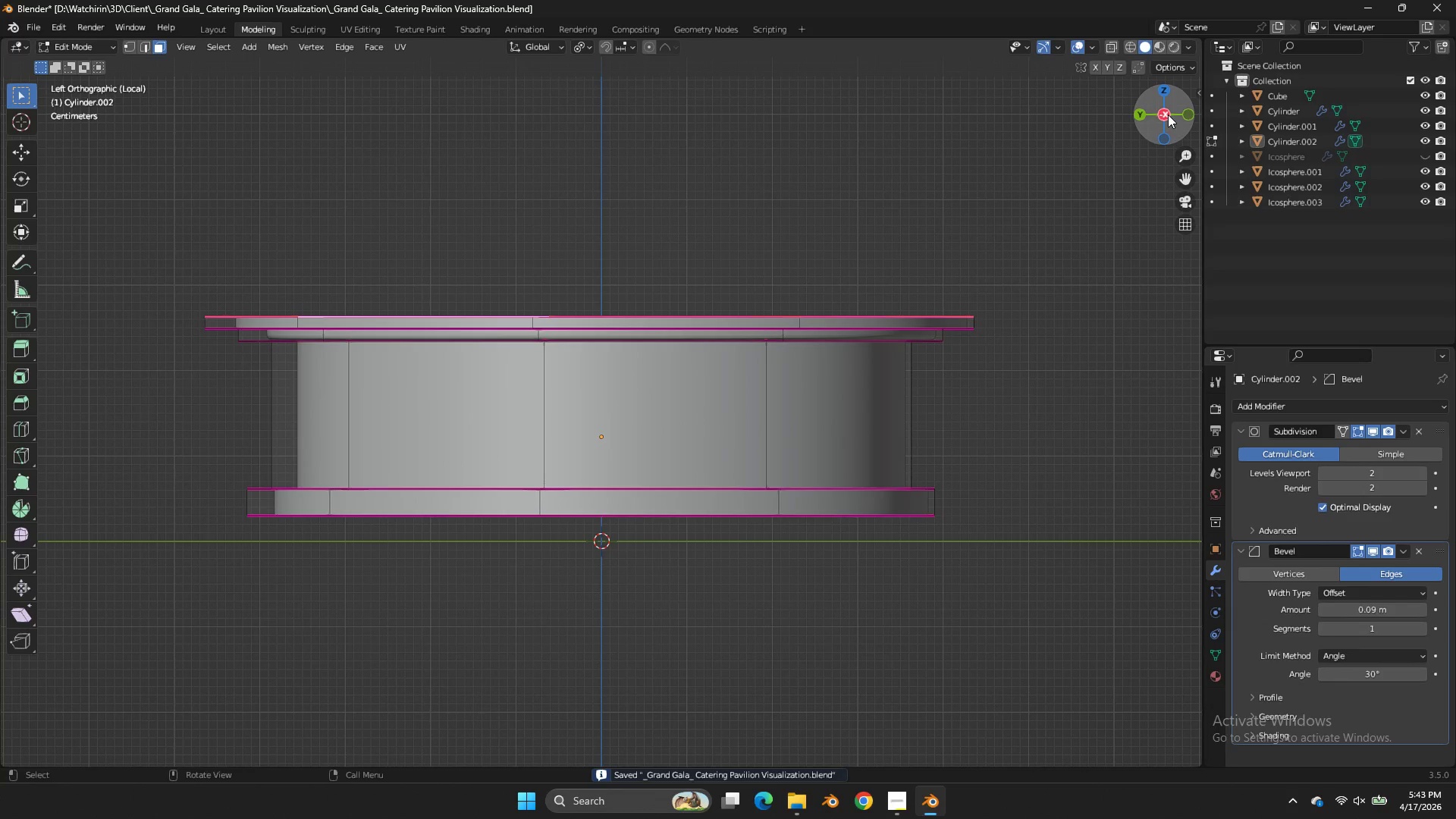 
key(Tab)
 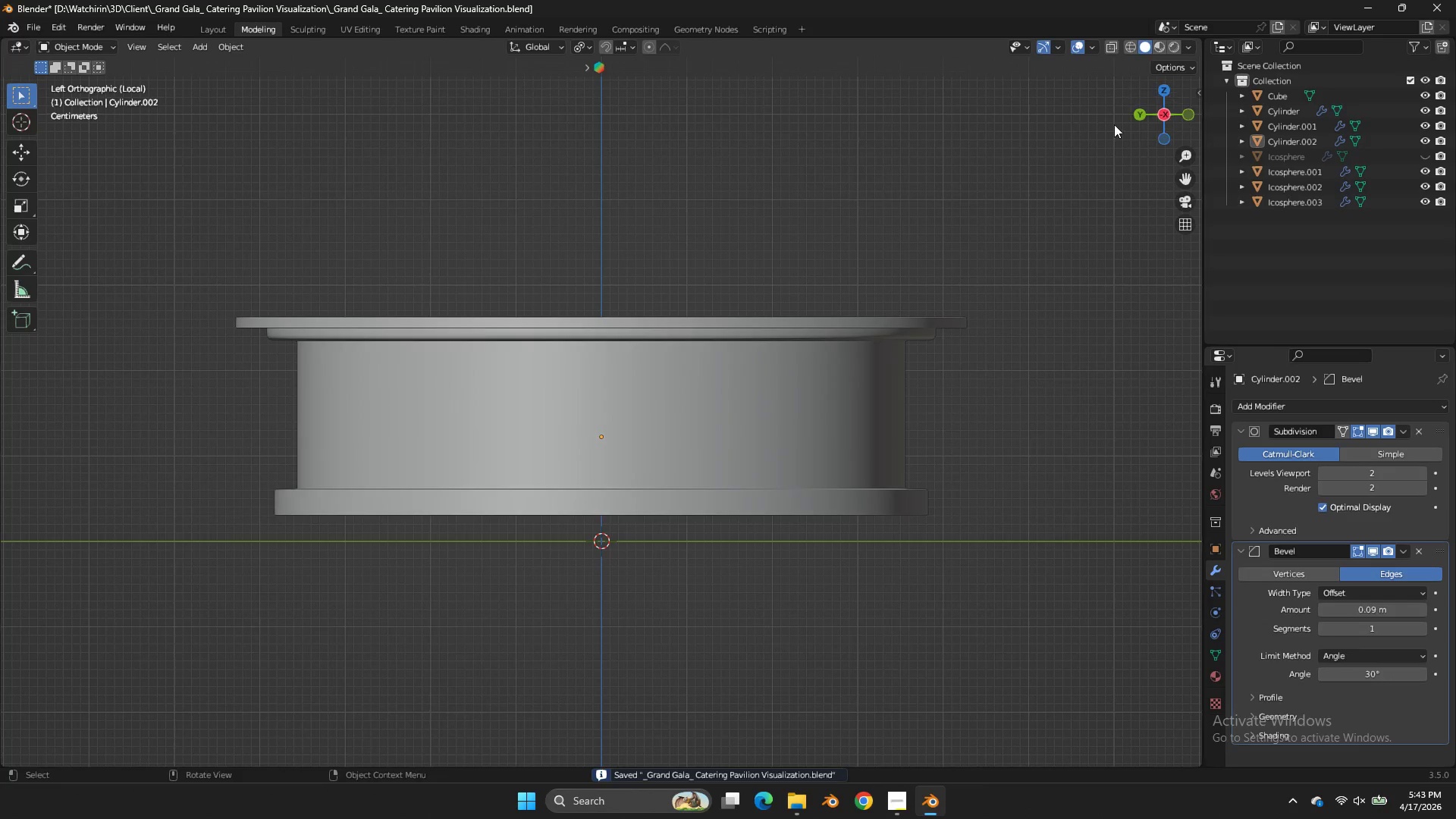 
key(Z)
 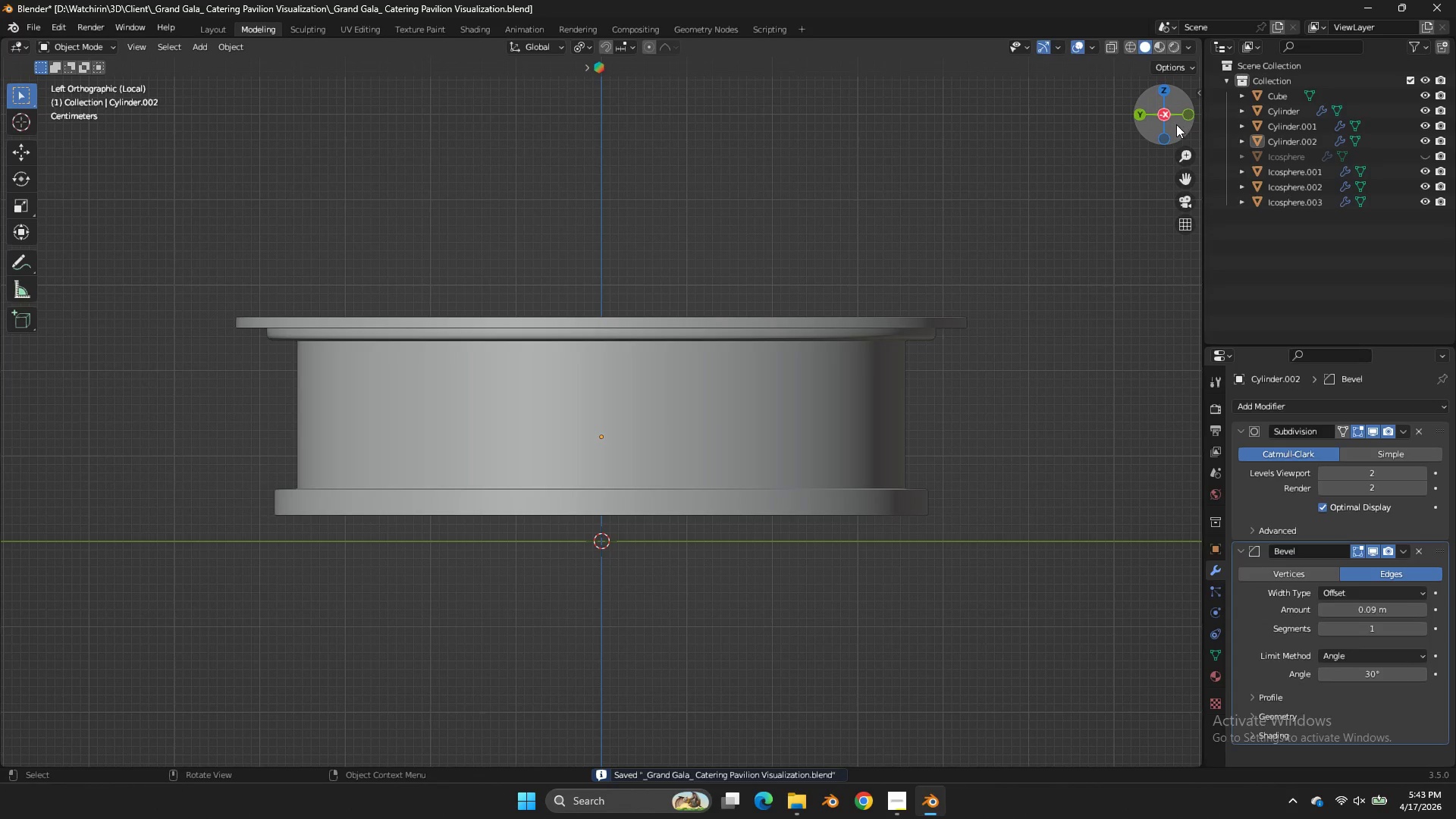 
left_click_drag(start_coordinate=[1175, 125], to_coordinate=[1150, 194])
 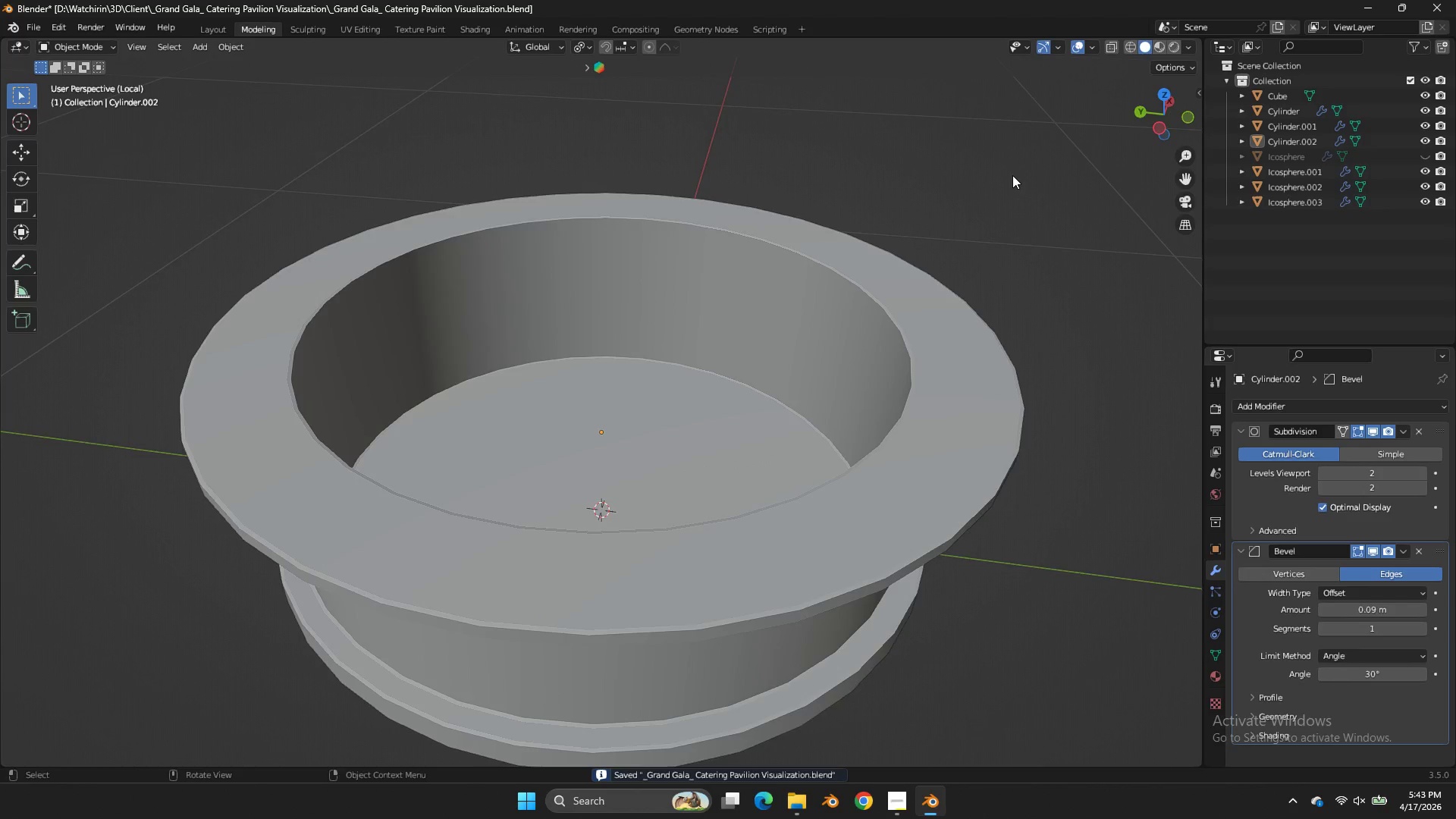 
key(NumpadDivide)
 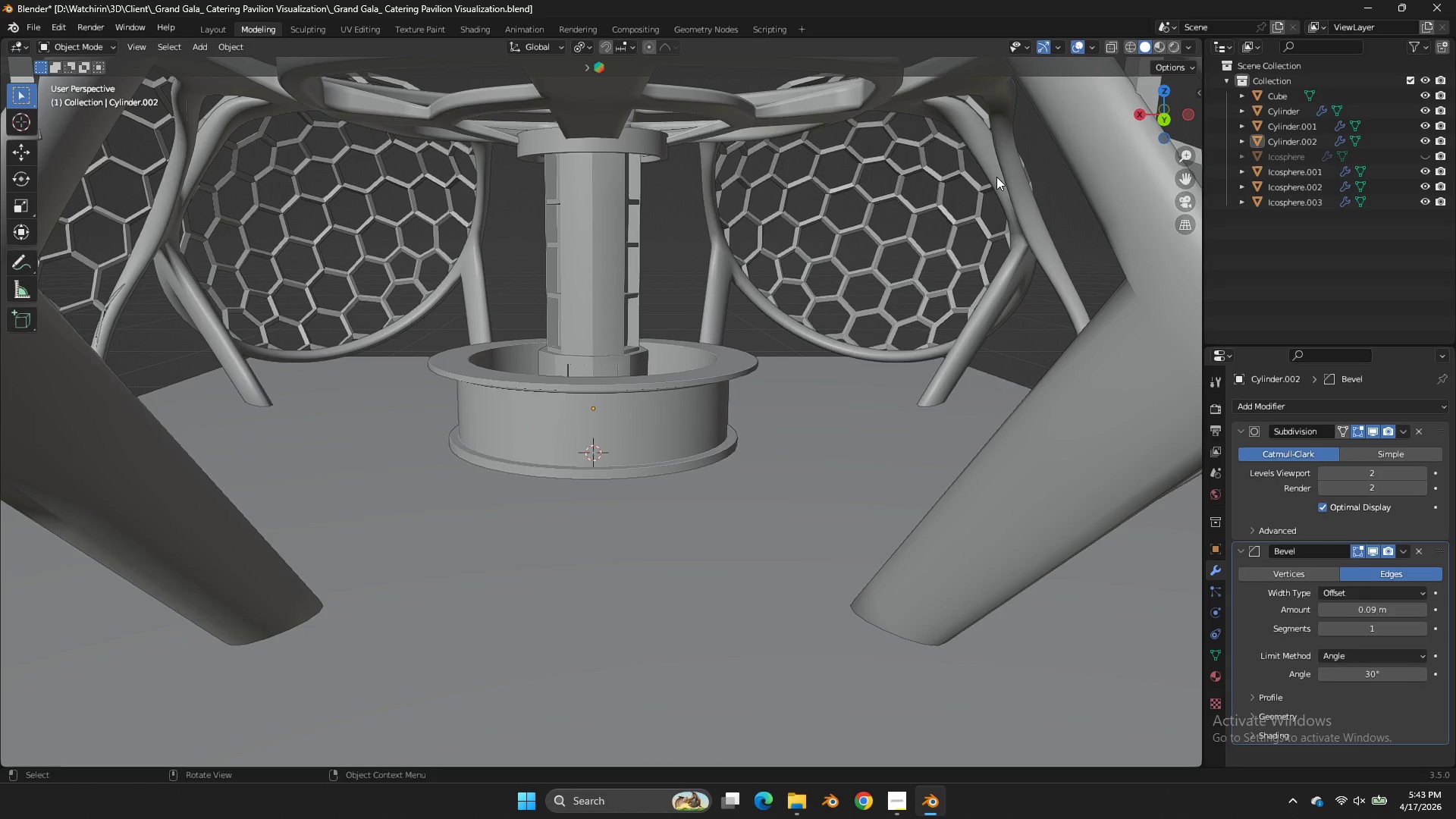 
wait(6.7)
 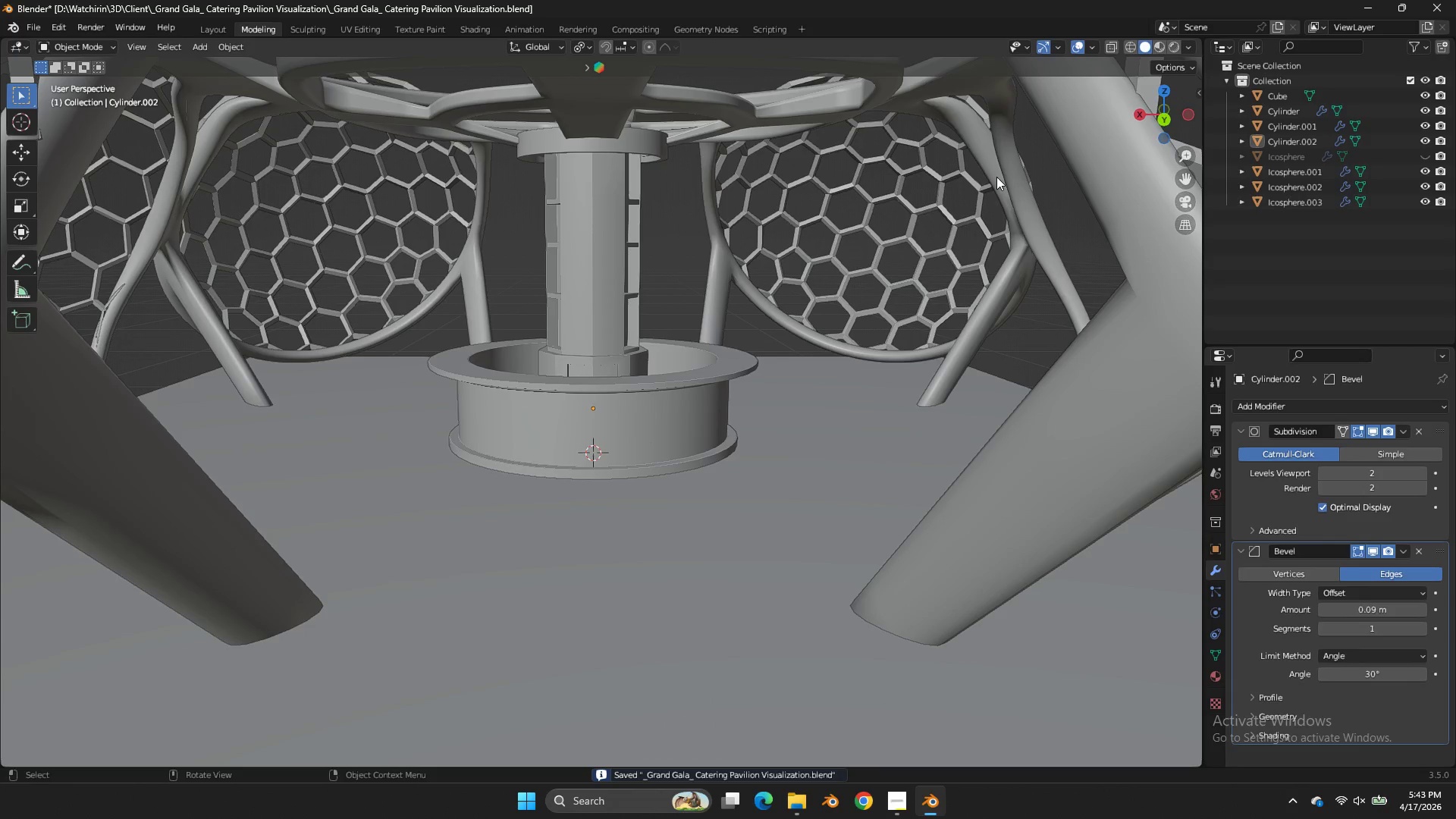 
scroll: coordinate [866, 231], scroll_direction: down, amount: 1.0
 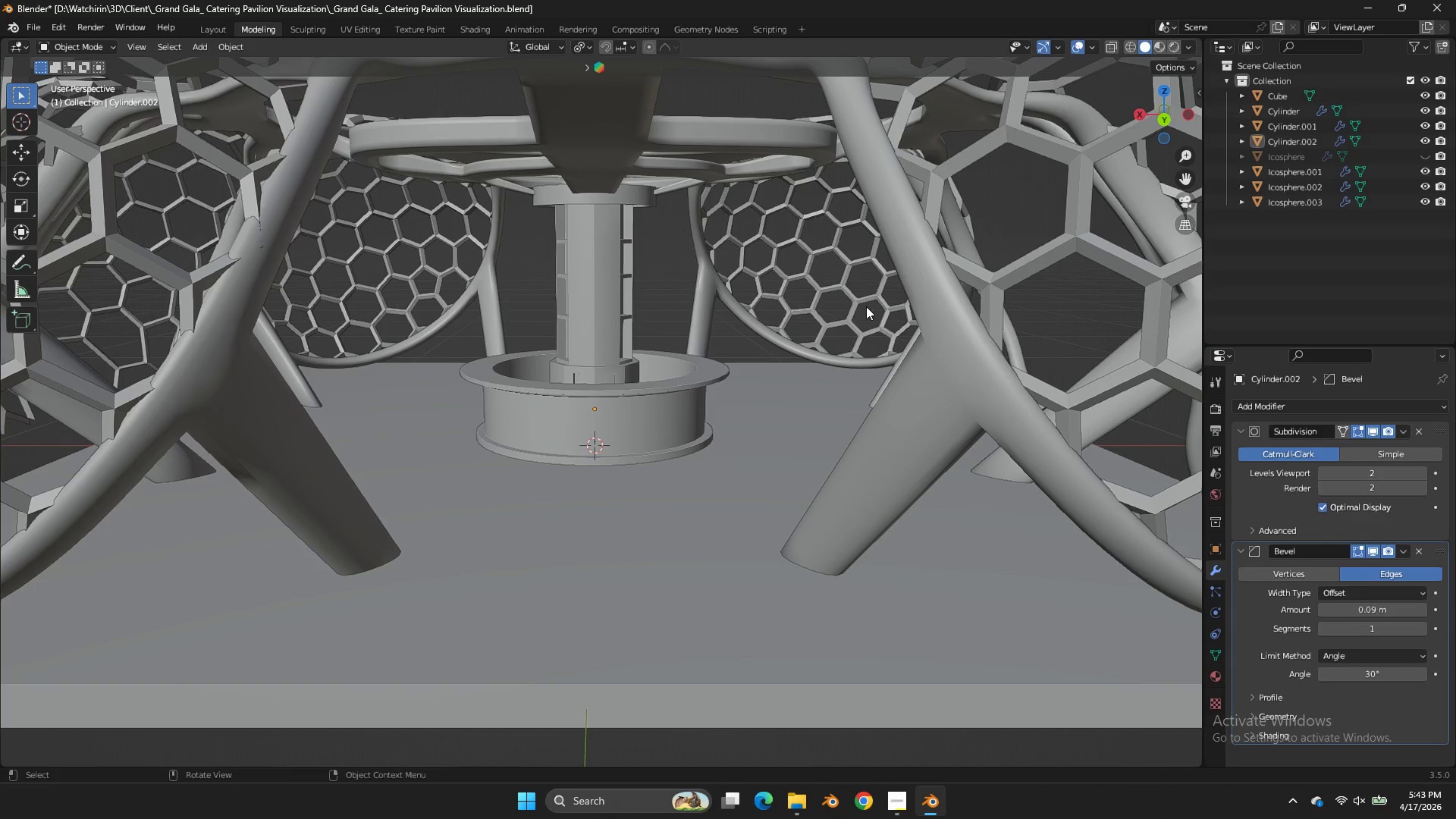 
hold_key(key=S, duration=1.5)
 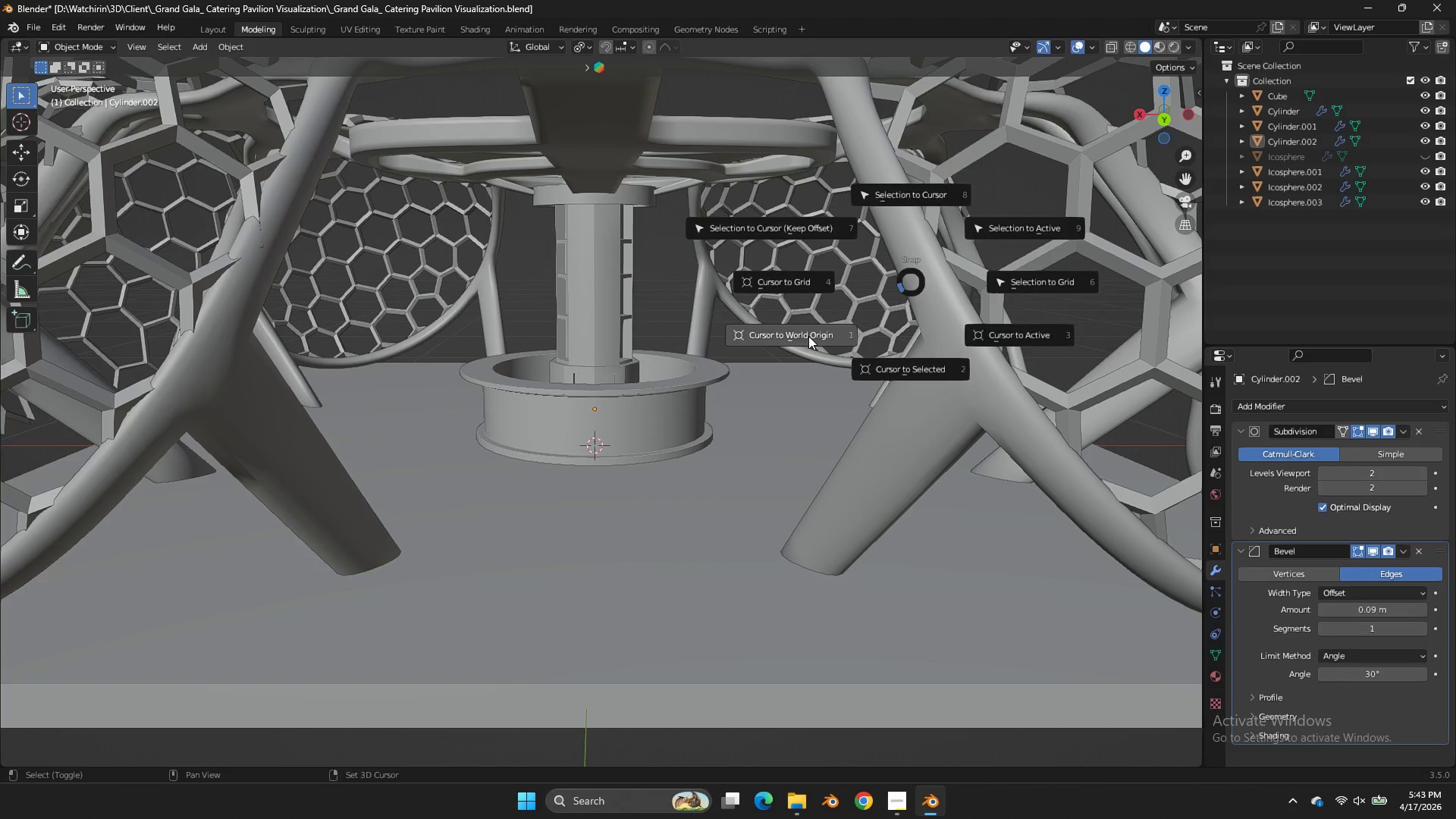 
type(SSSSSSA)
 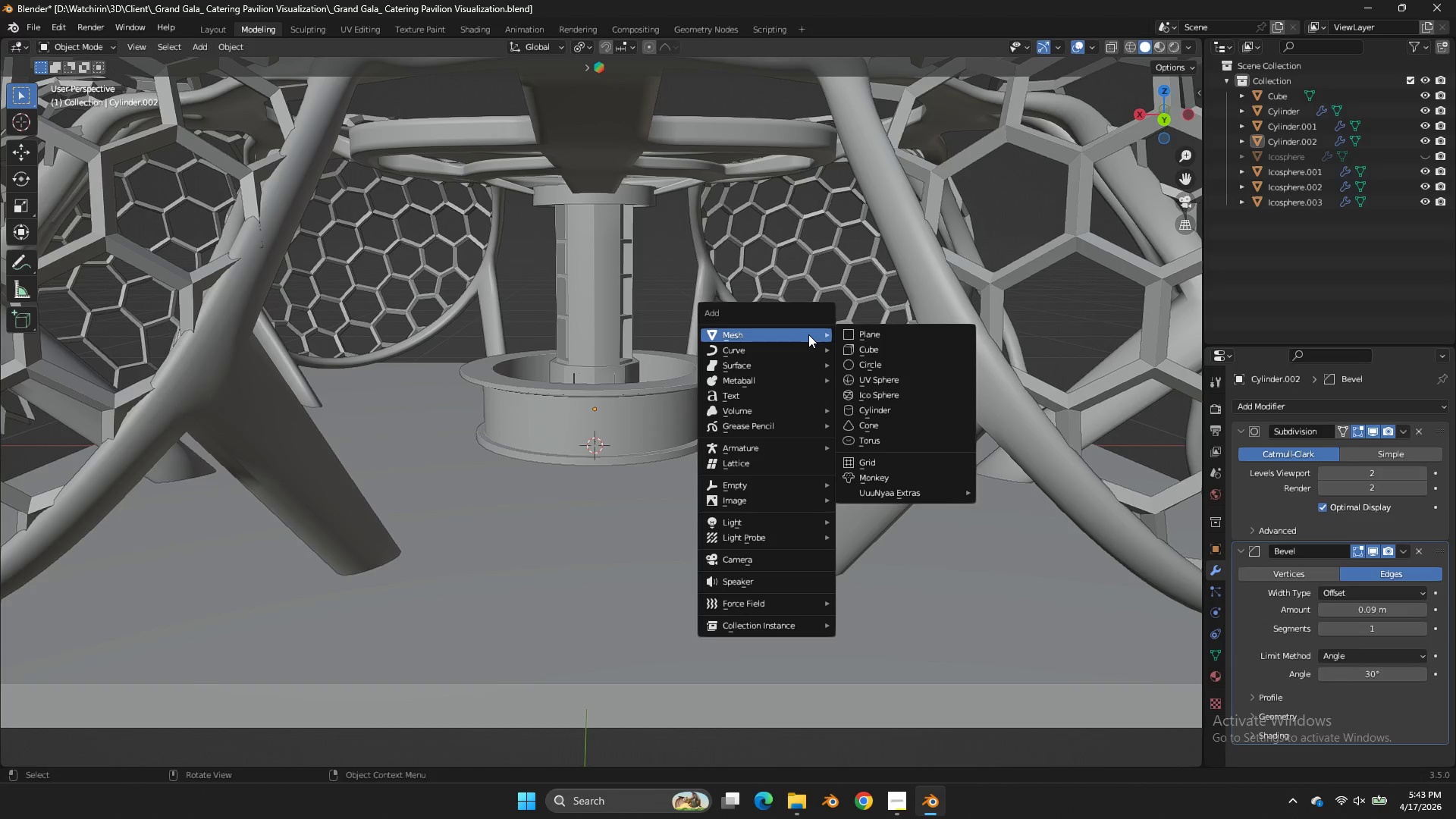 
left_click([809, 347])
 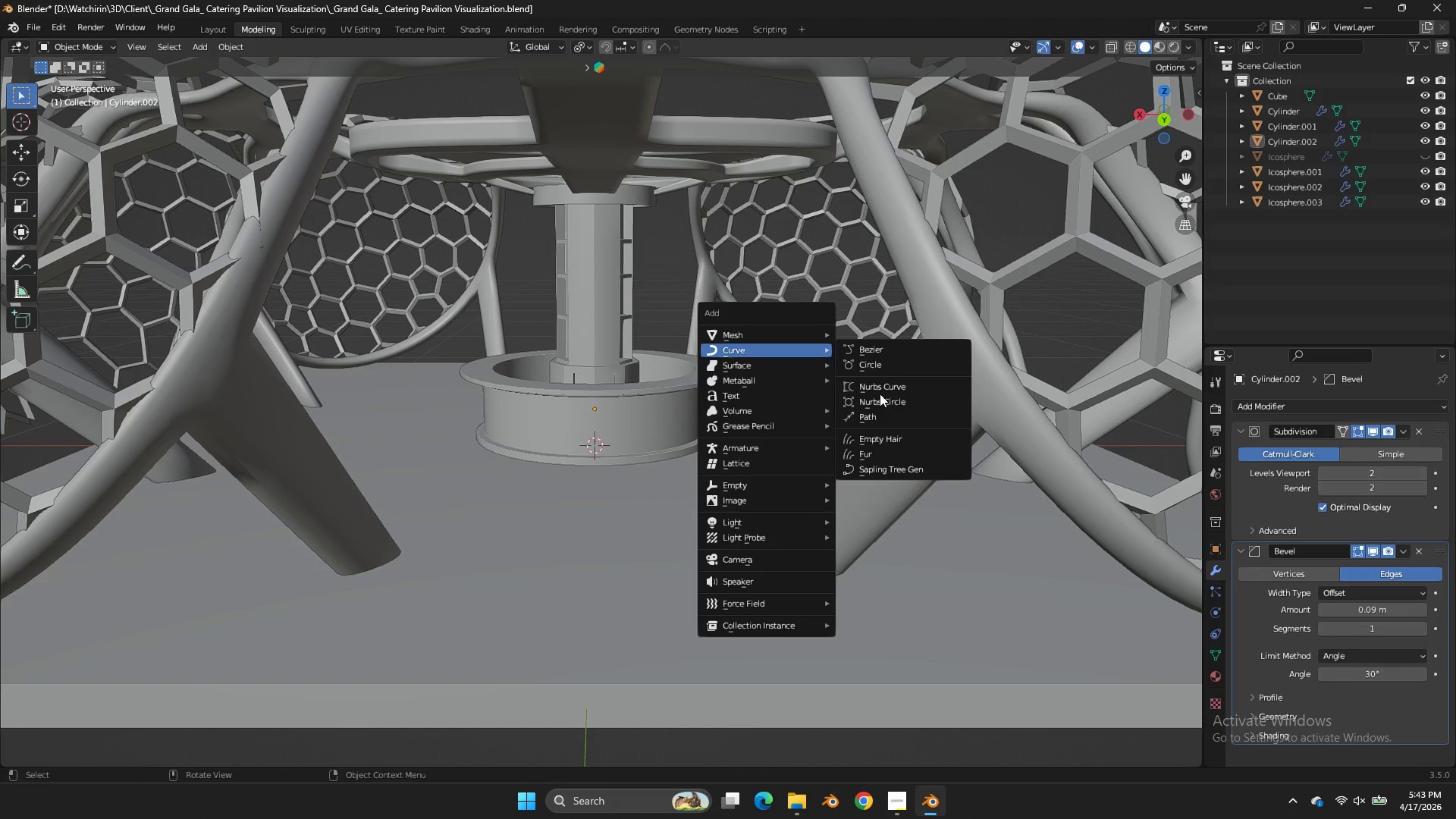 
left_click([887, 416])
 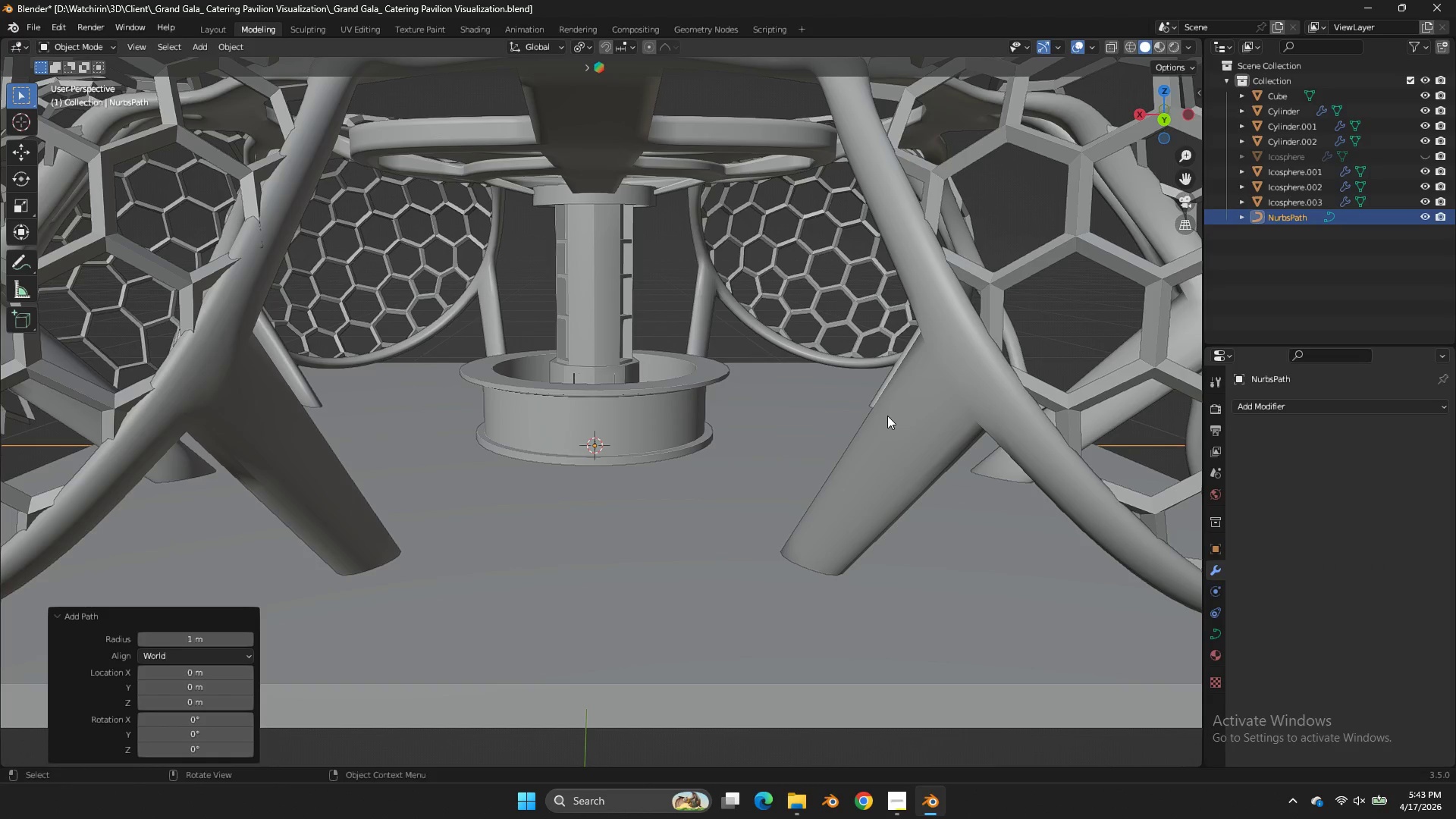 
key(NumpadDivide)
 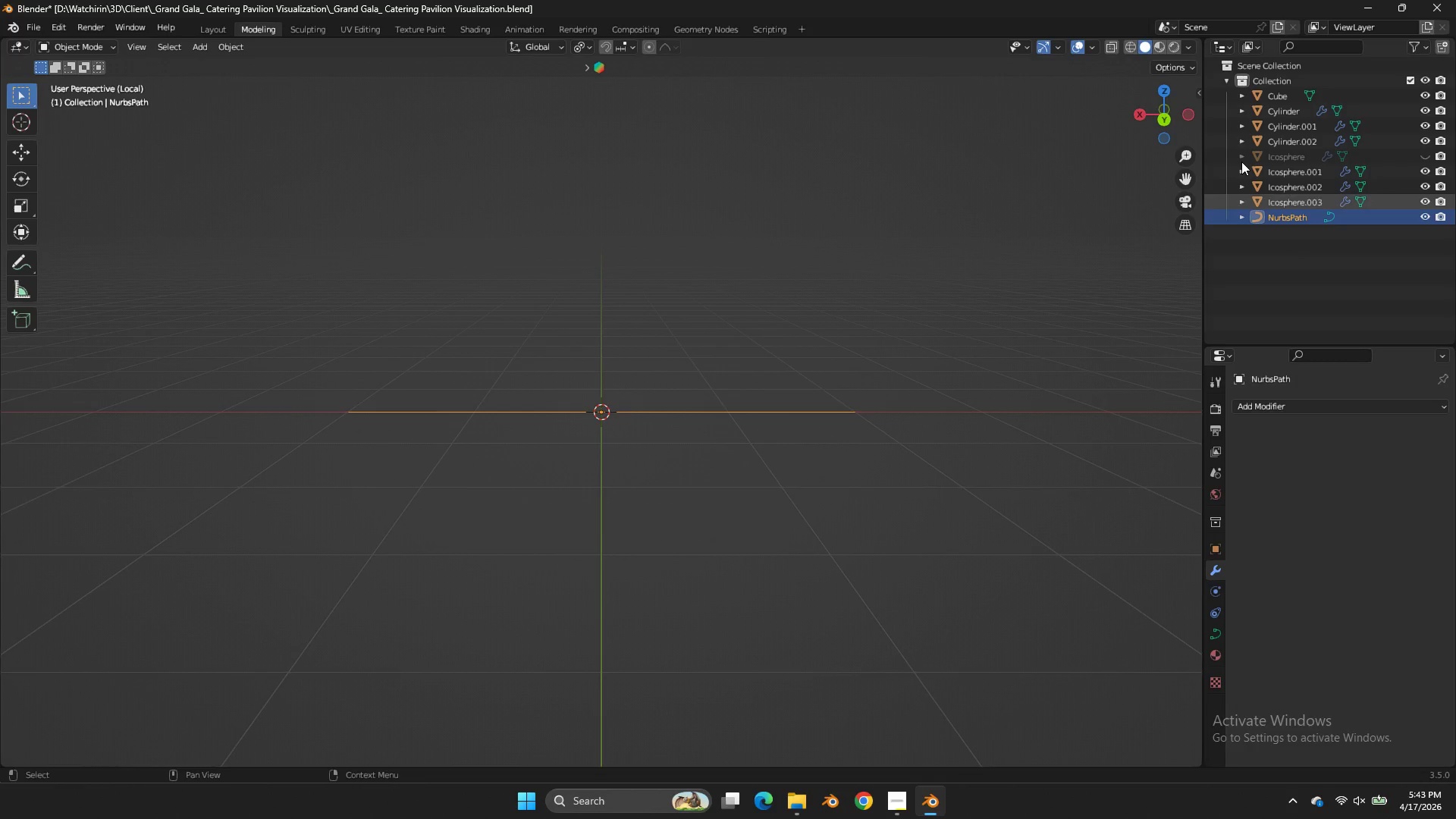 
left_click([1166, 87])
 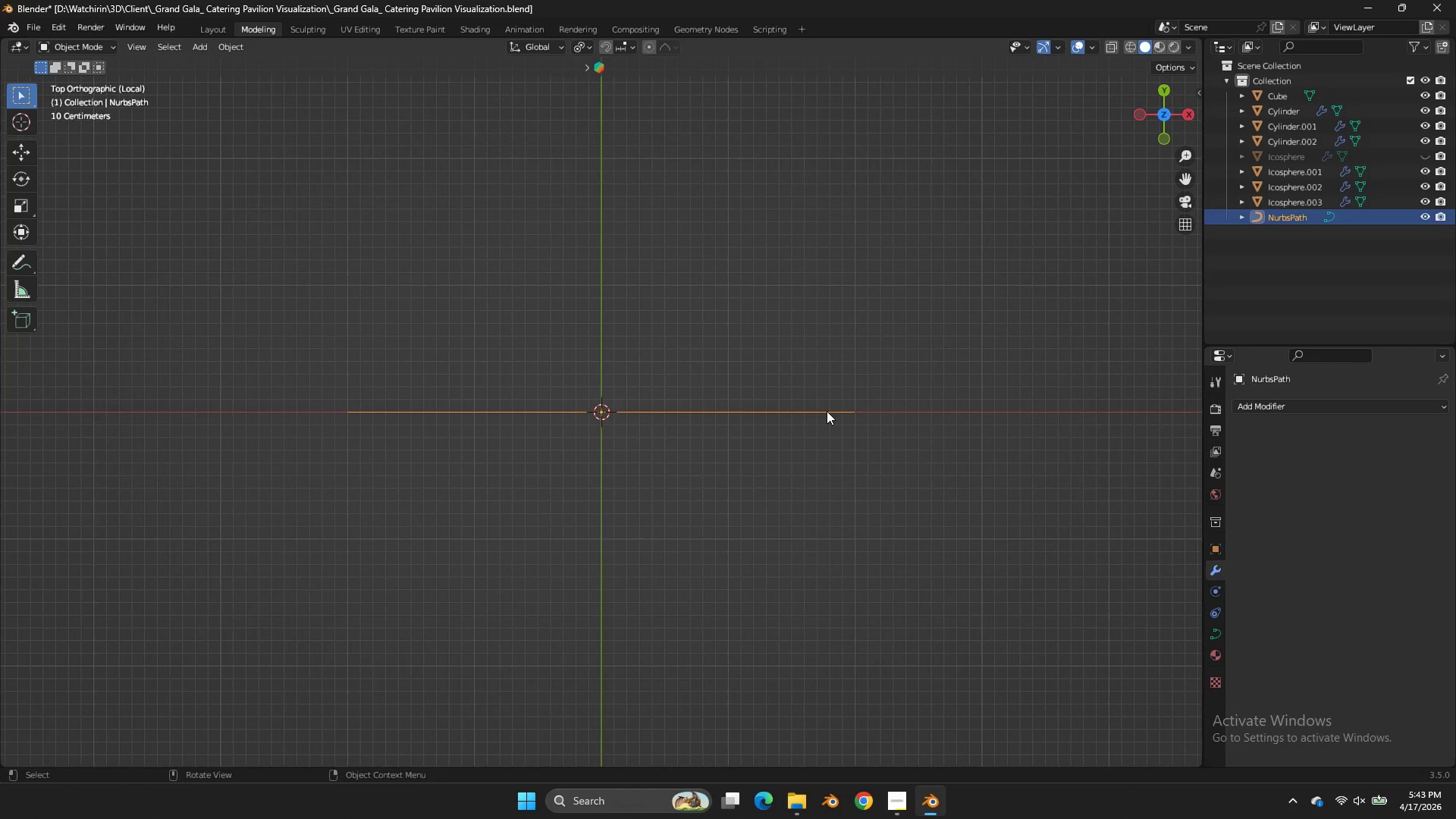 
key(Tab)
 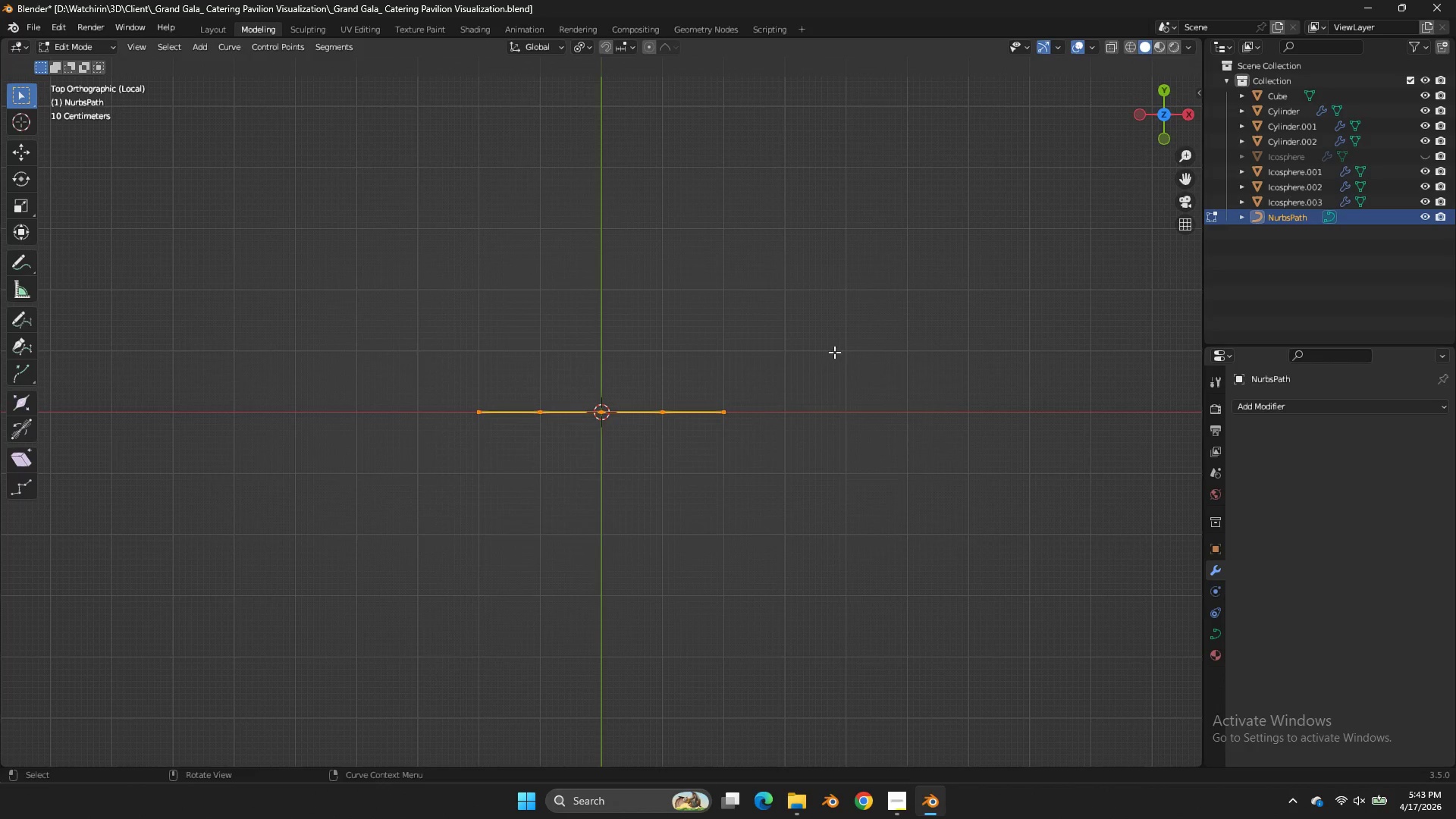 
scroll: coordinate [827, 411], scroll_direction: down, amount: 4.0
 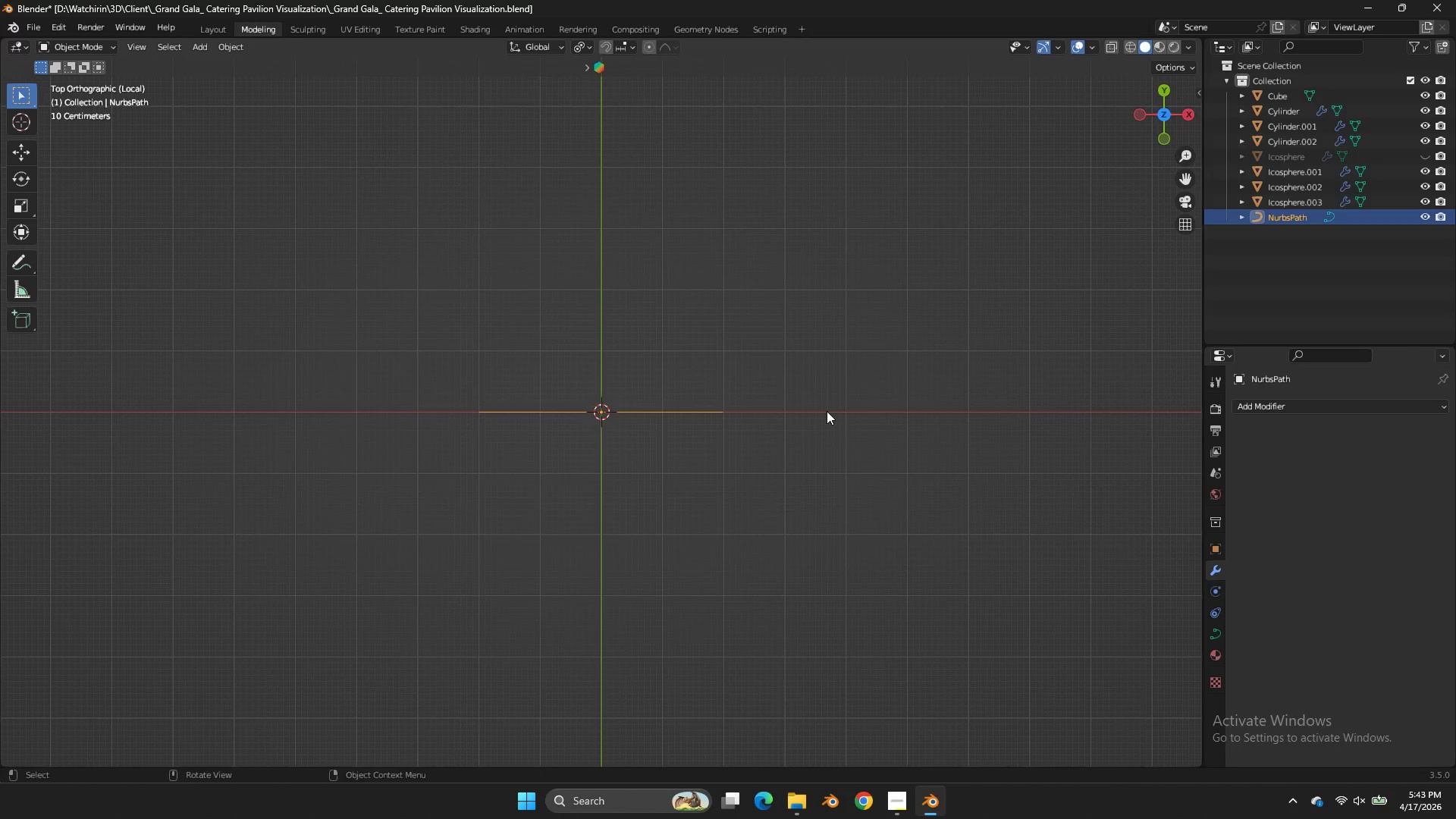 
left_click_drag(start_coordinate=[846, 363], to_coordinate=[584, 443])
 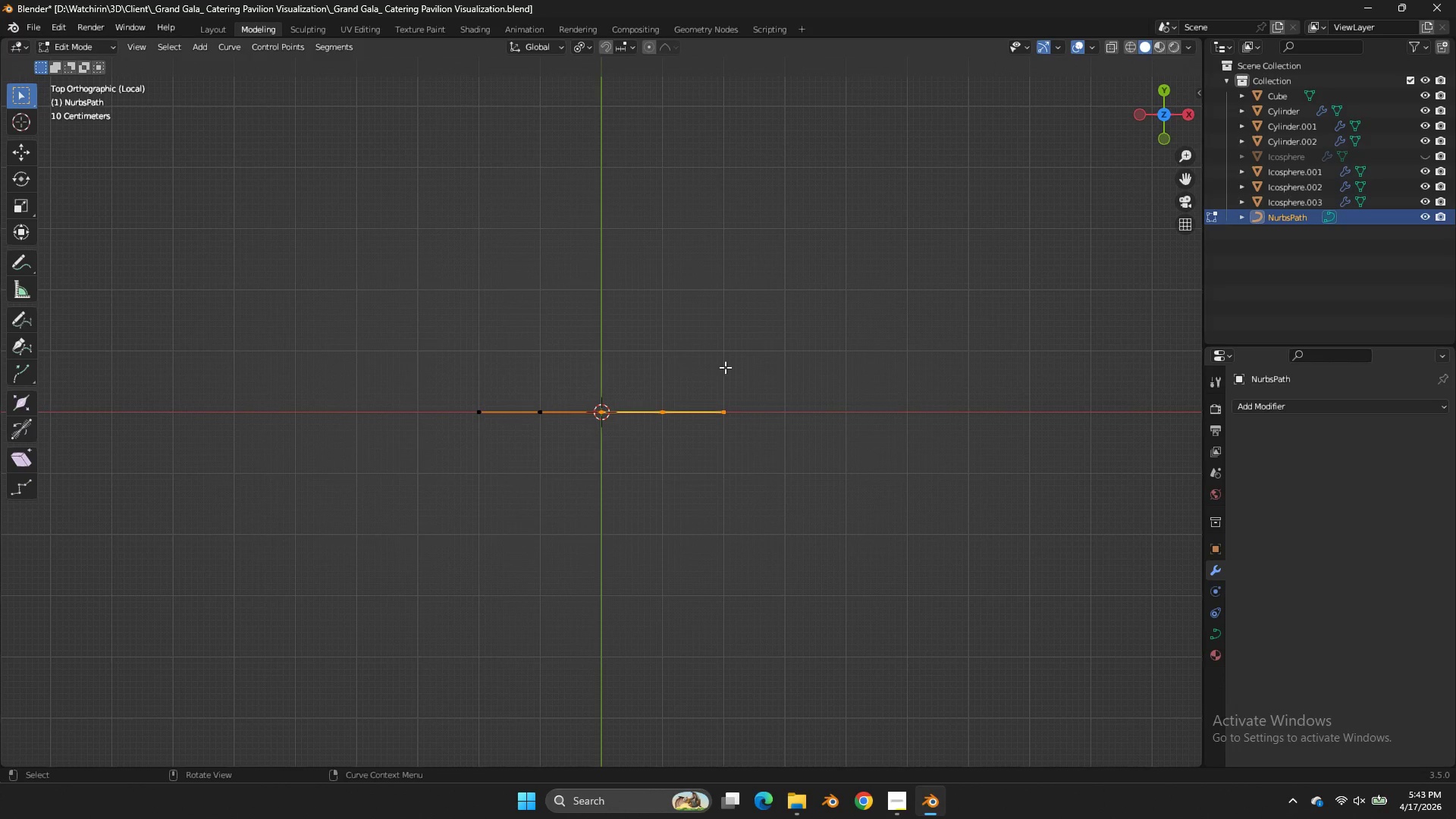 
type(ag)
 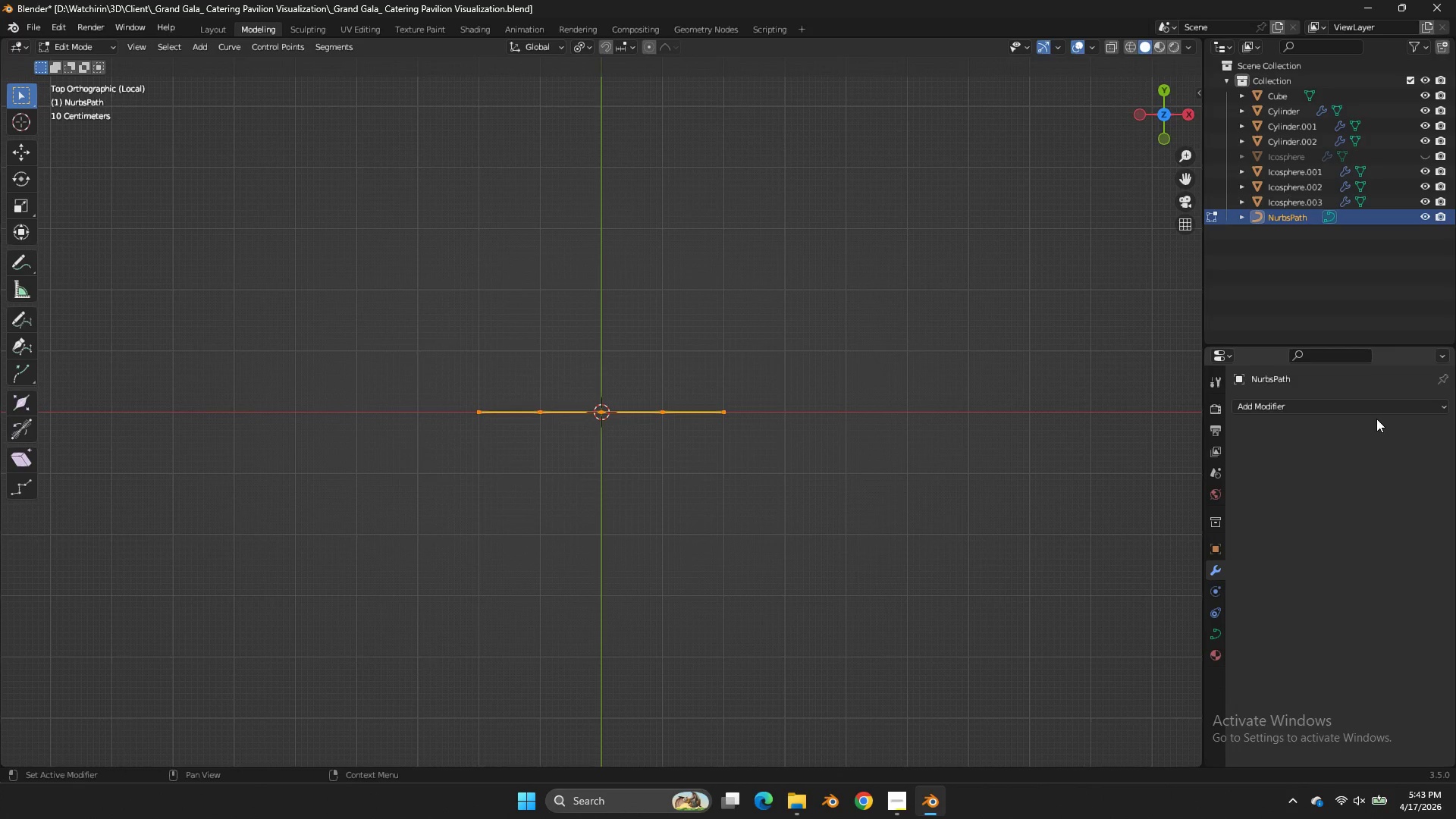 
left_click([1345, 398])
 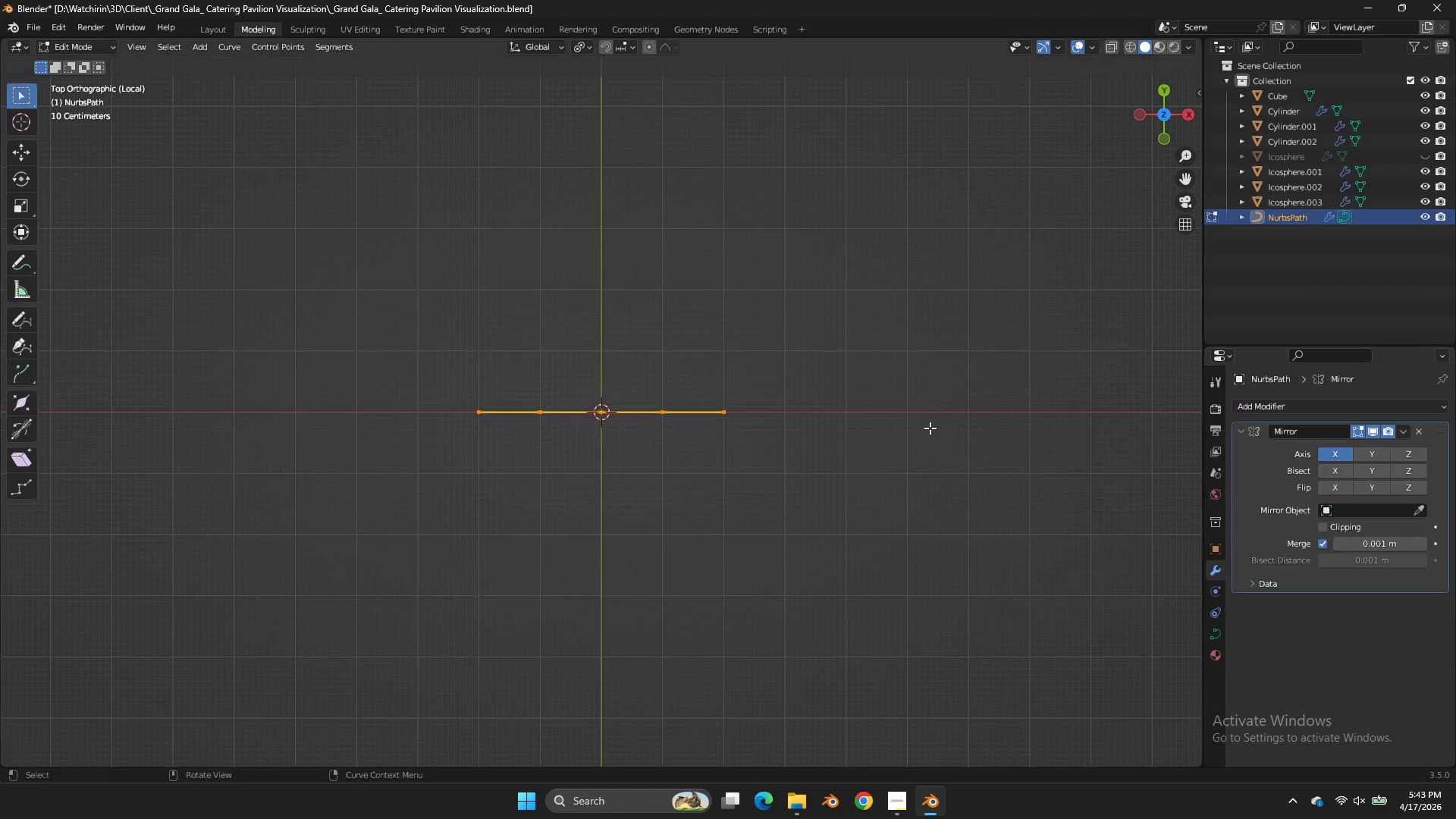 
key(G)
 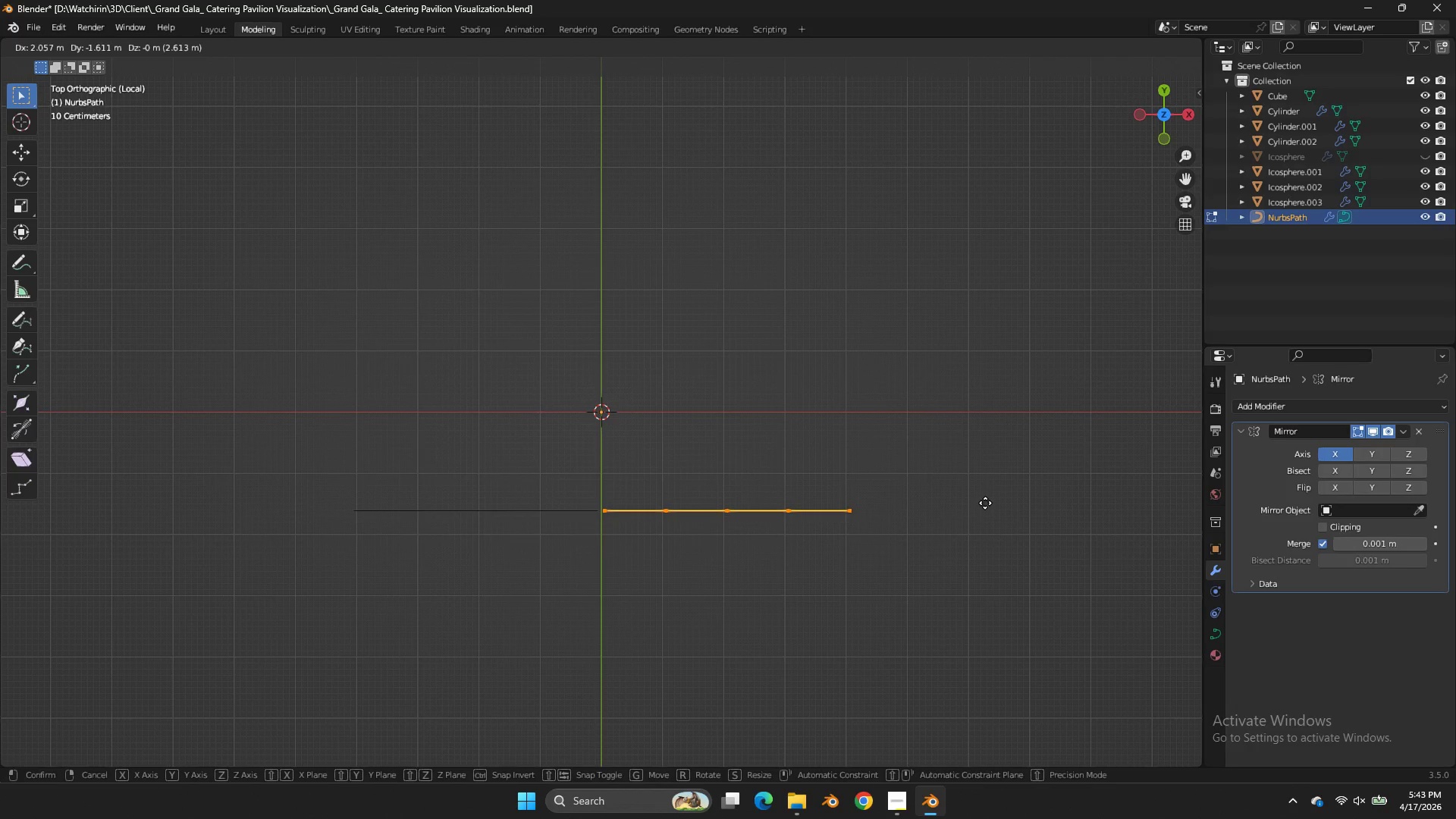 
left_click([983, 455])
 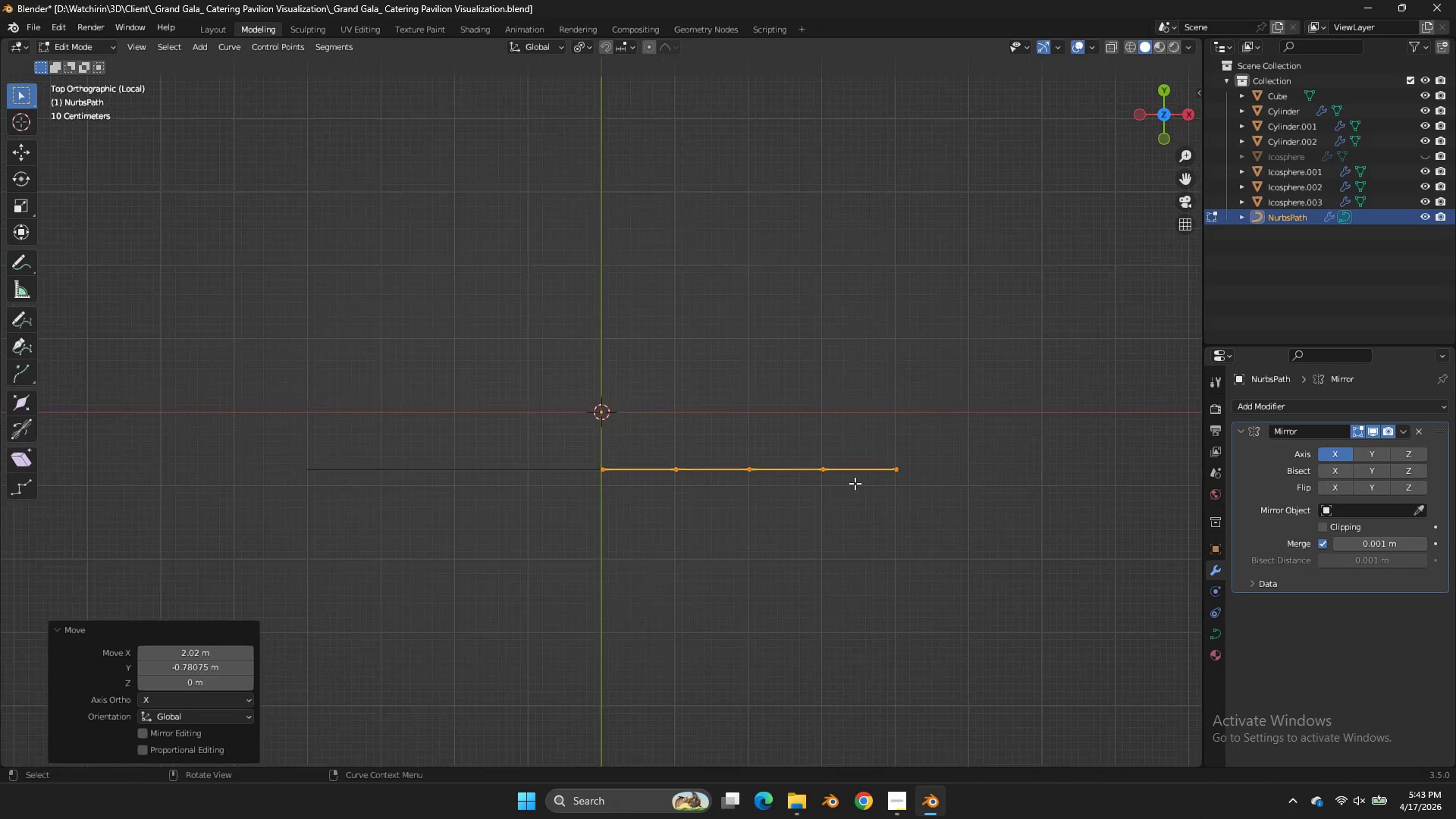 
scroll: coordinate [855, 483], scroll_direction: up, amount: 3.0
 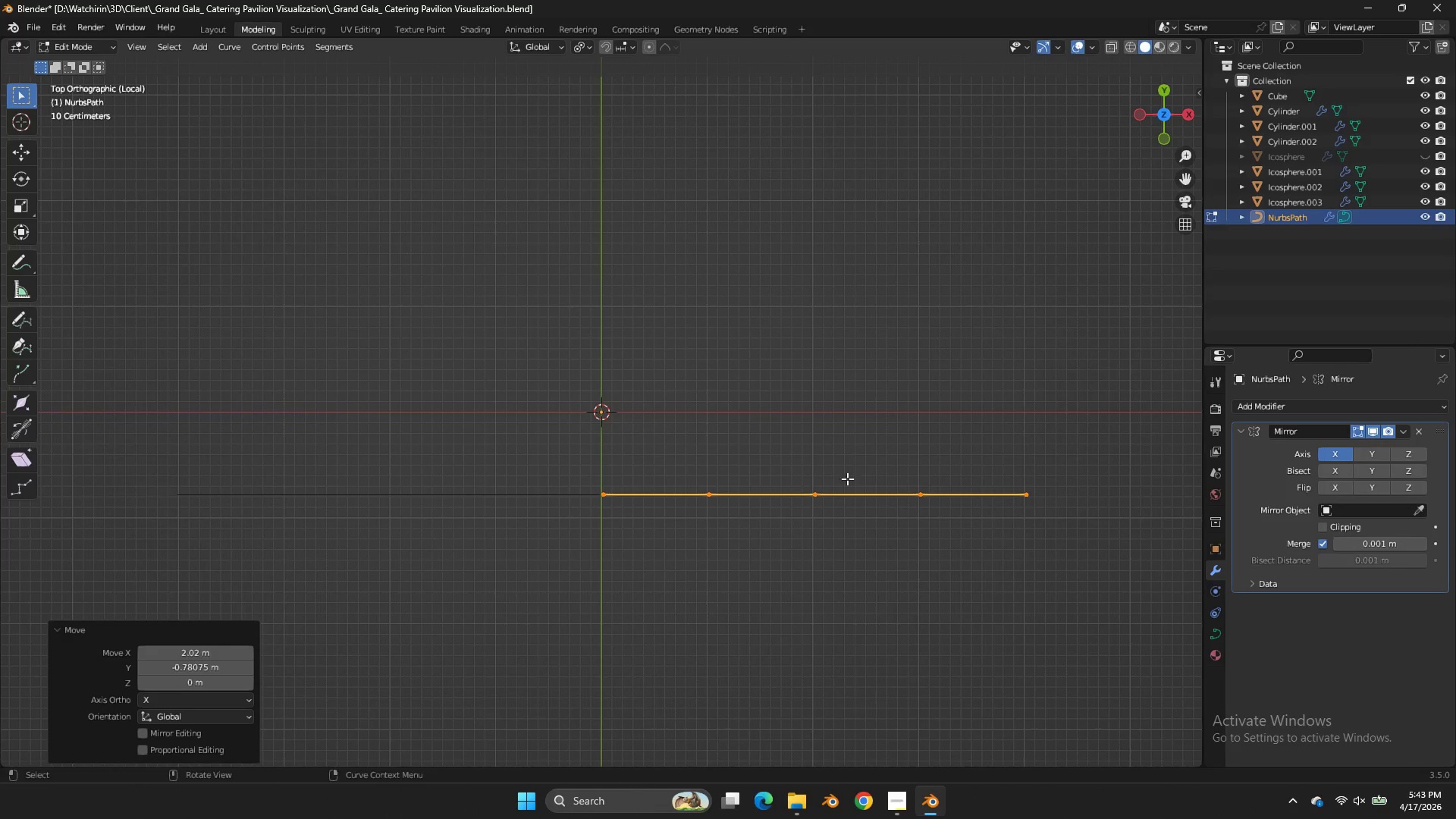 
left_click_drag(start_coordinate=[1039, 446], to_coordinate=[1014, 483])
 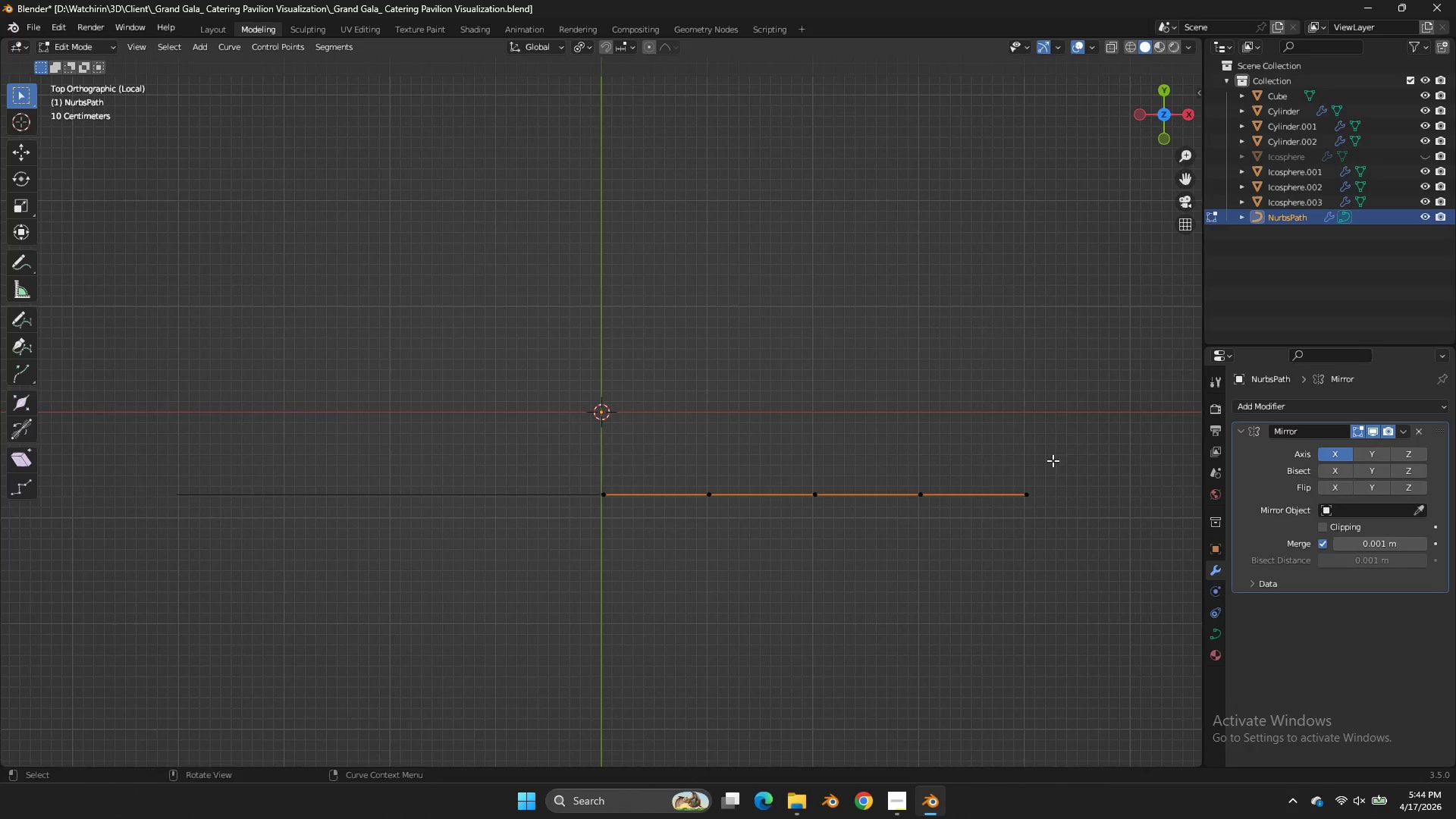 
left_click_drag(start_coordinate=[1053, 460], to_coordinate=[976, 528])
 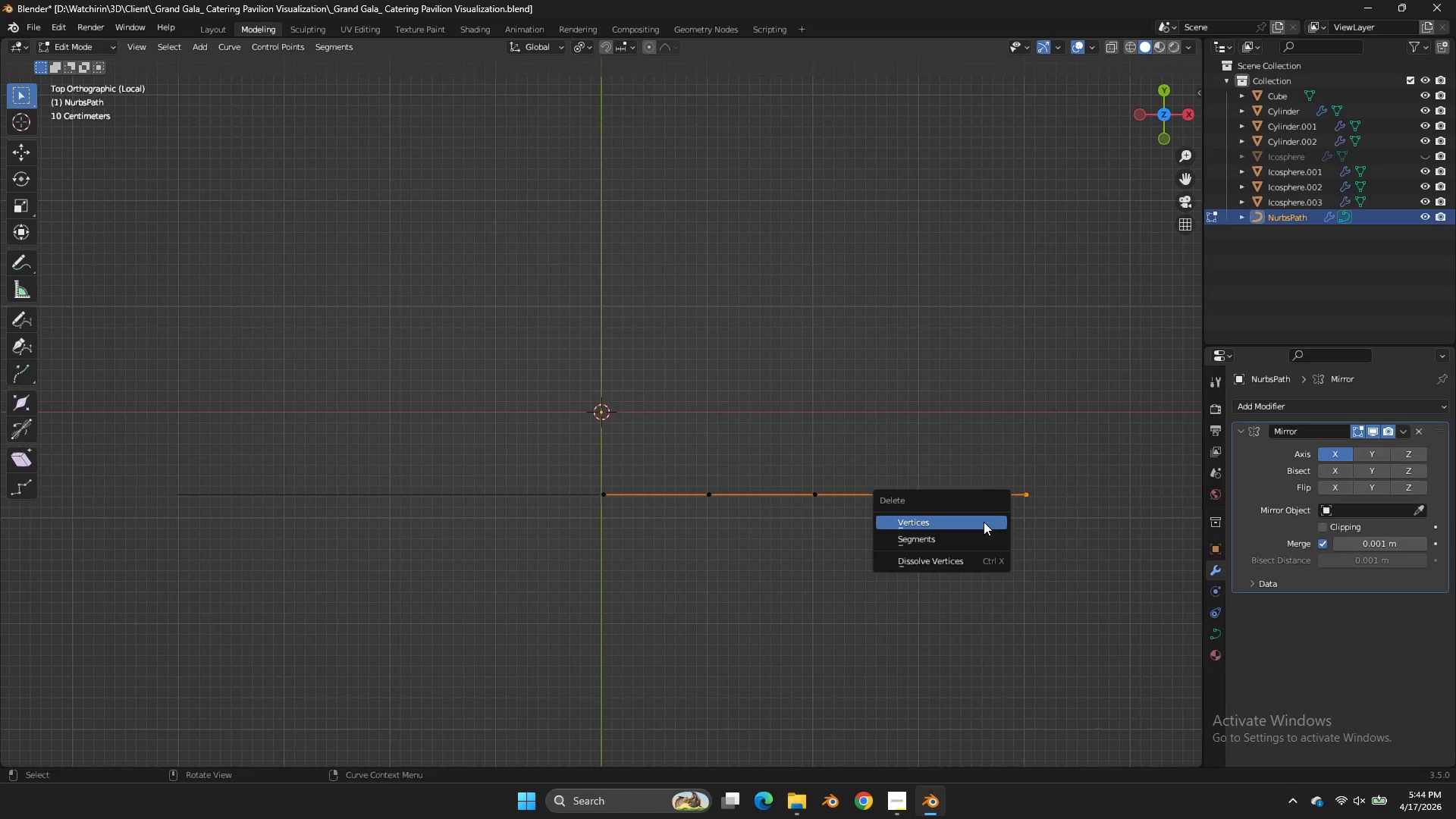 
key(X)
 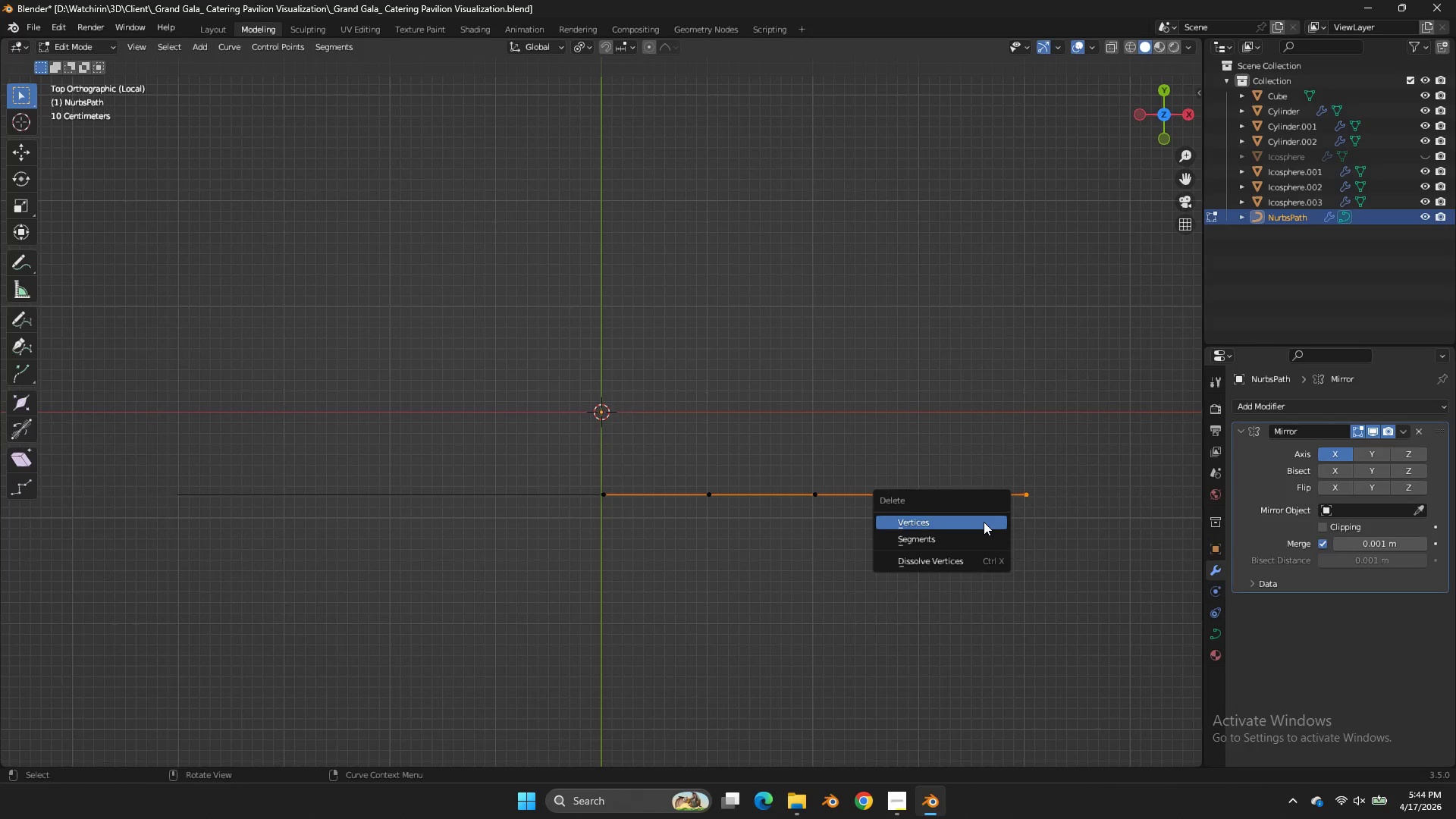 
left_click([984, 522])
 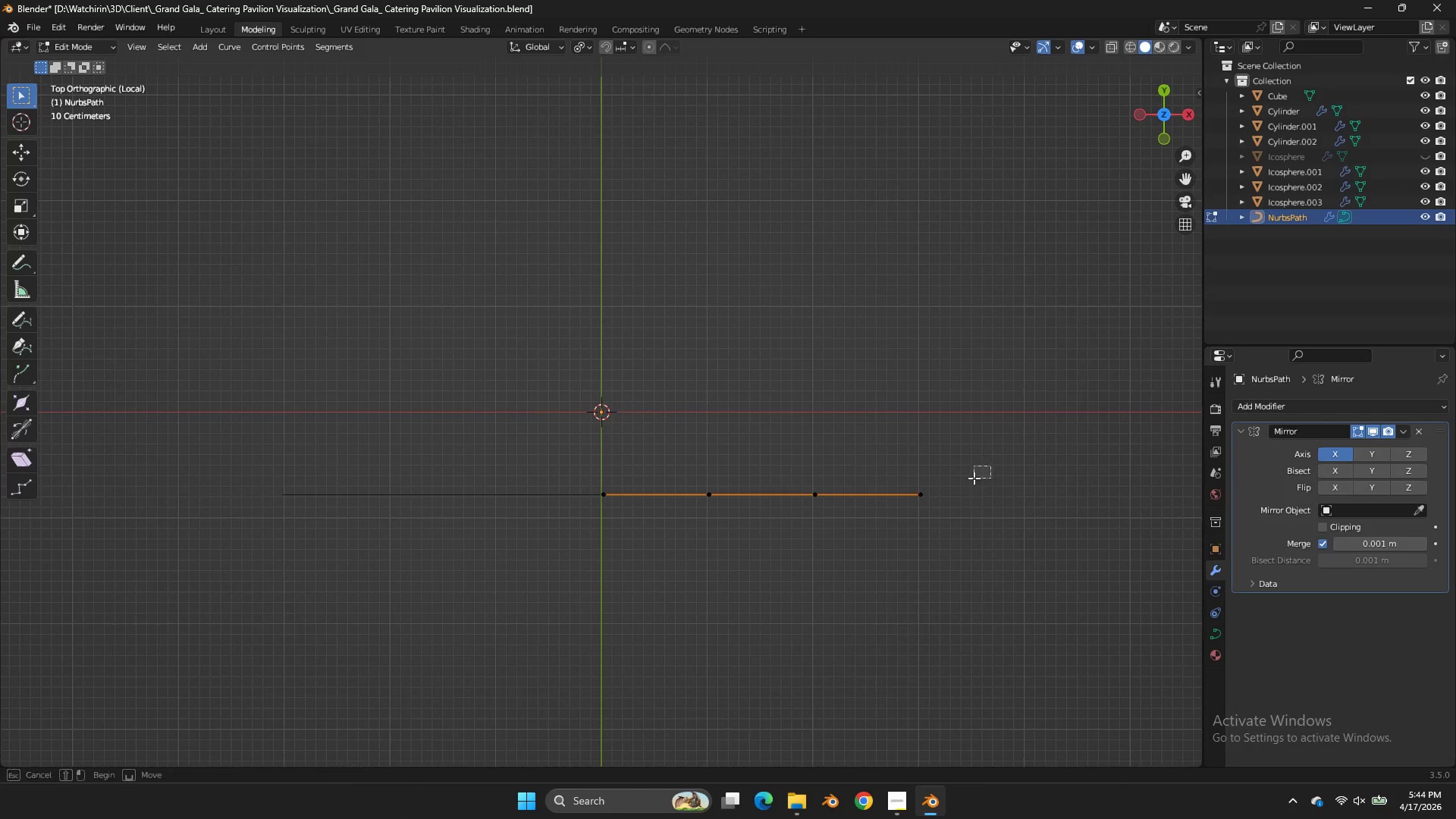 
left_click_drag(start_coordinate=[990, 466], to_coordinate=[890, 535])
 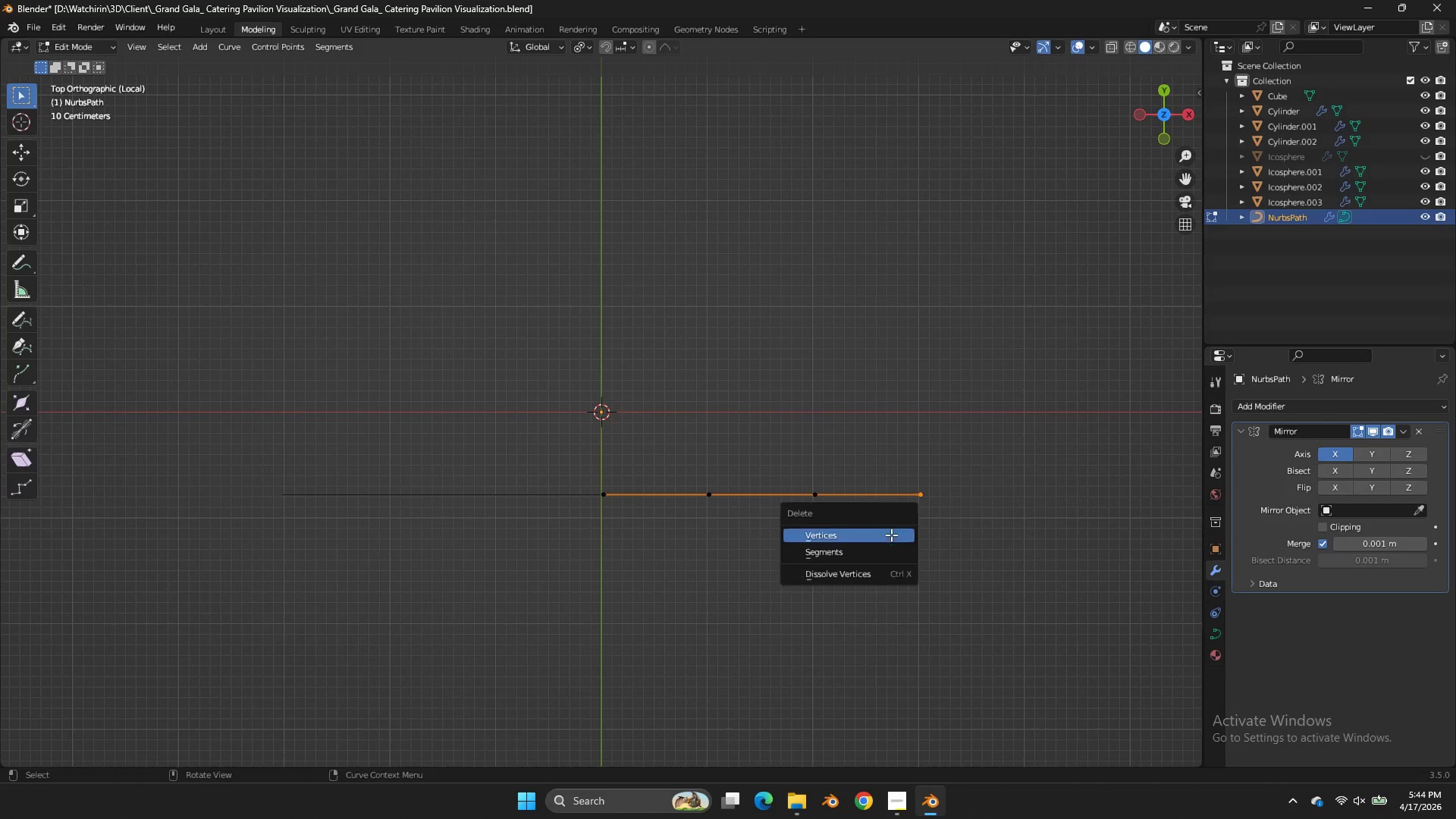 
key(X)
 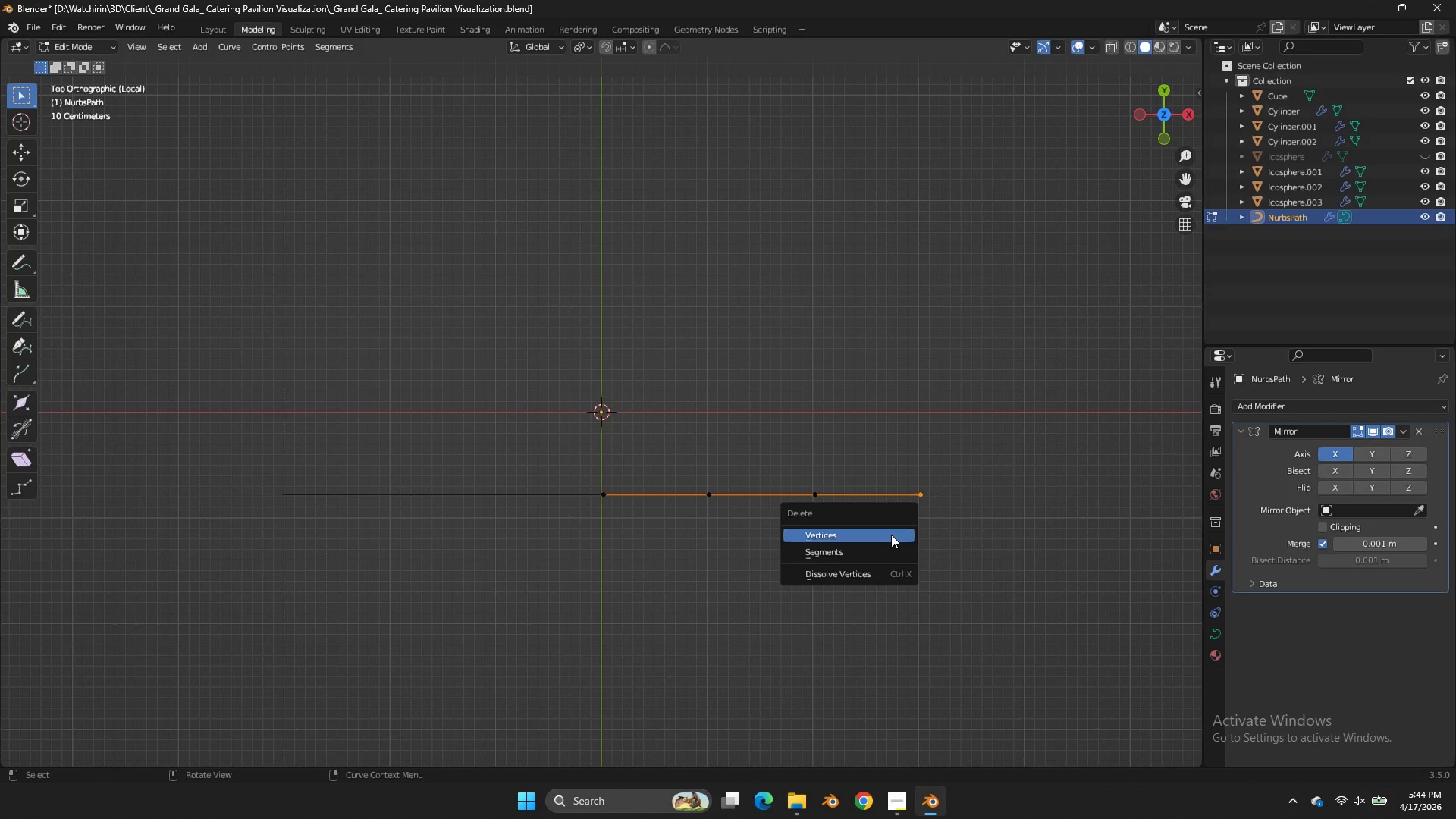 
left_click([891, 535])
 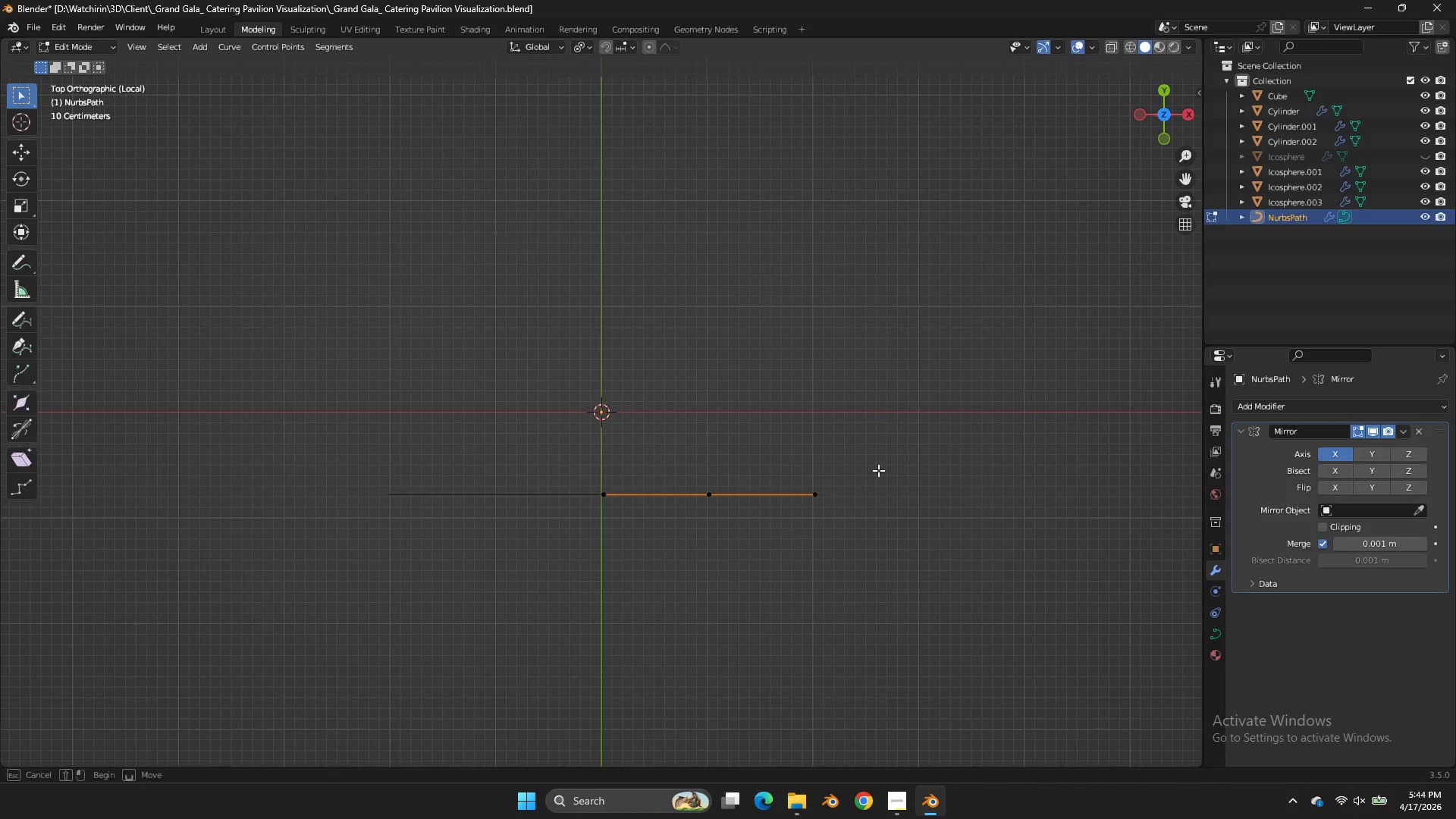 
left_click_drag(start_coordinate=[888, 466], to_coordinate=[788, 537])
 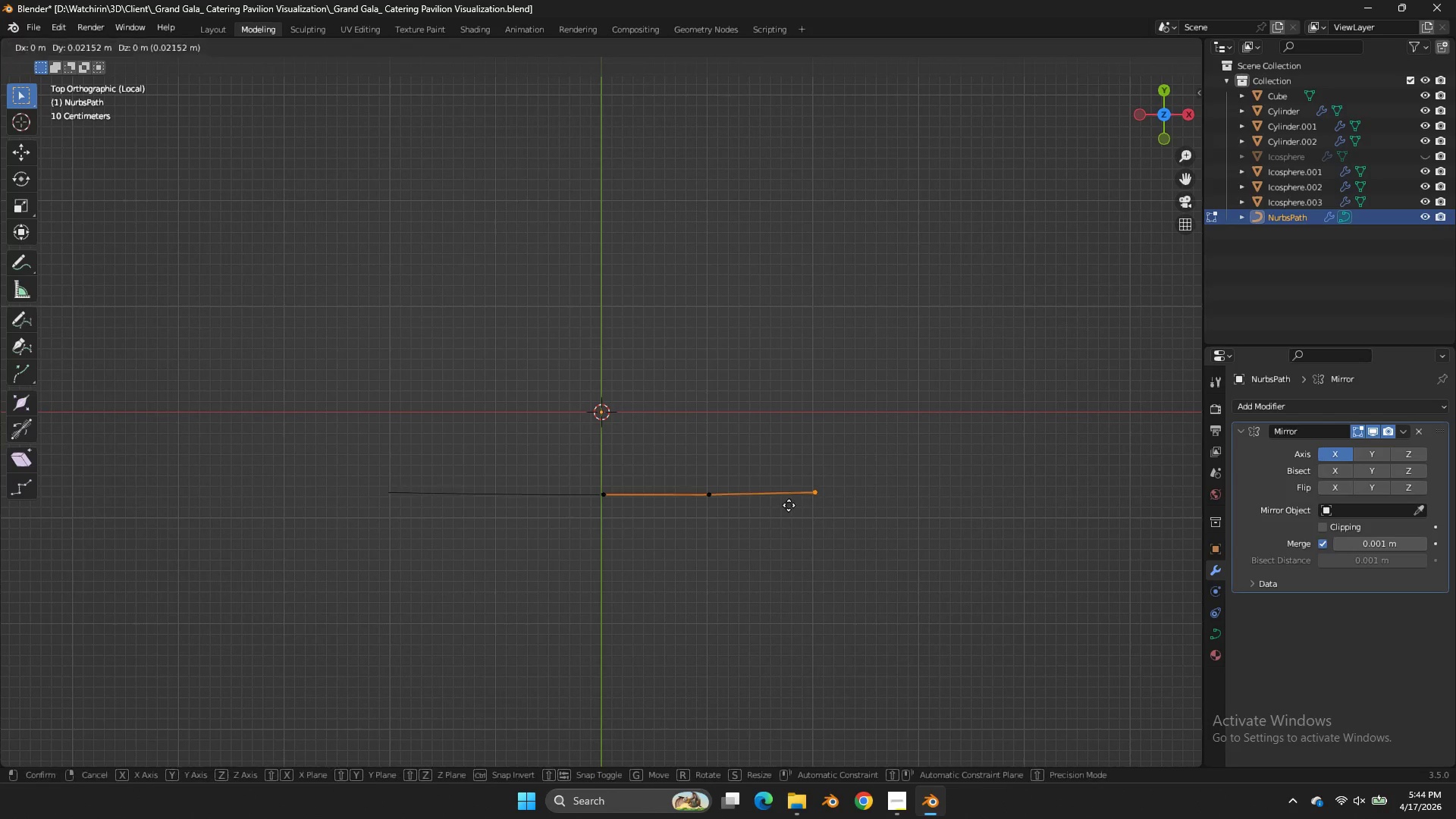 
key(G)
 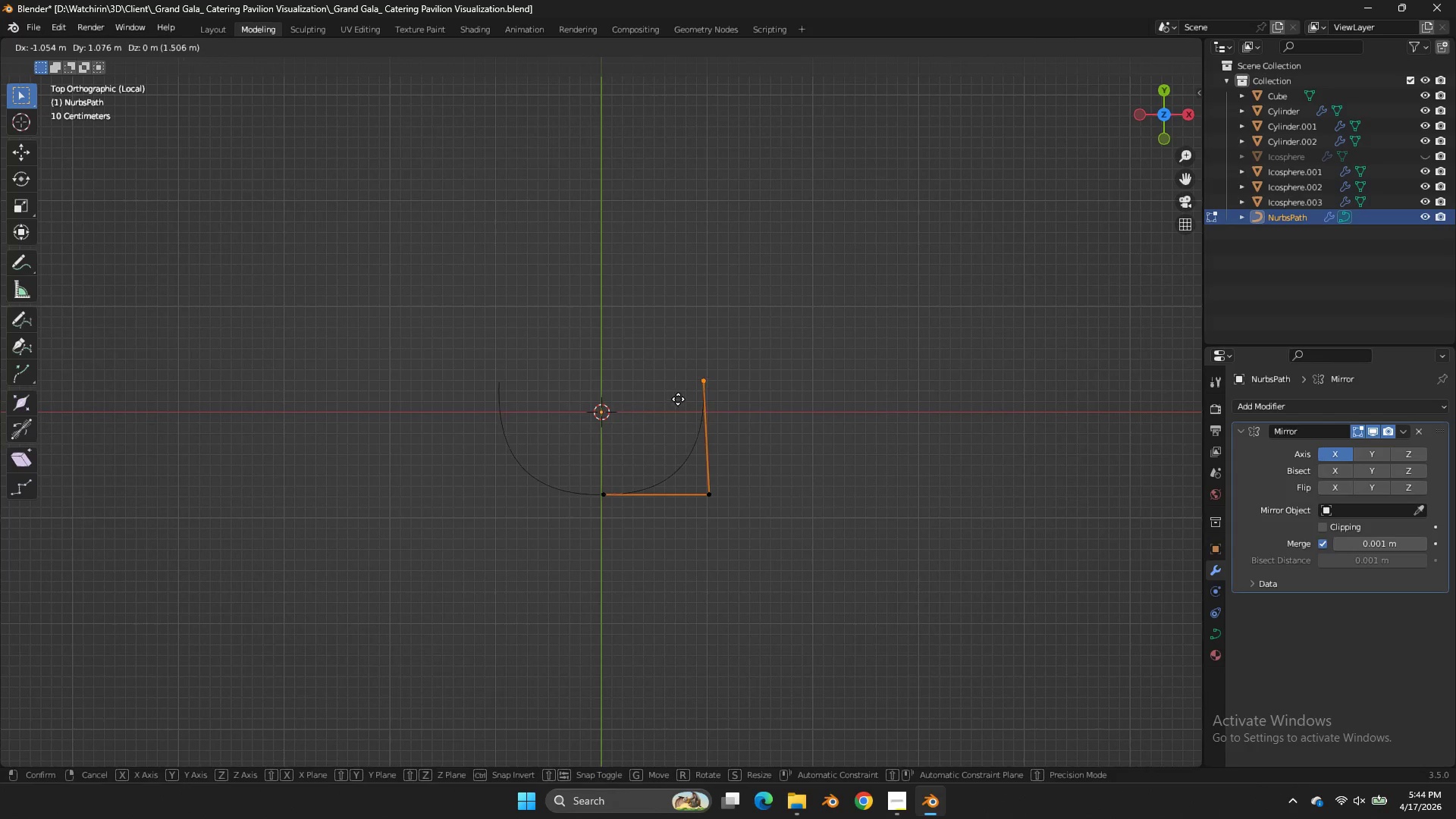 
left_click([680, 397])
 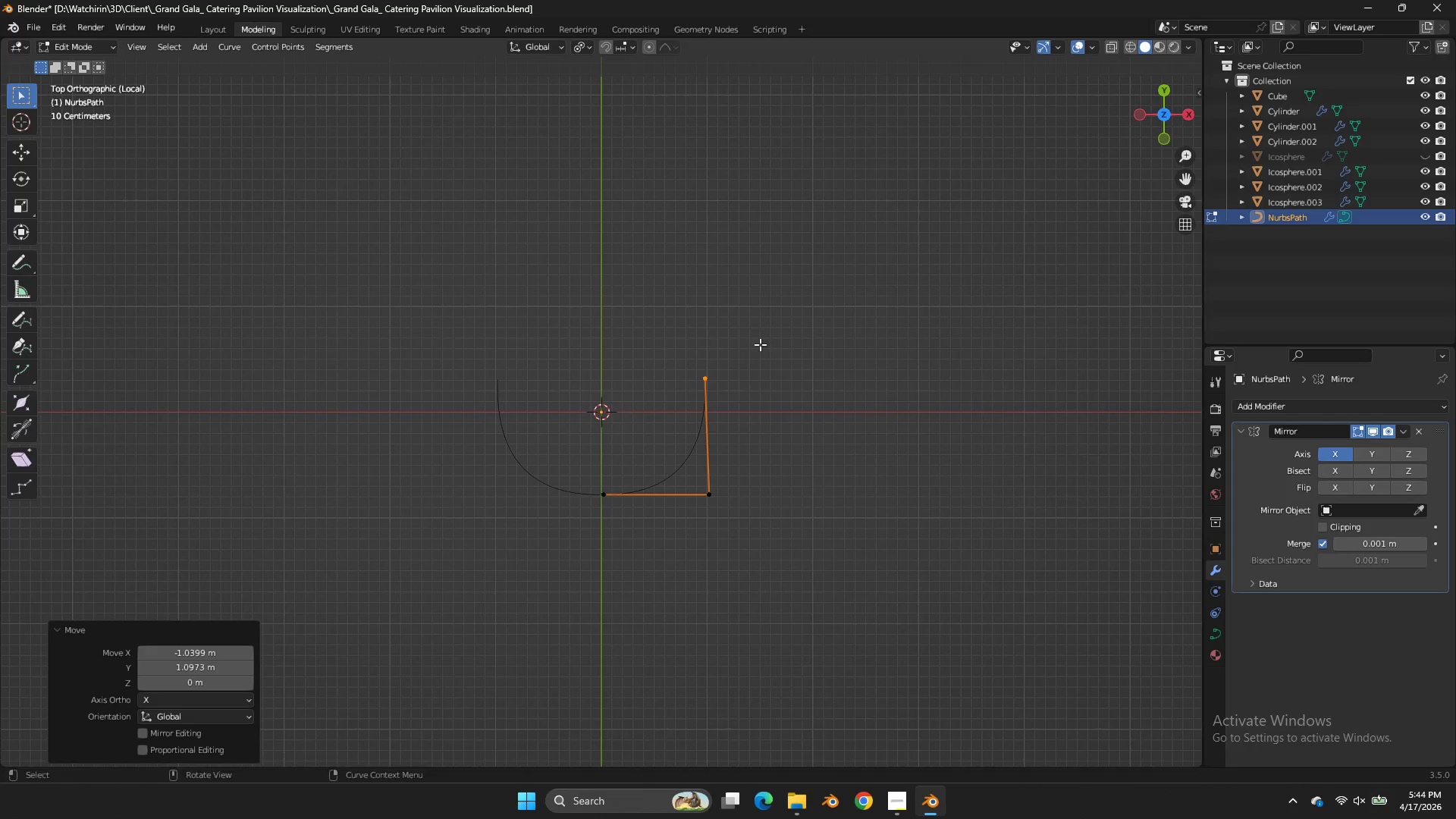 
left_click_drag(start_coordinate=[760, 344], to_coordinate=[697, 546])
 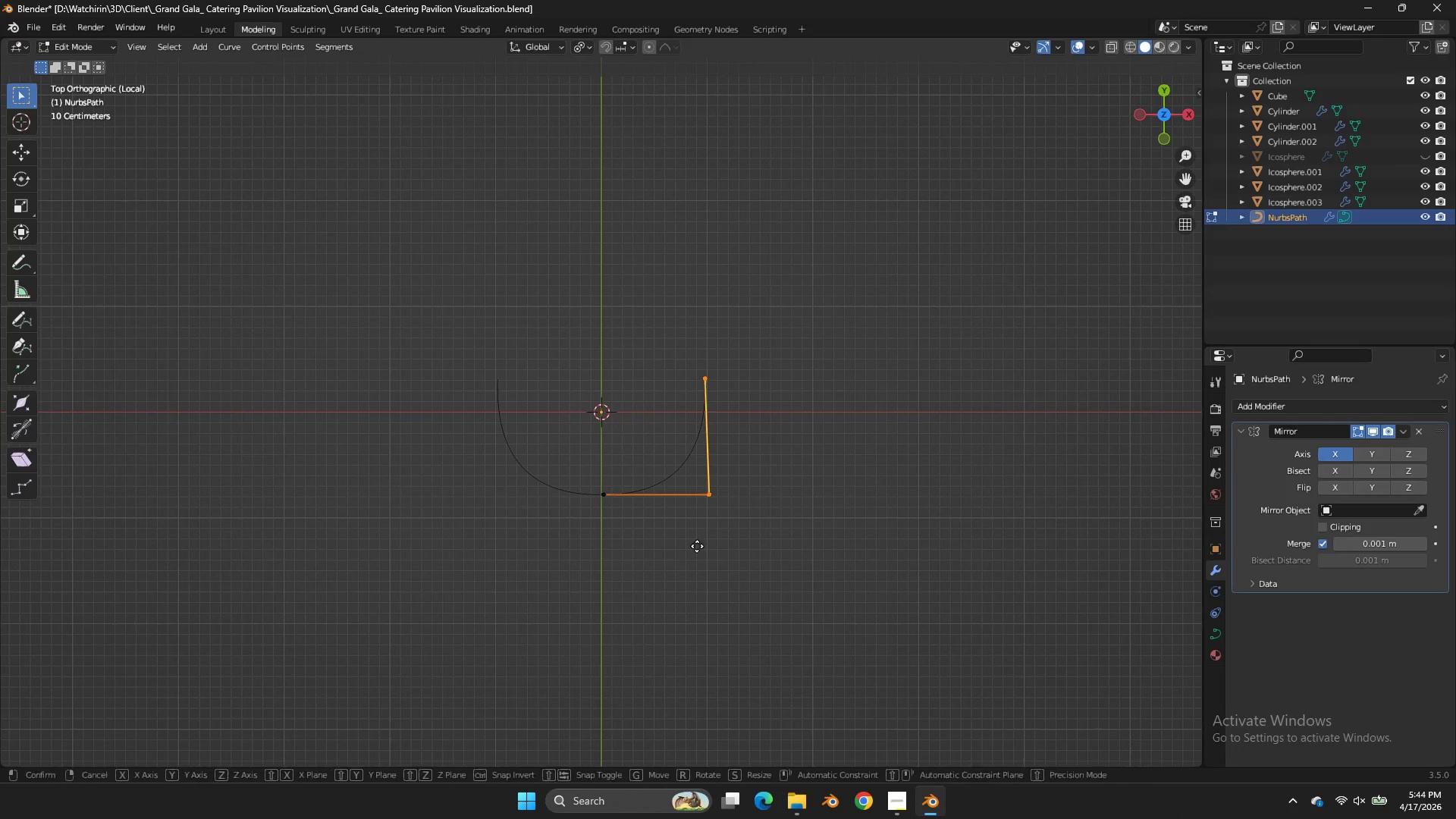 
type(gxg)
 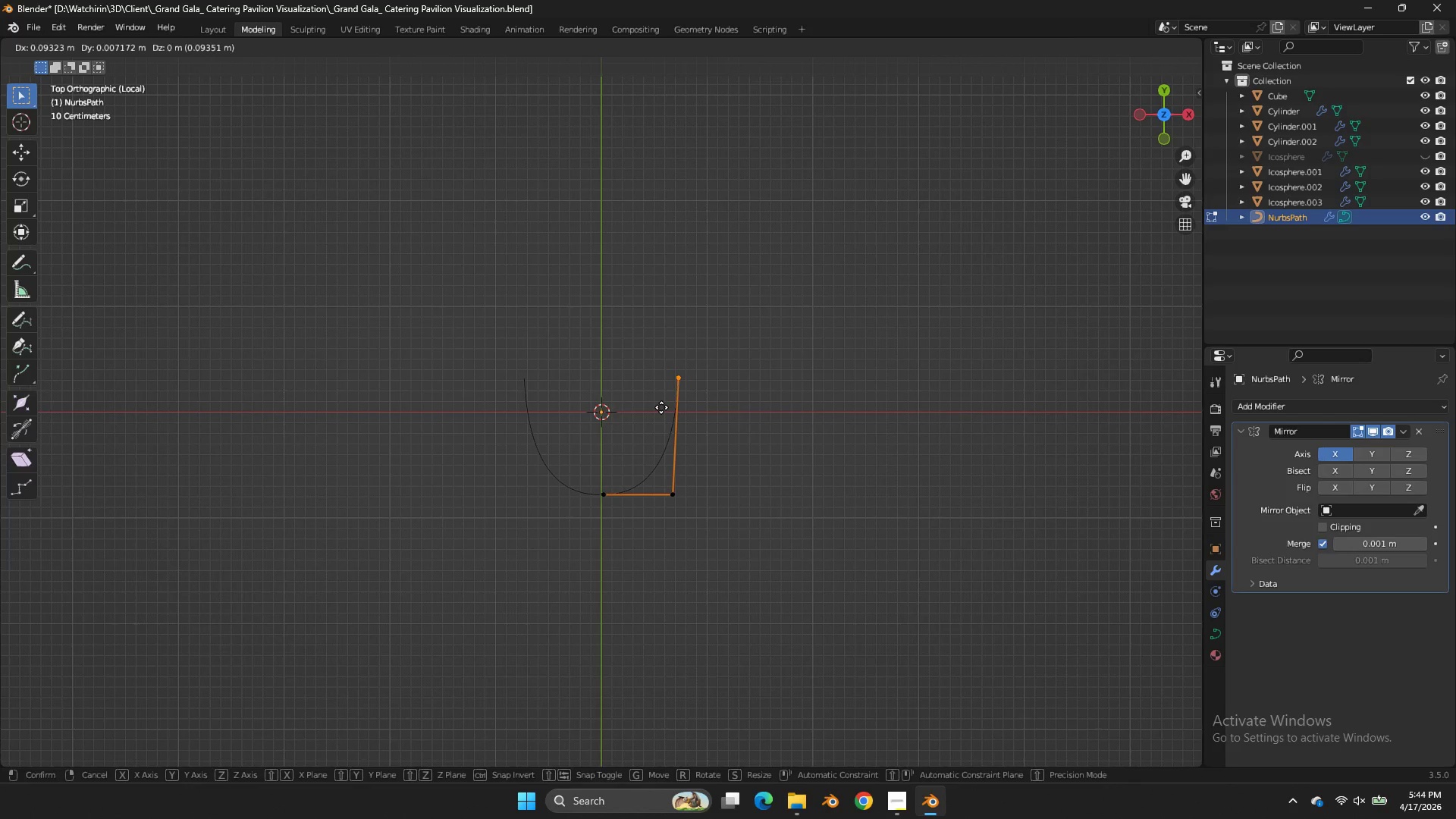 
left_click_drag(start_coordinate=[661, 543], to_coordinate=[659, 539])
 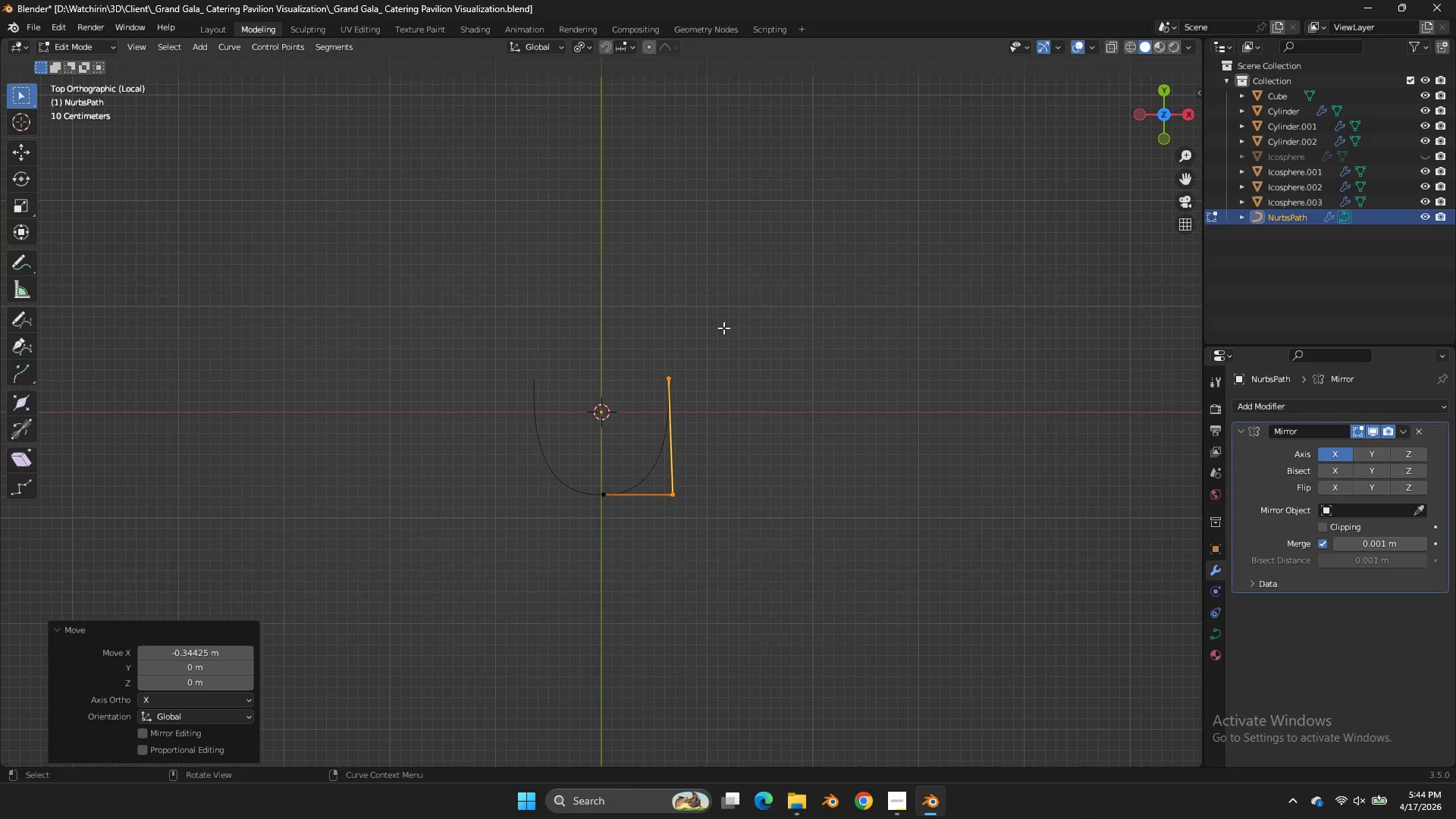 
left_click_drag(start_coordinate=[729, 328], to_coordinate=[651, 406])
 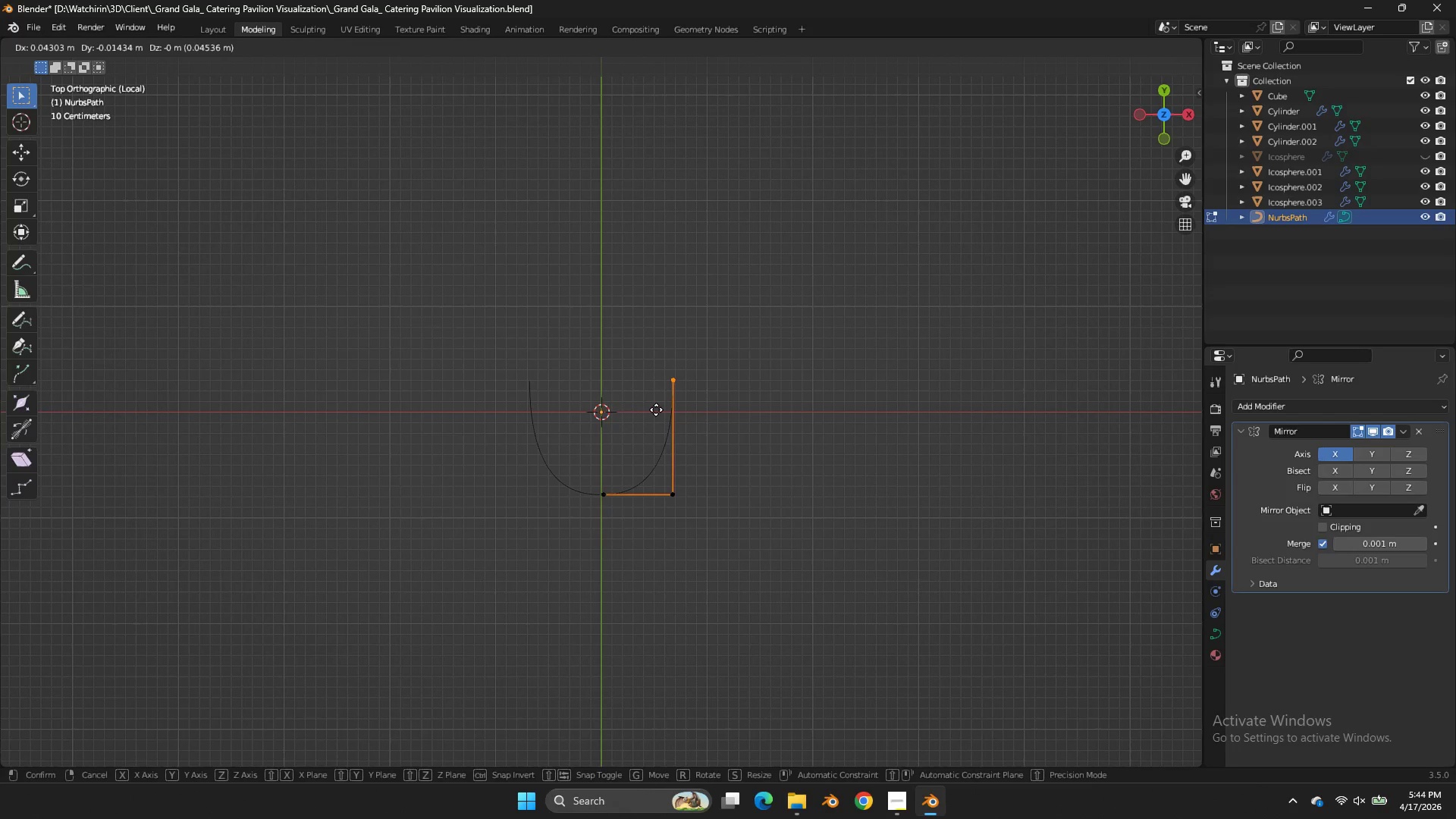 
left_click([656, 410])
 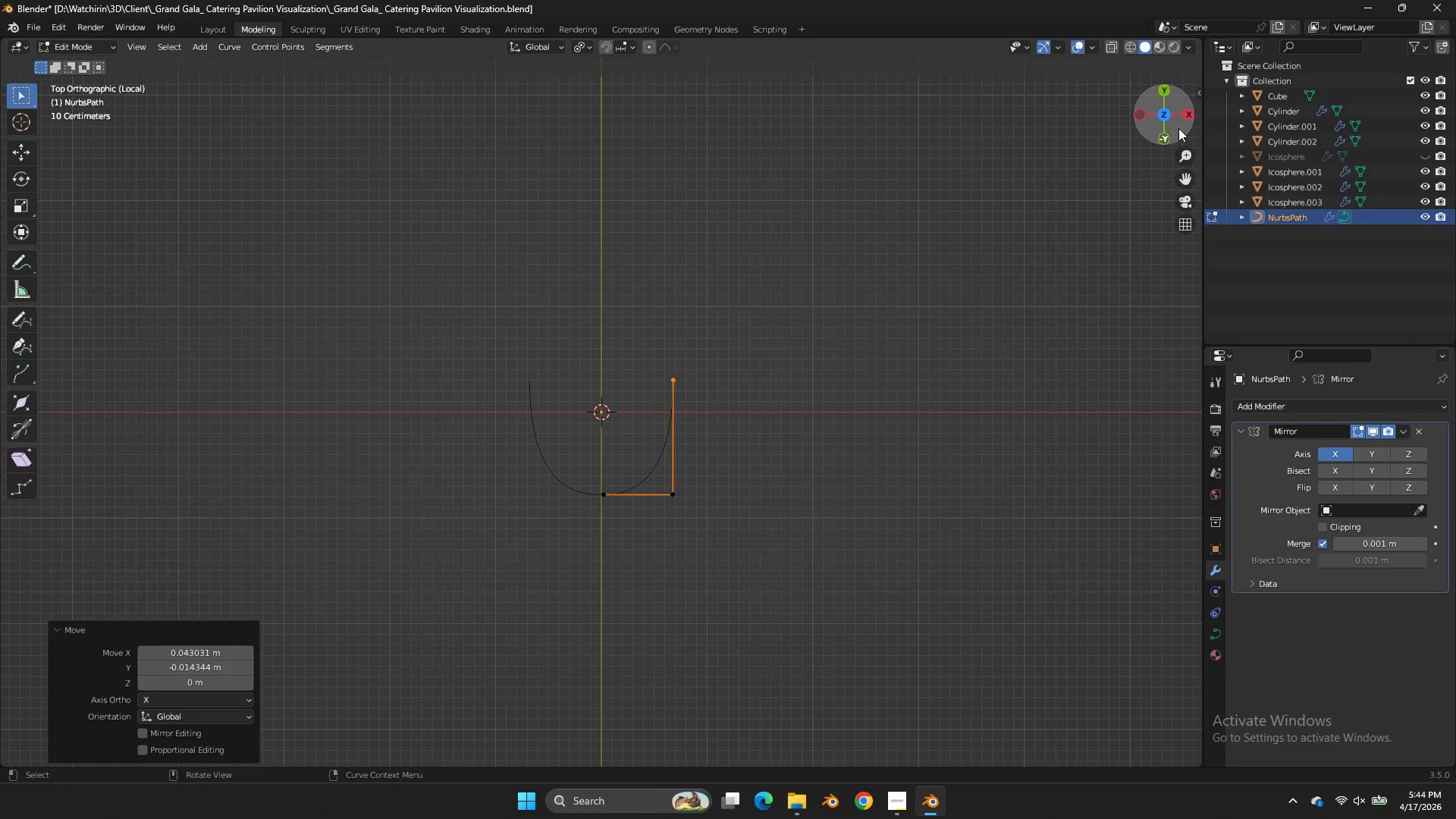 
left_click([1186, 121])
 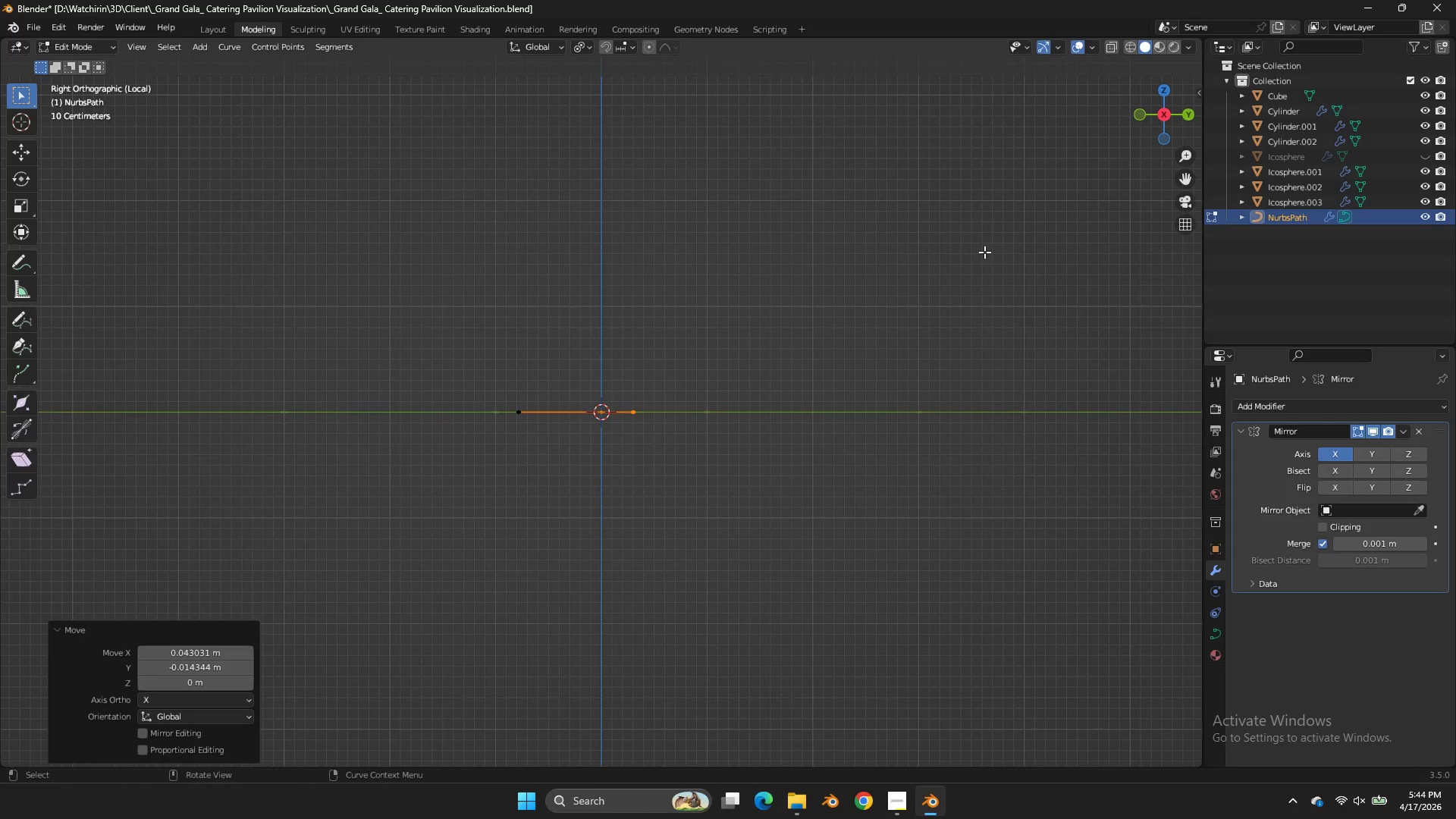 
type(gy)
 